 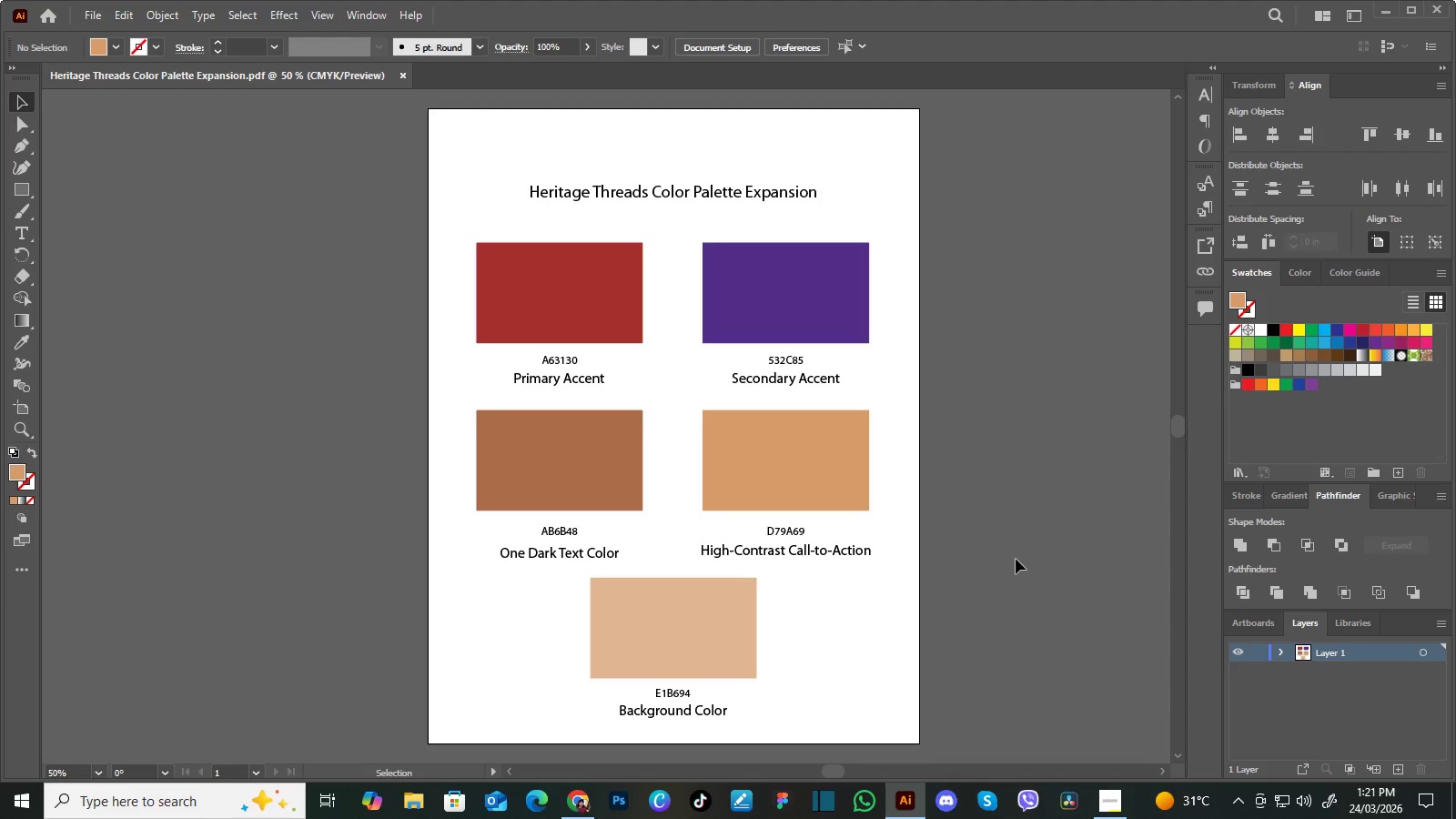 
hold_key(key=Space, duration=1.52)
 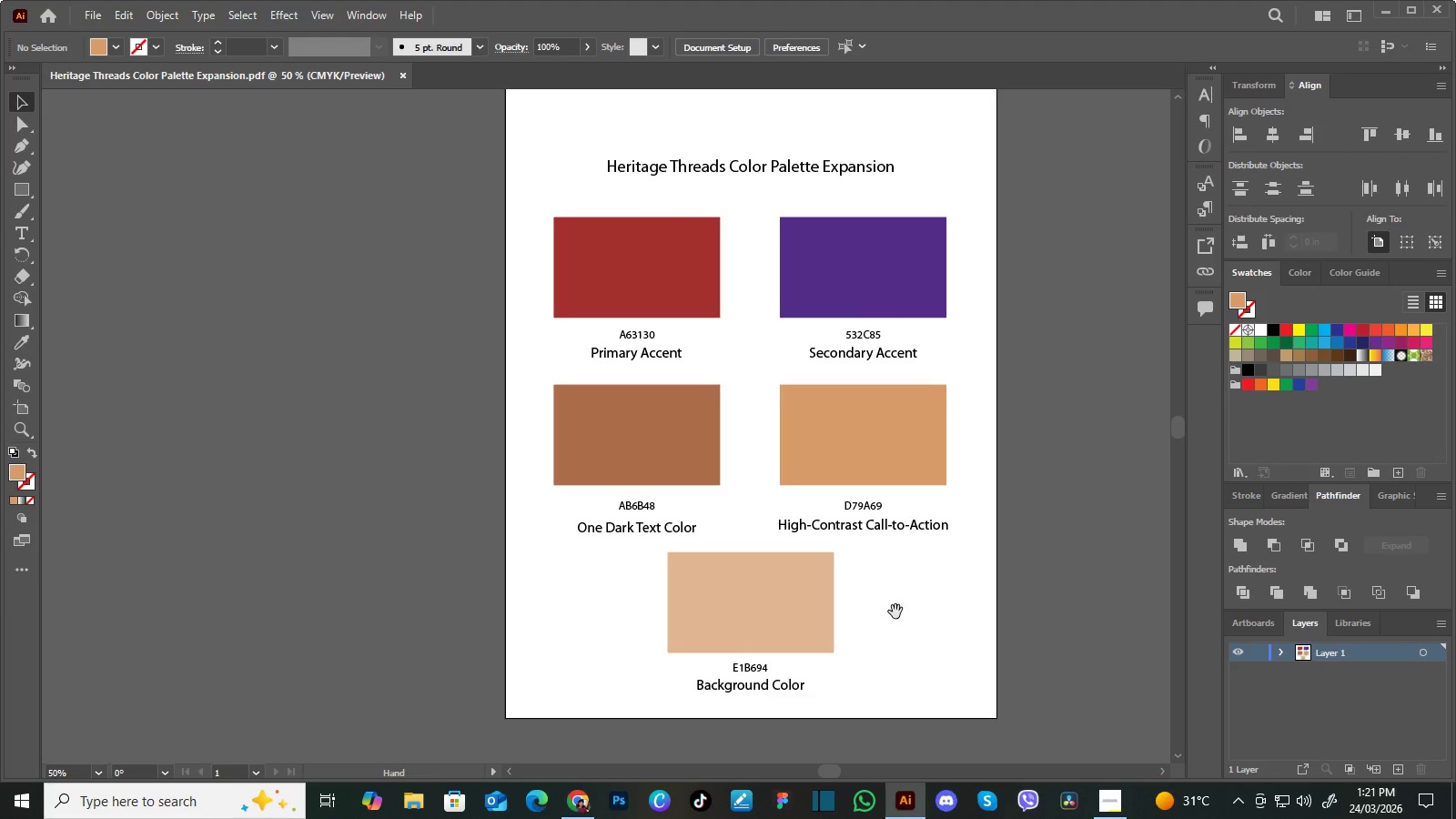 
left_click_drag(start_coordinate=[791, 667], to_coordinate=[878, 627])
 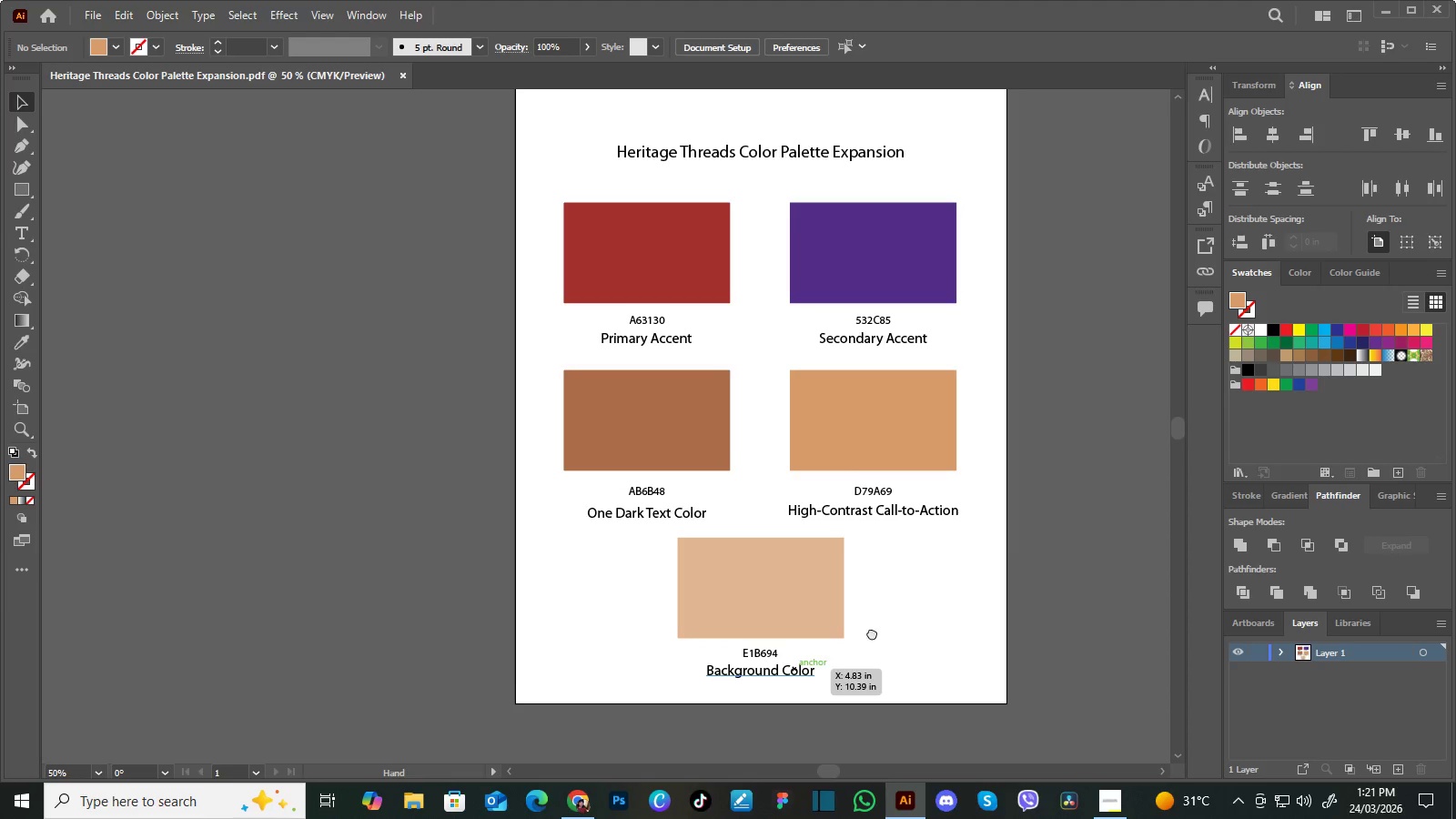 
left_click_drag(start_coordinate=[872, 630], to_coordinate=[871, 658])
 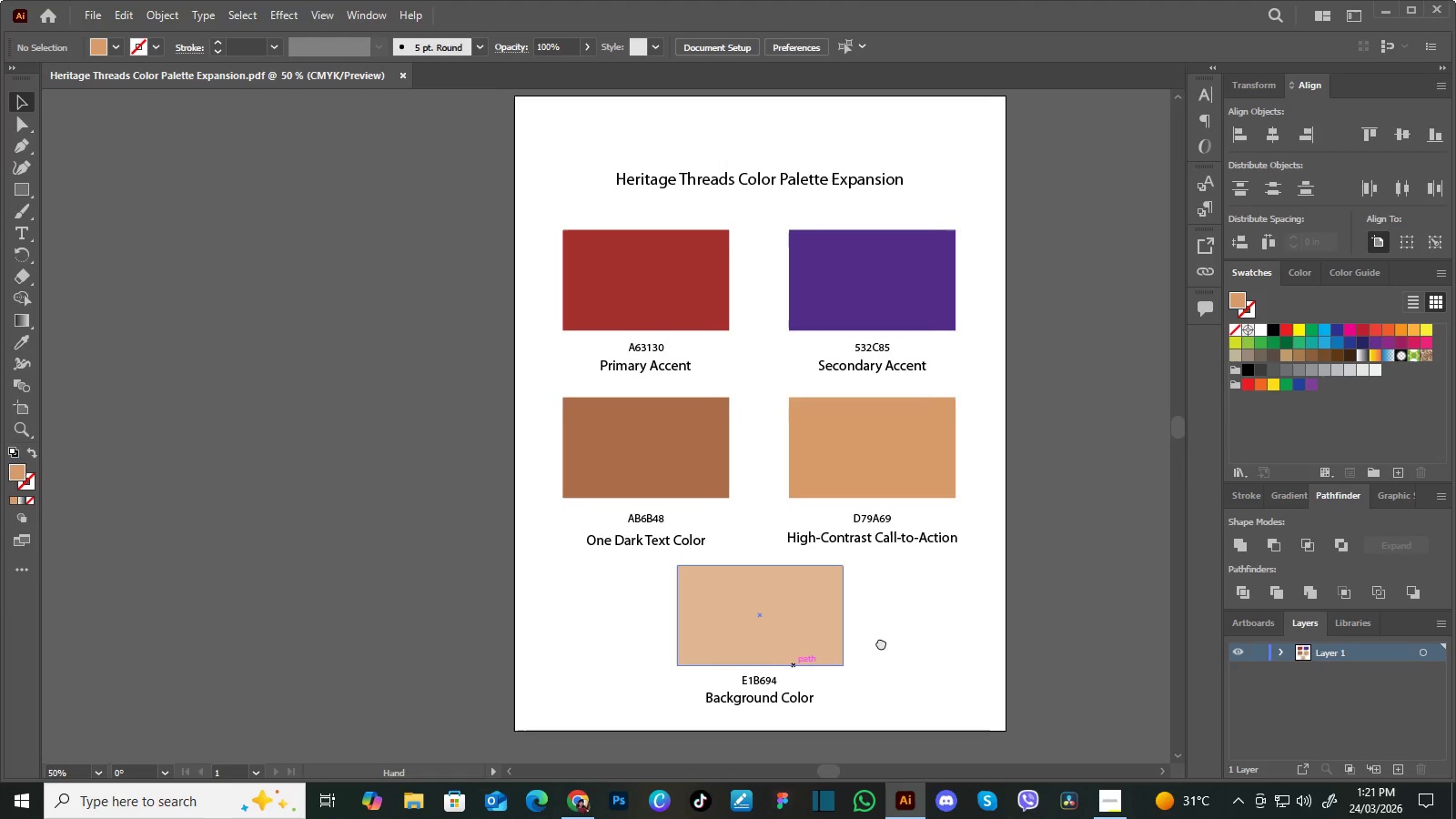 
left_click_drag(start_coordinate=[877, 643], to_coordinate=[904, 632])
 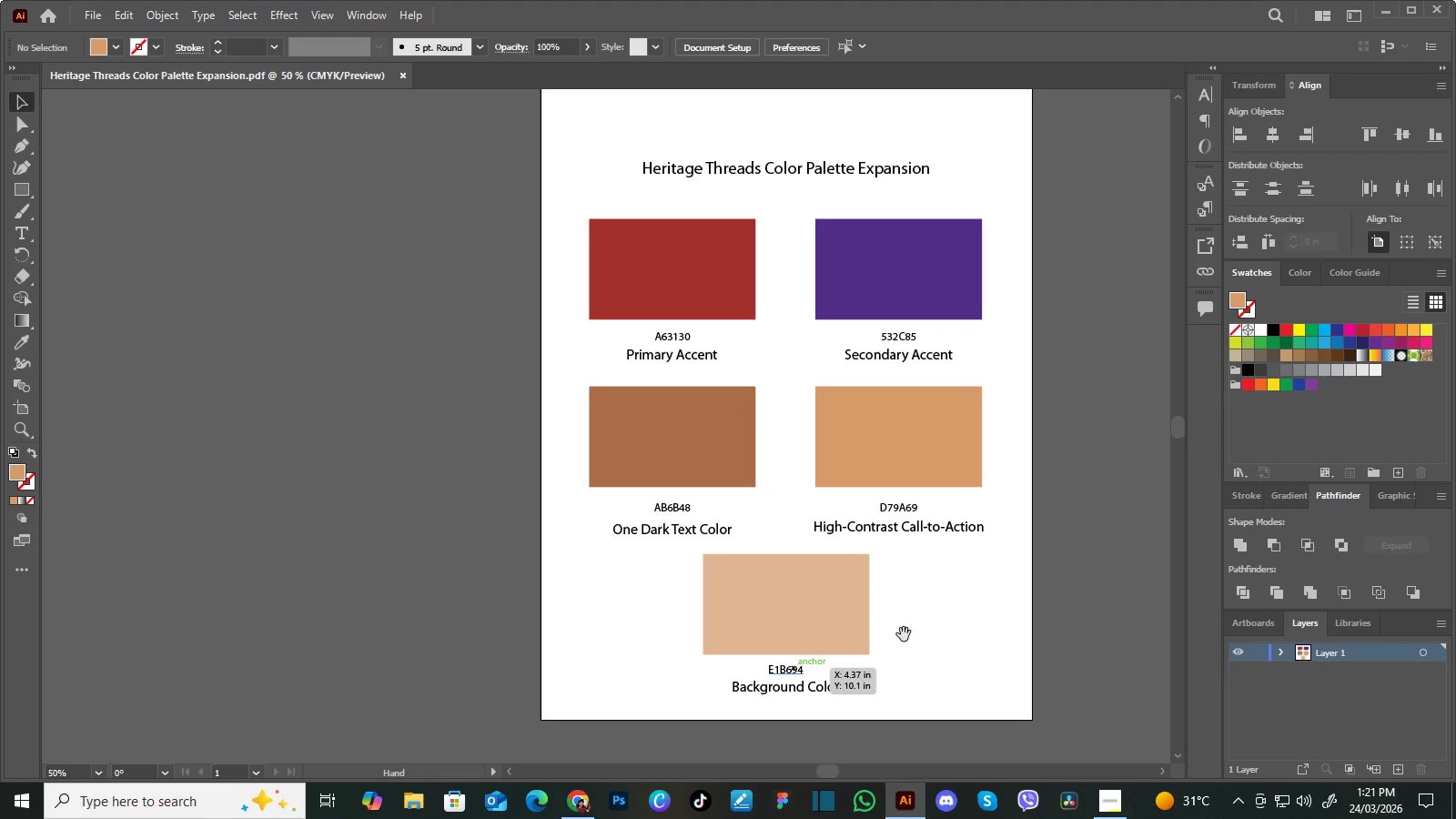 
hold_key(key=Space, duration=1.51)
 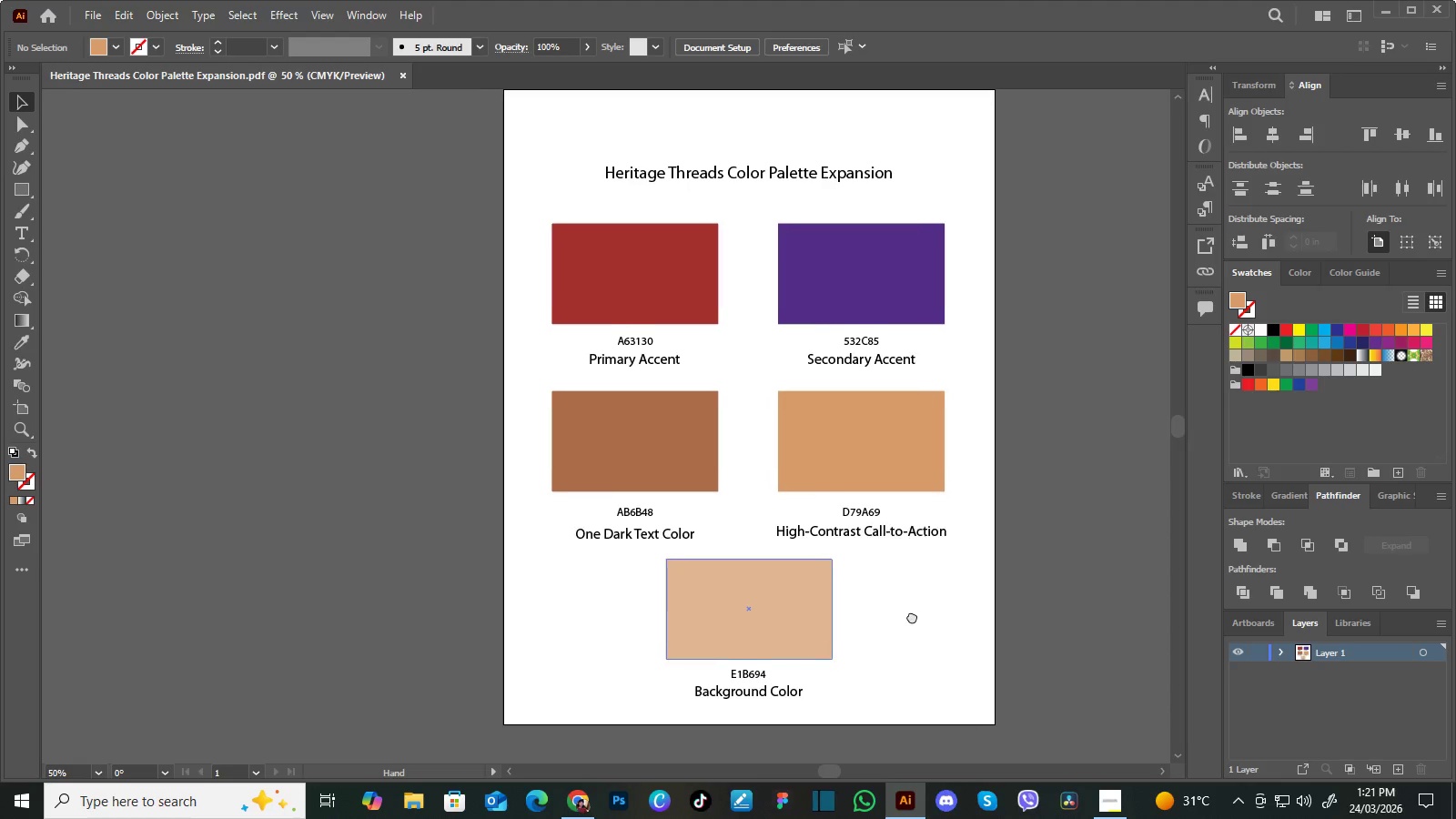 
left_click_drag(start_coordinate=[904, 633], to_coordinate=[868, 632])
 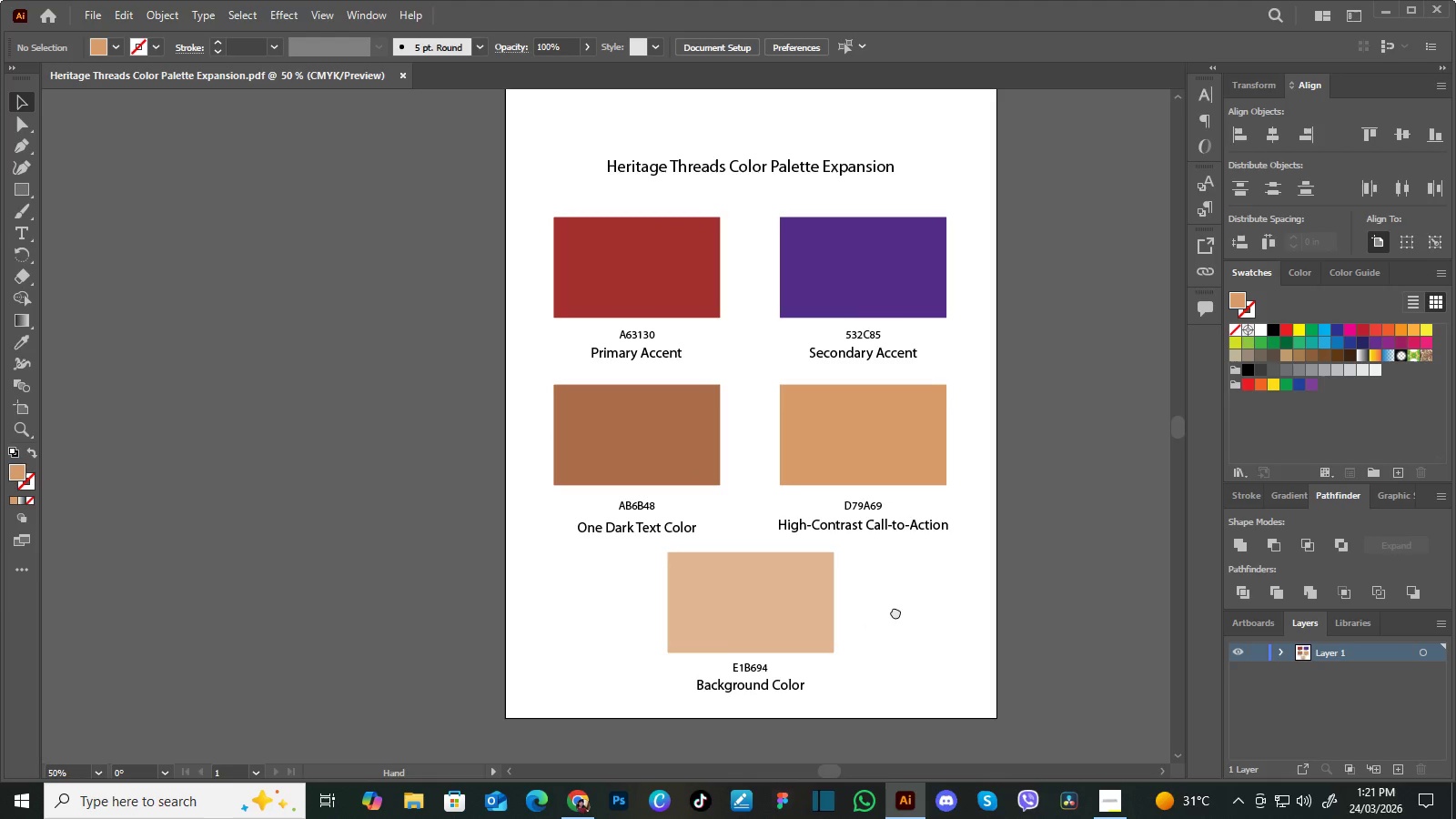 
left_click_drag(start_coordinate=[895, 612], to_coordinate=[889, 628])
 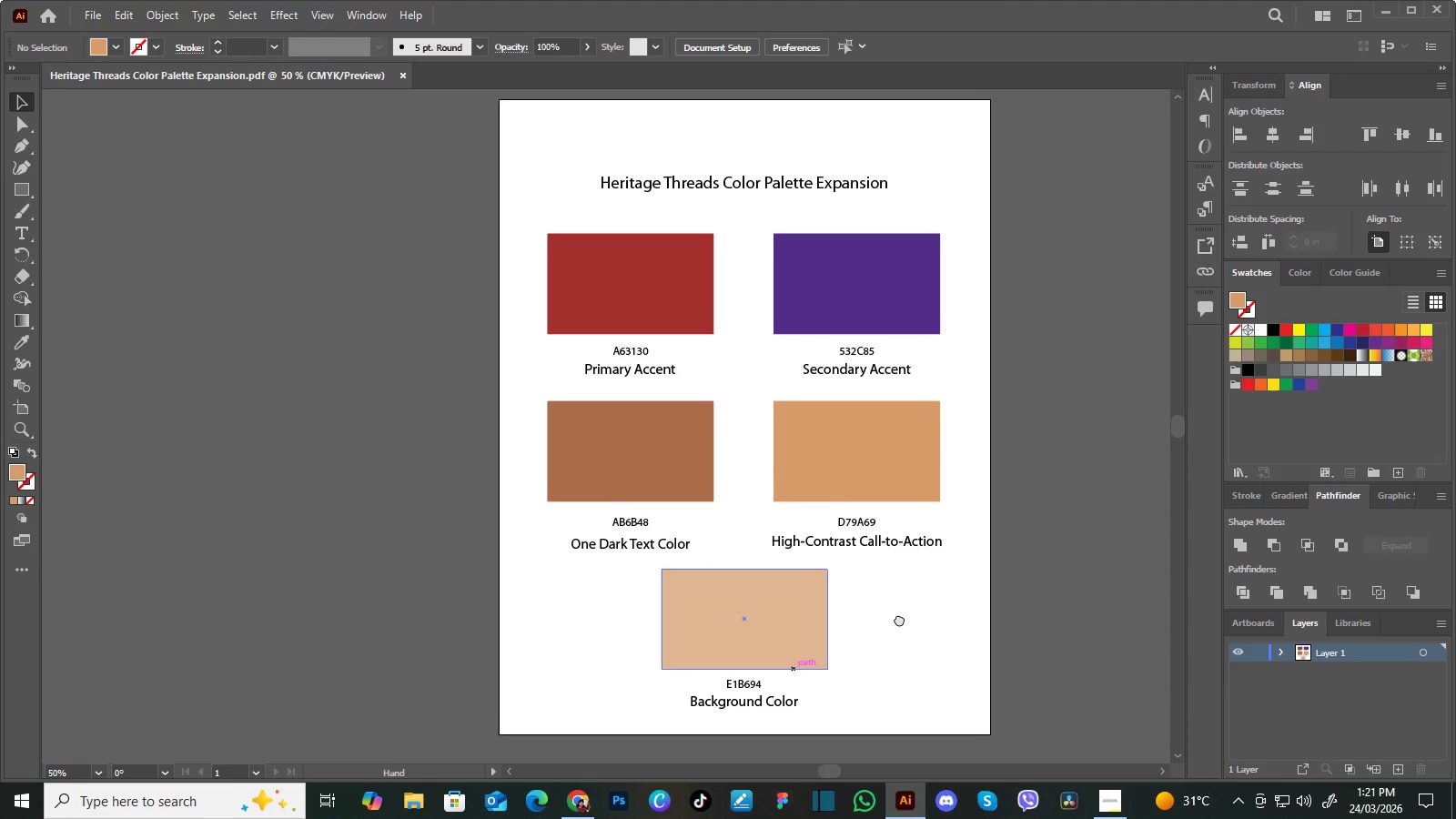 
left_click_drag(start_coordinate=[899, 619], to_coordinate=[898, 623])
 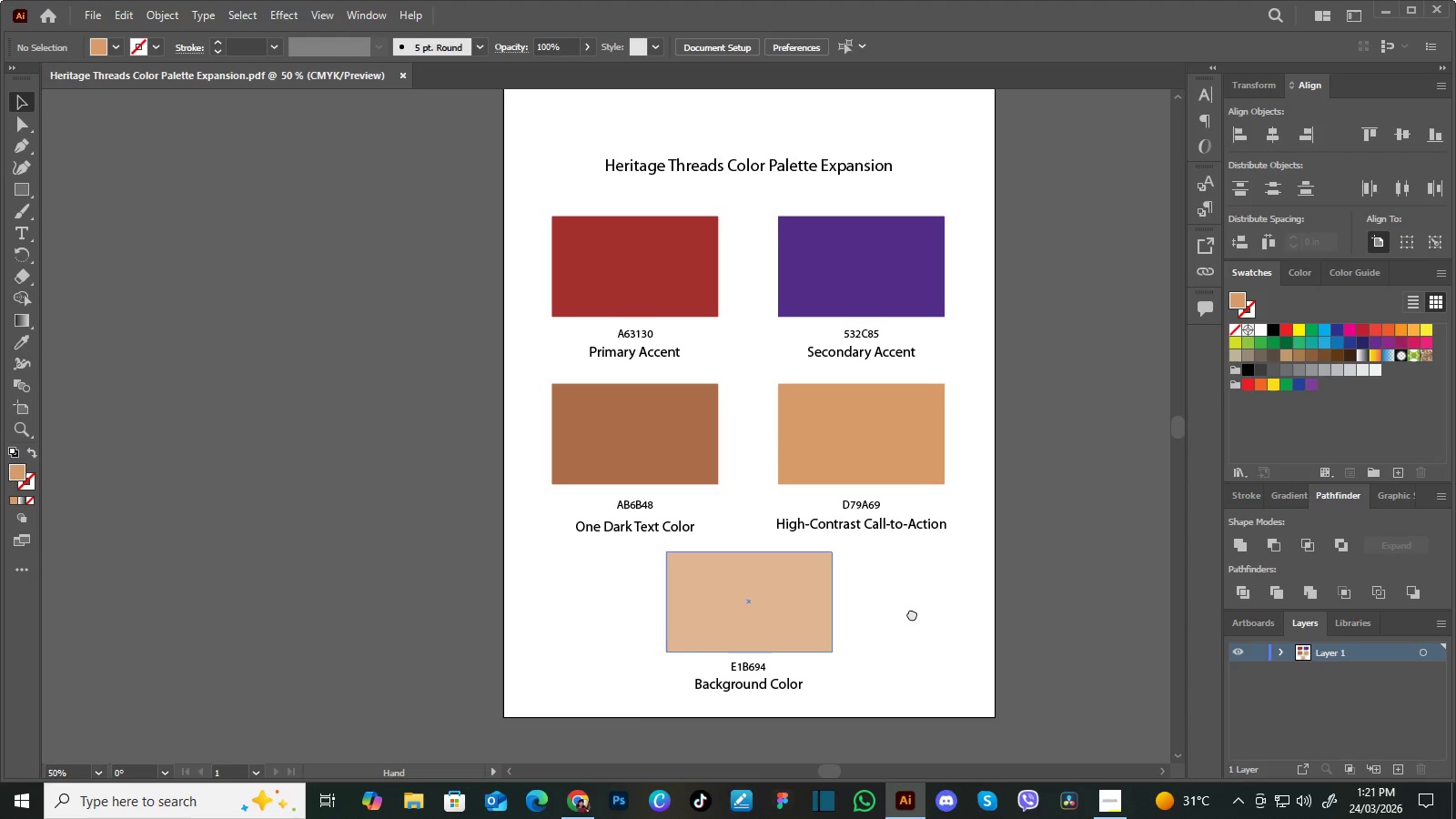 
hold_key(key=Space, duration=1.03)
 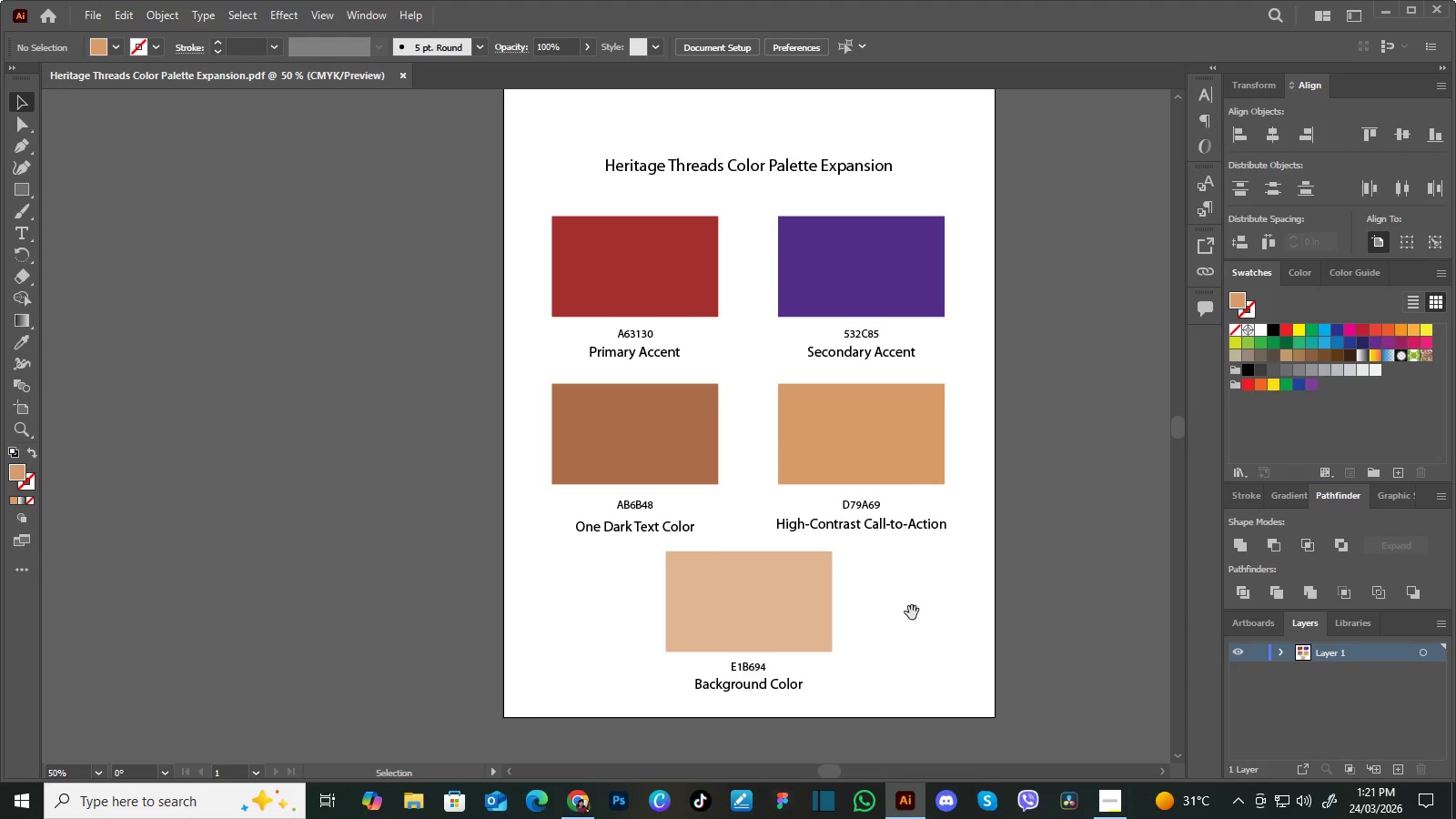 
left_click_drag(start_coordinate=[905, 636], to_coordinate=[912, 613])
 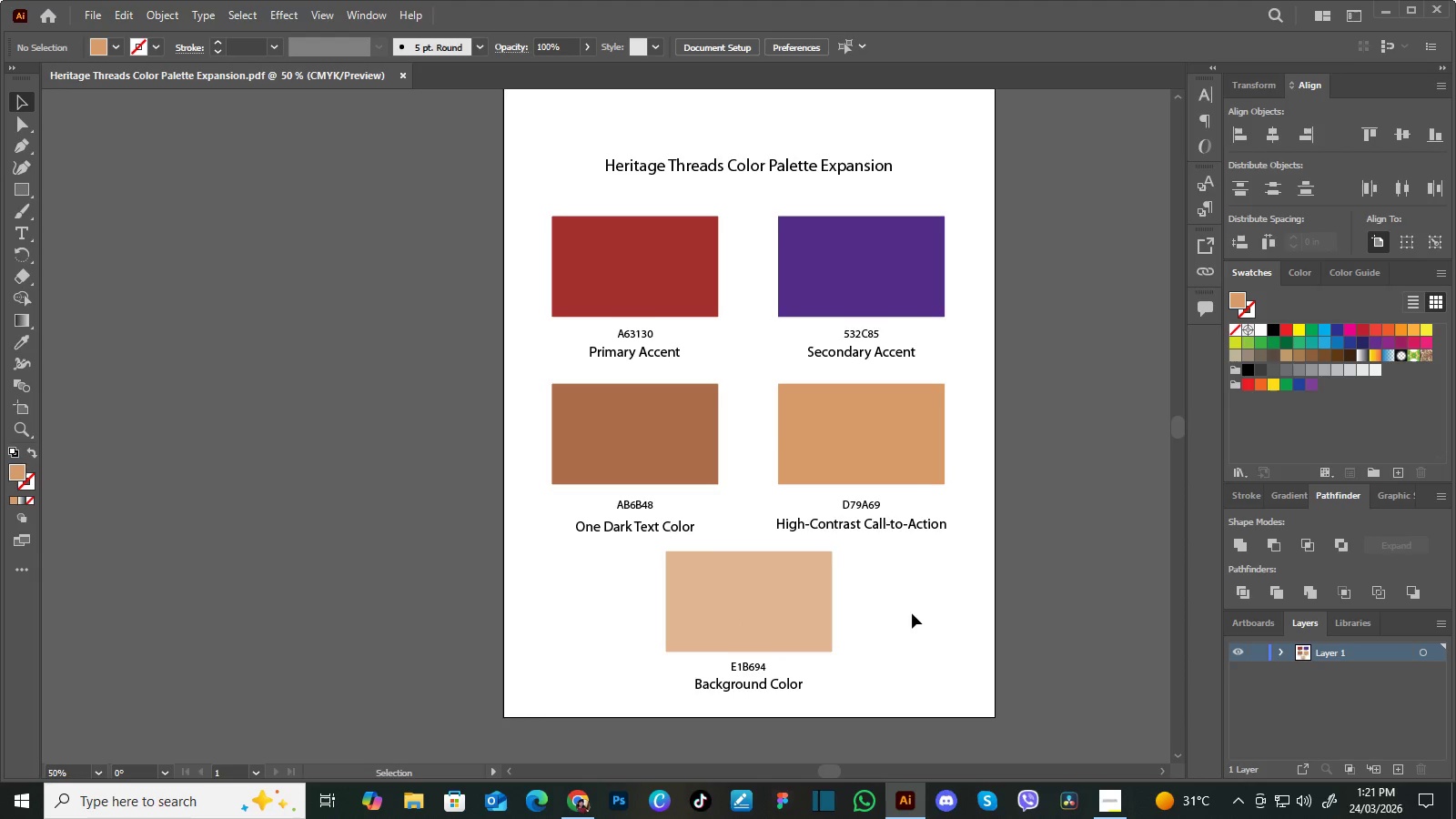 
hold_key(key=Space, duration=1.23)
 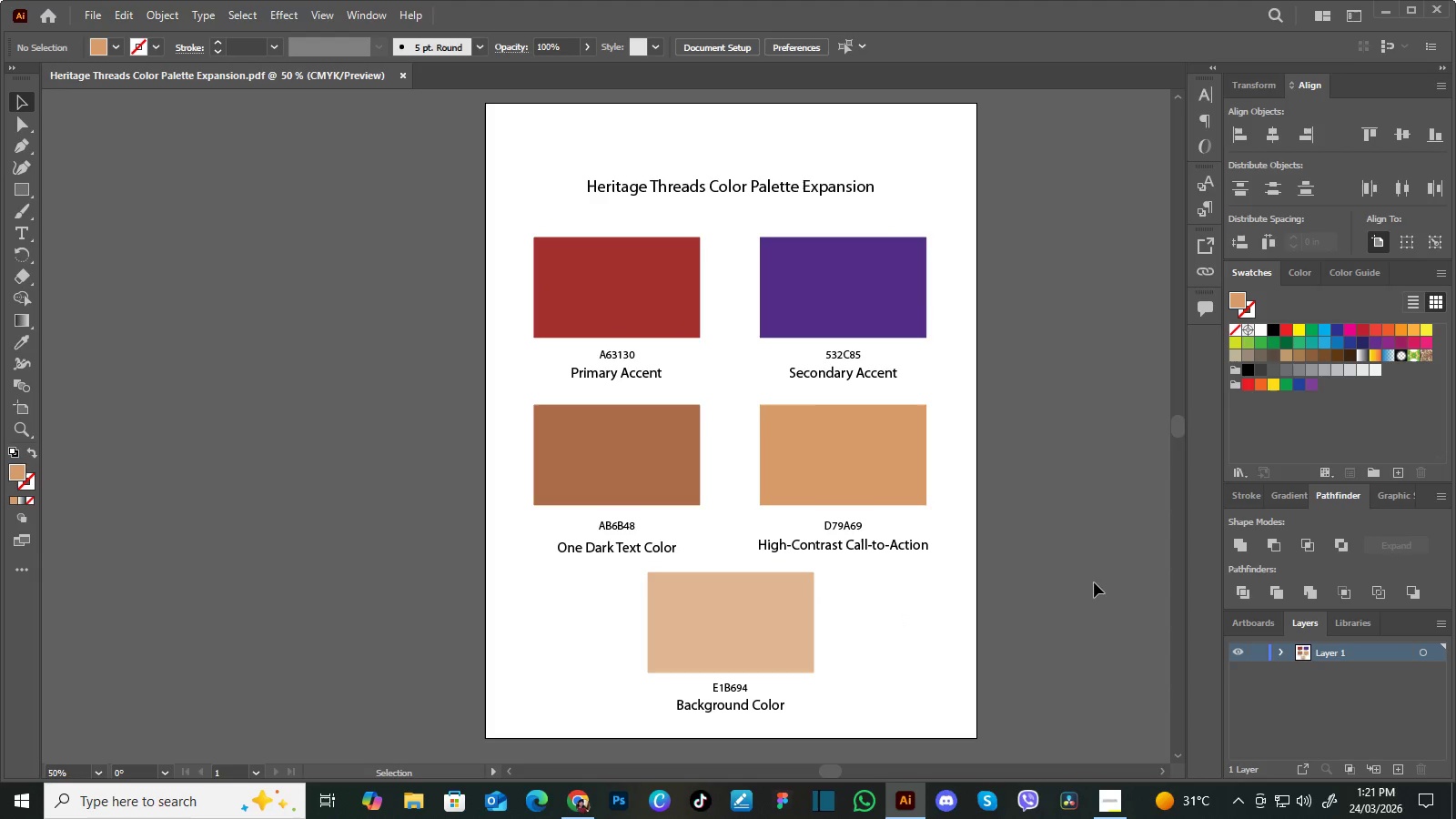 
left_click_drag(start_coordinate=[915, 606], to_coordinate=[902, 620])
 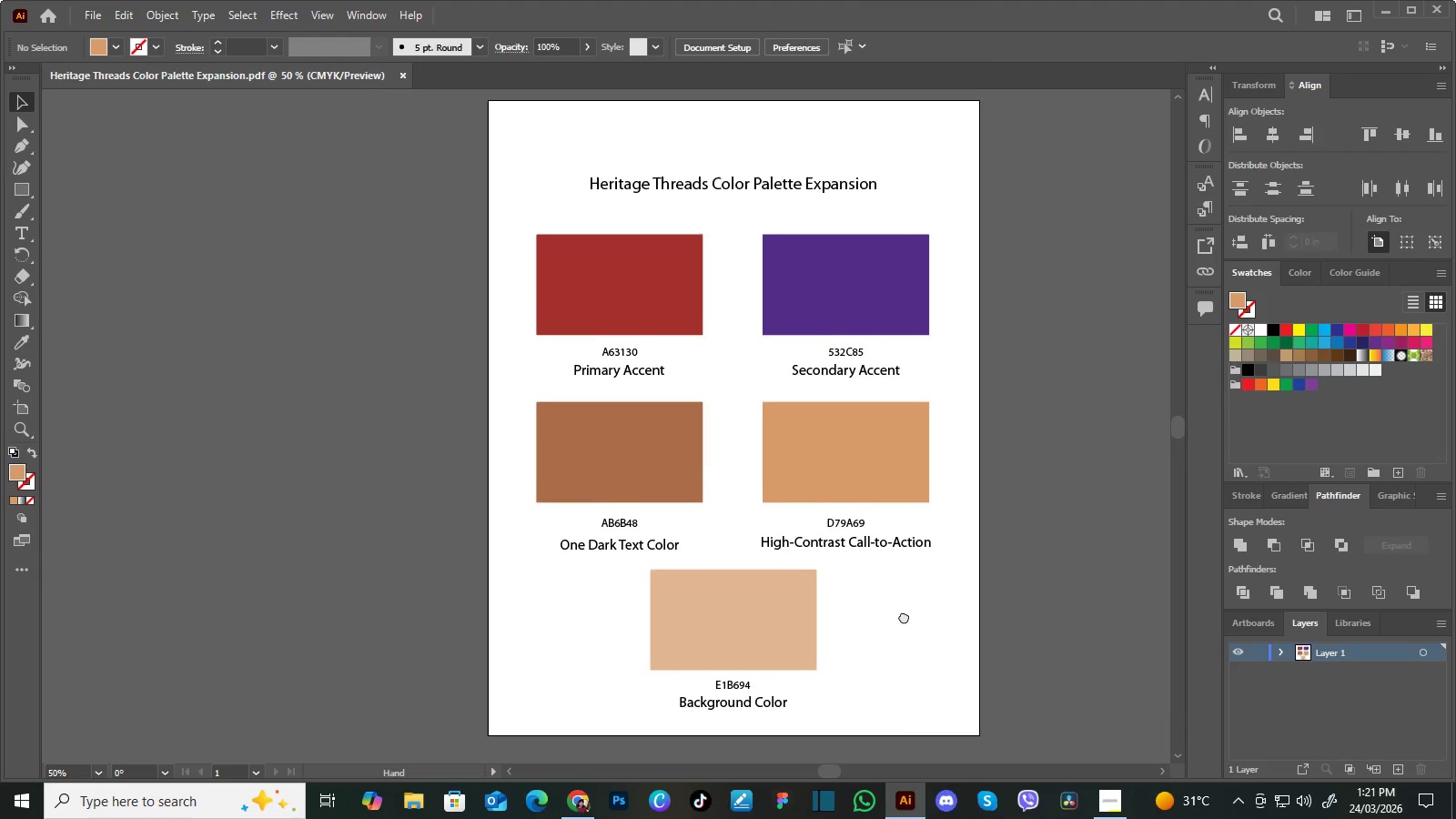 
left_click_drag(start_coordinate=[910, 609], to_coordinate=[904, 616])
 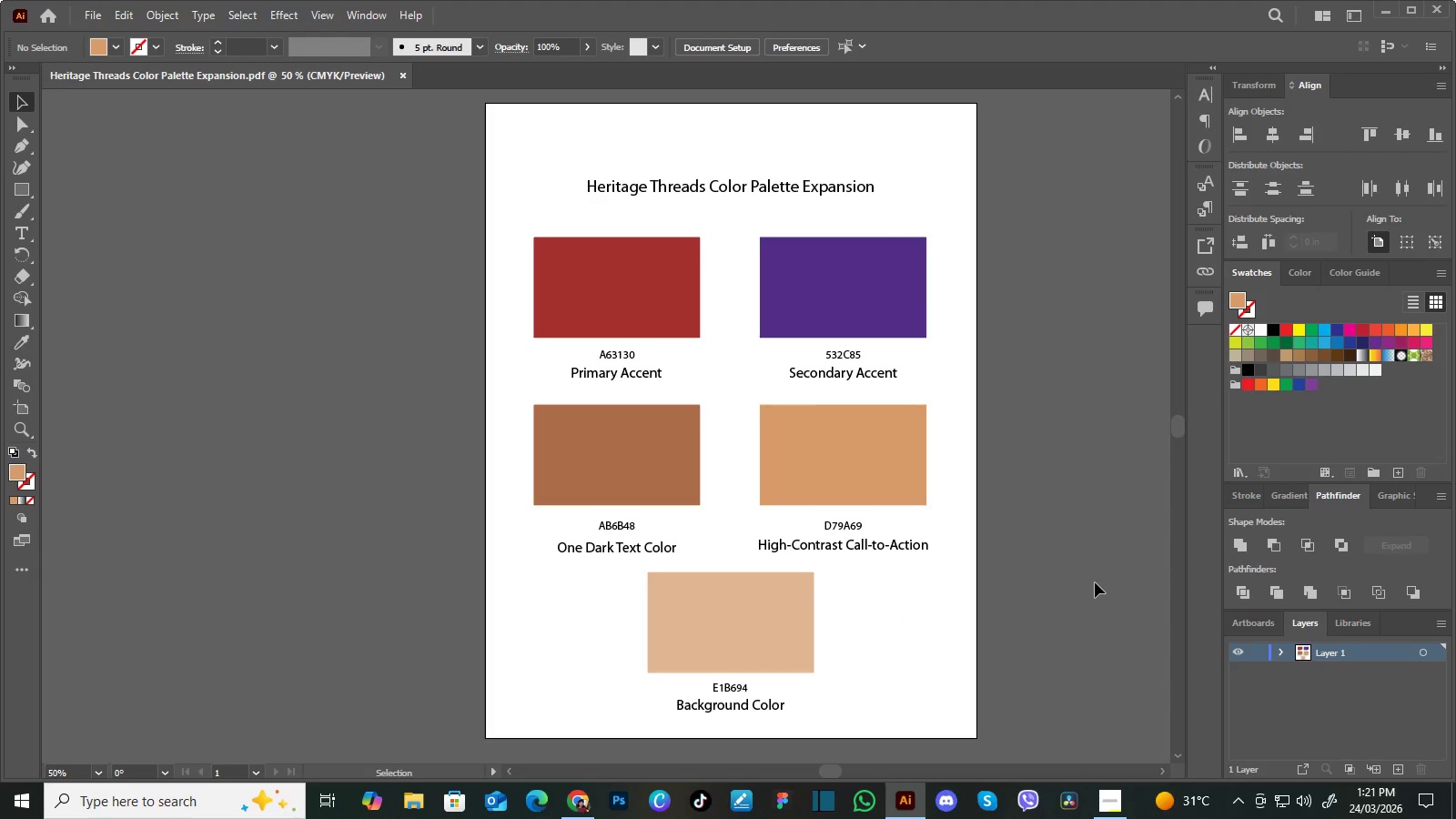 
key(Control+Equal)
 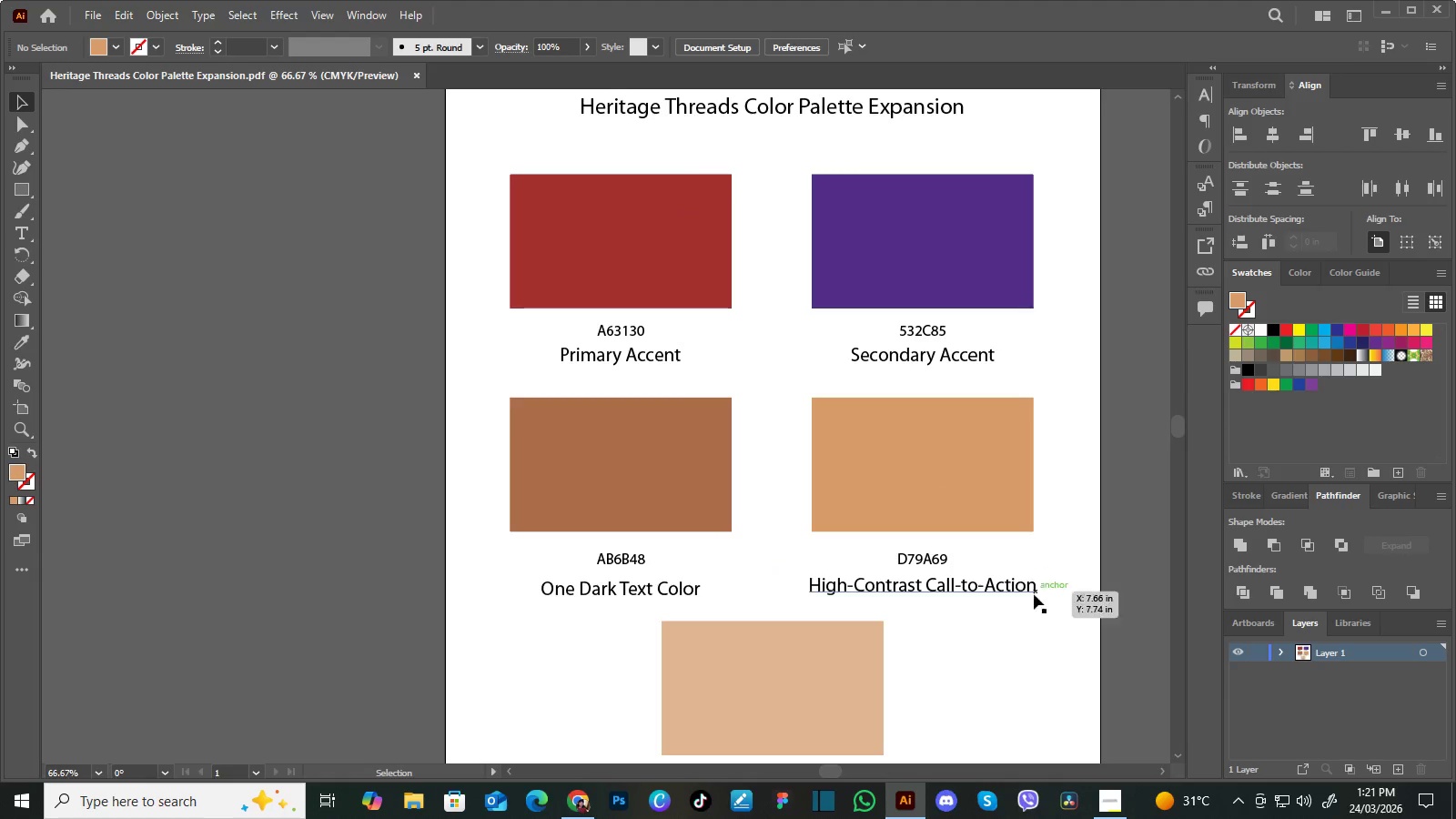 
hold_key(key=Space, duration=1.41)
 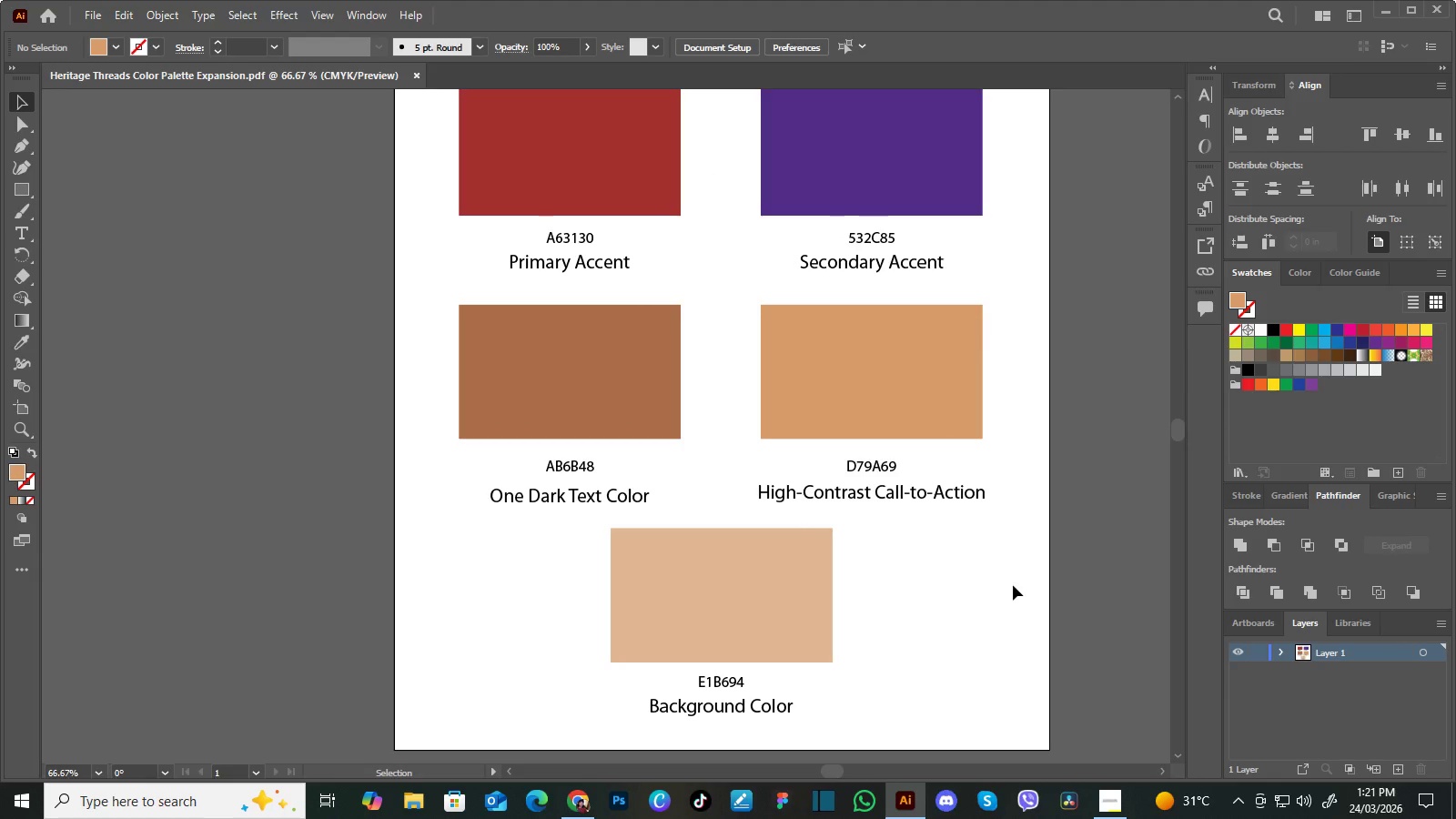 
left_click_drag(start_coordinate=[1030, 619], to_coordinate=[992, 560])
 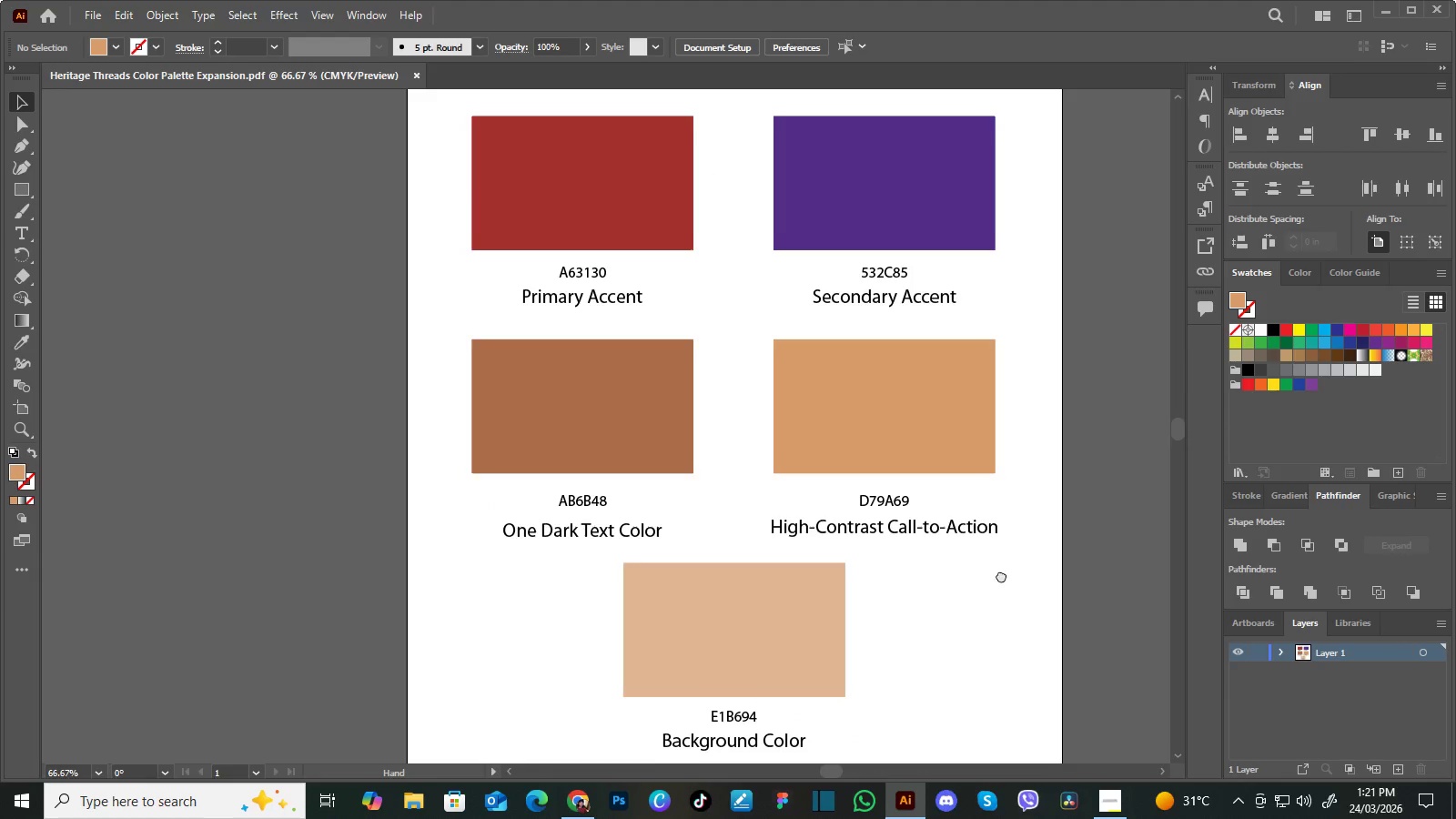 
left_click_drag(start_coordinate=[1001, 577], to_coordinate=[988, 542])
 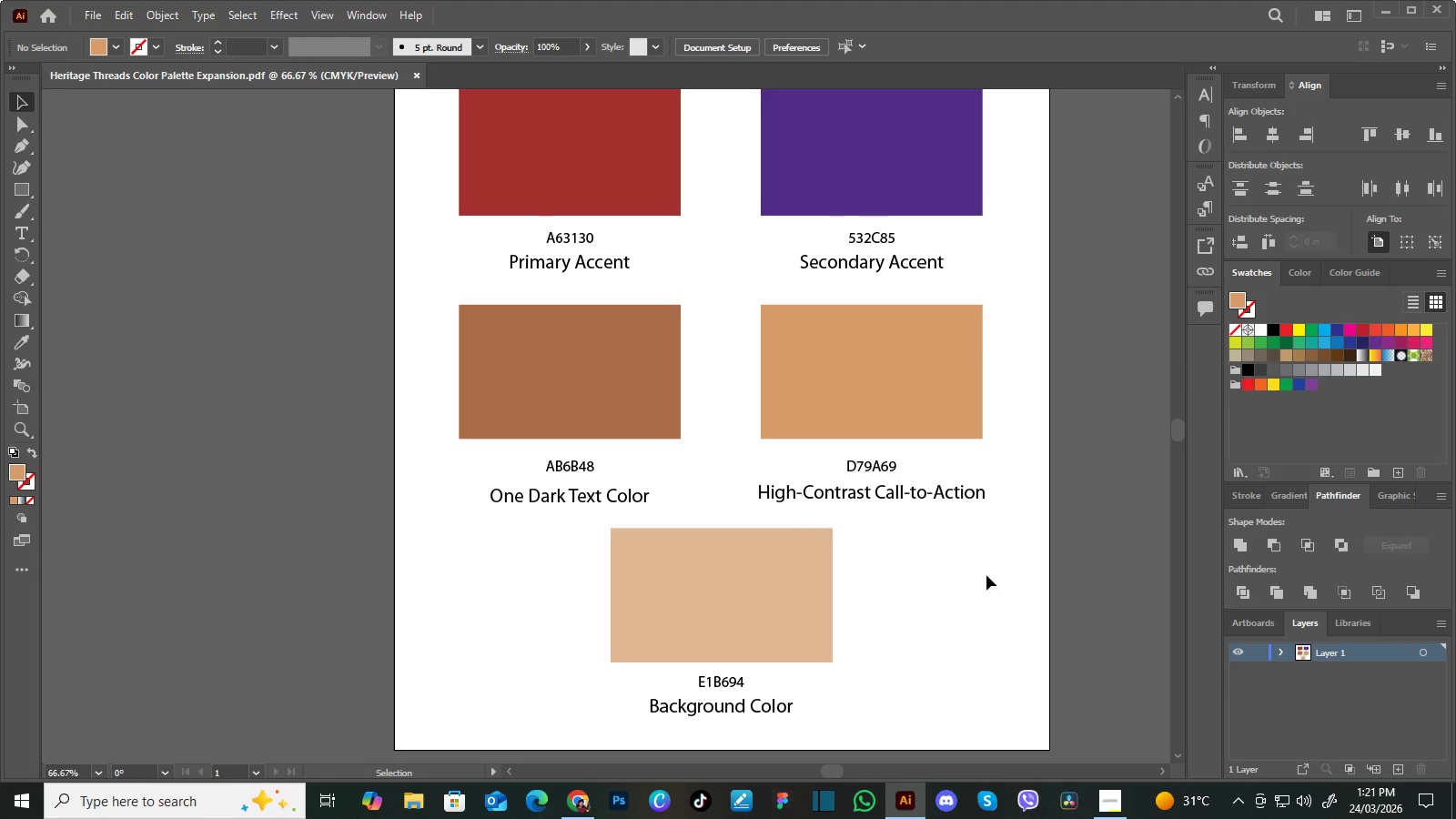 
key(Control+Minus)
 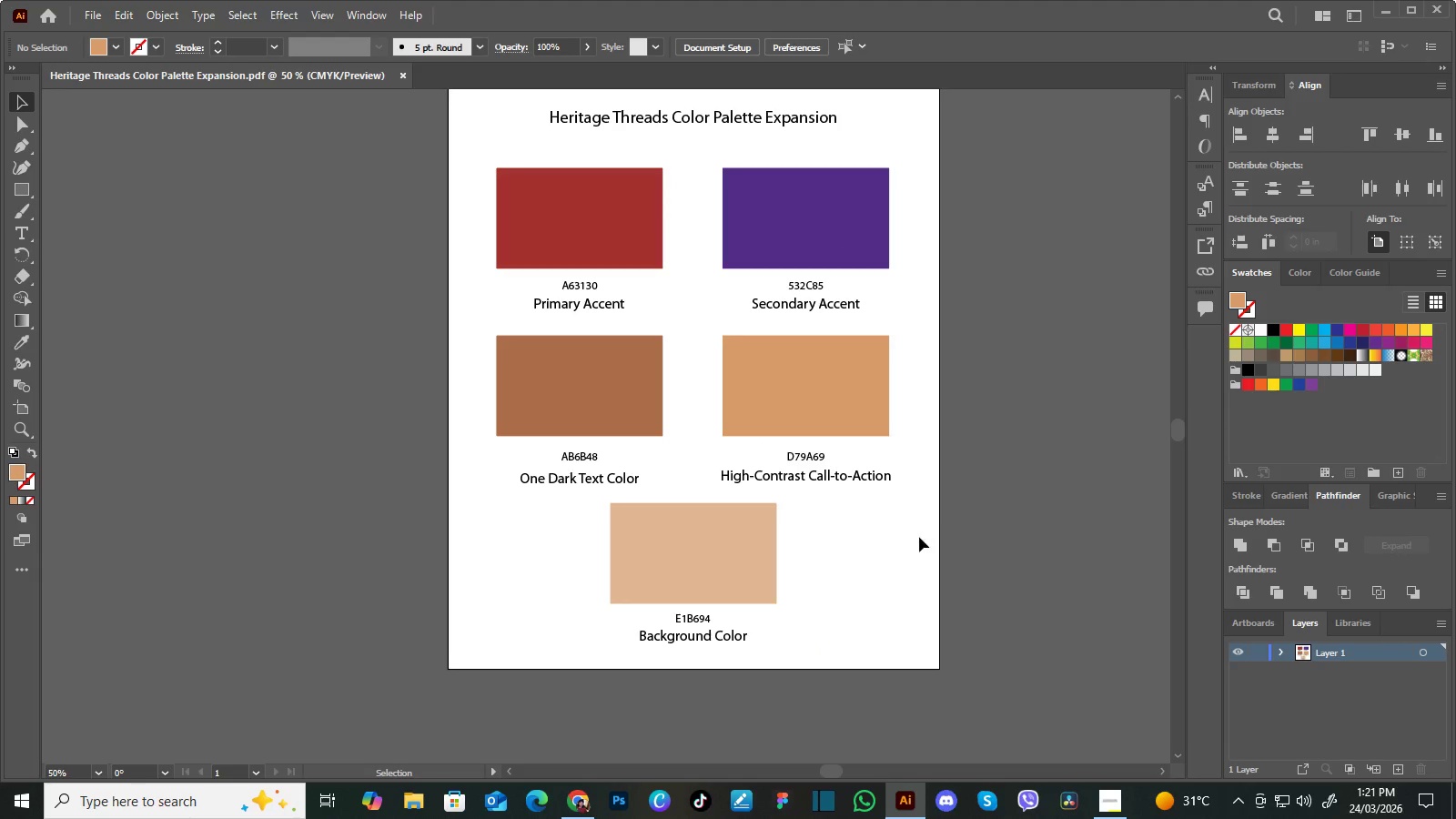 
hold_key(key=Space, duration=1.5)
 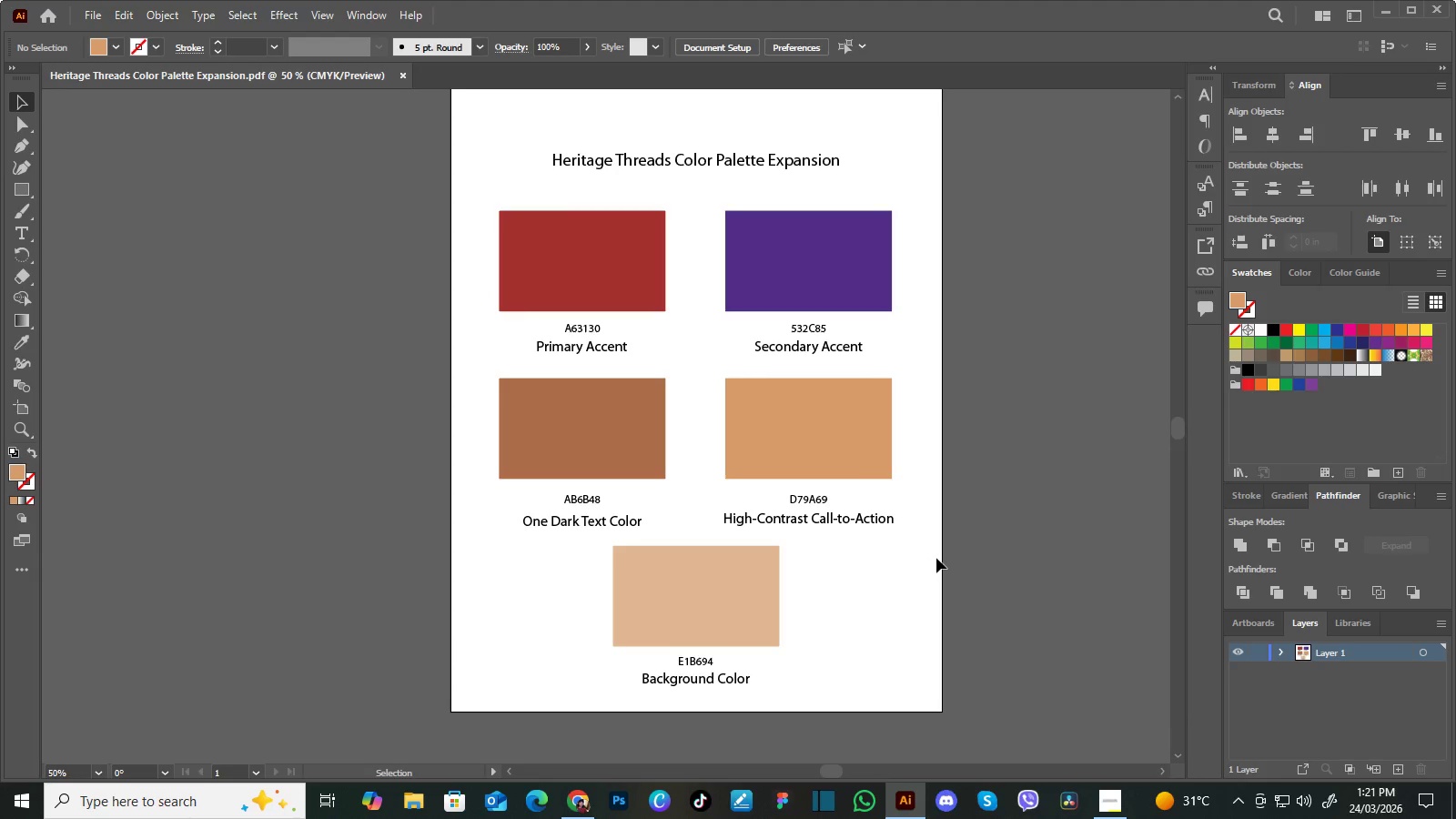 
left_click_drag(start_coordinate=[915, 538], to_coordinate=[917, 559])
 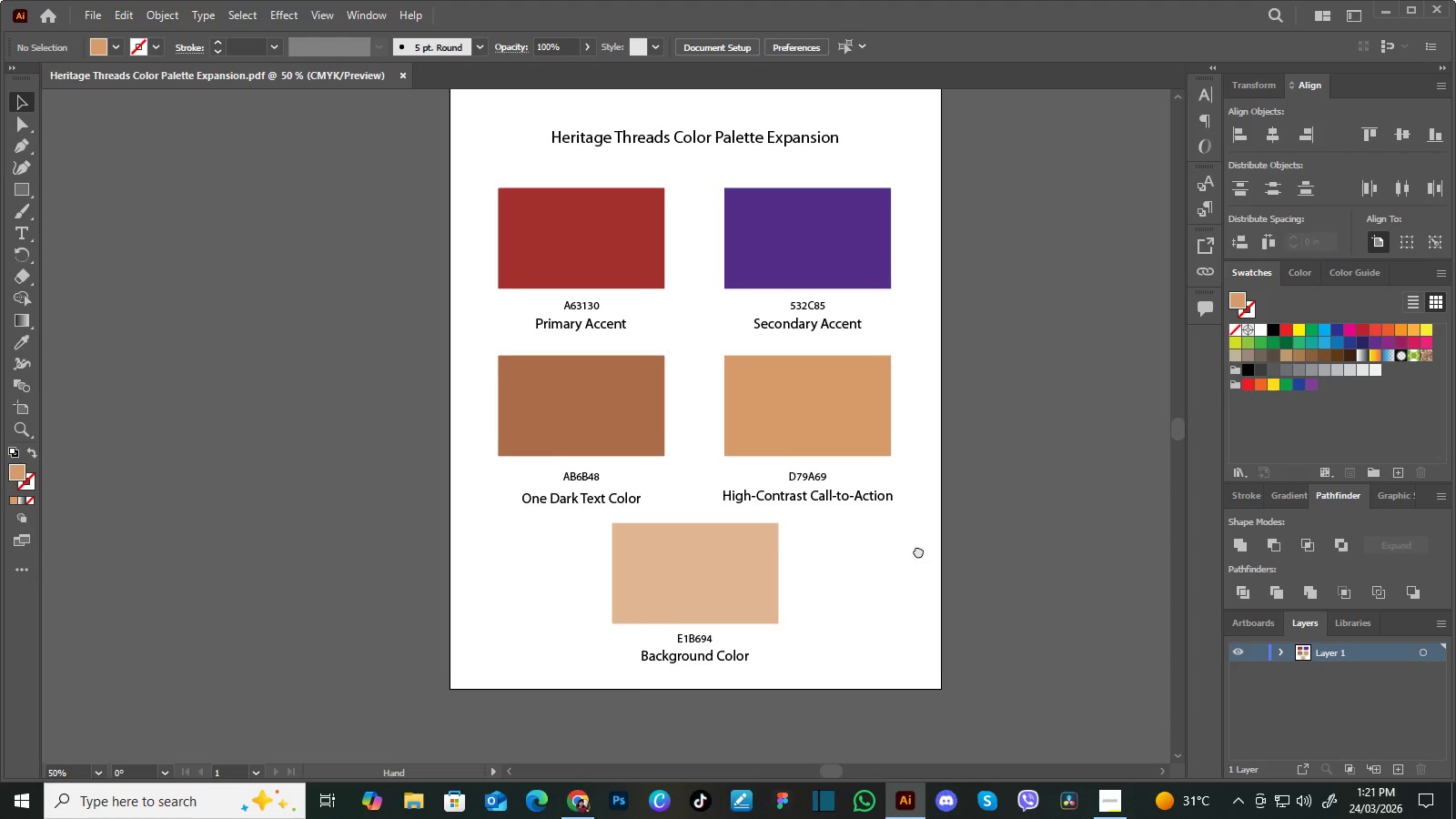 
left_click_drag(start_coordinate=[918, 550], to_coordinate=[919, 561])
 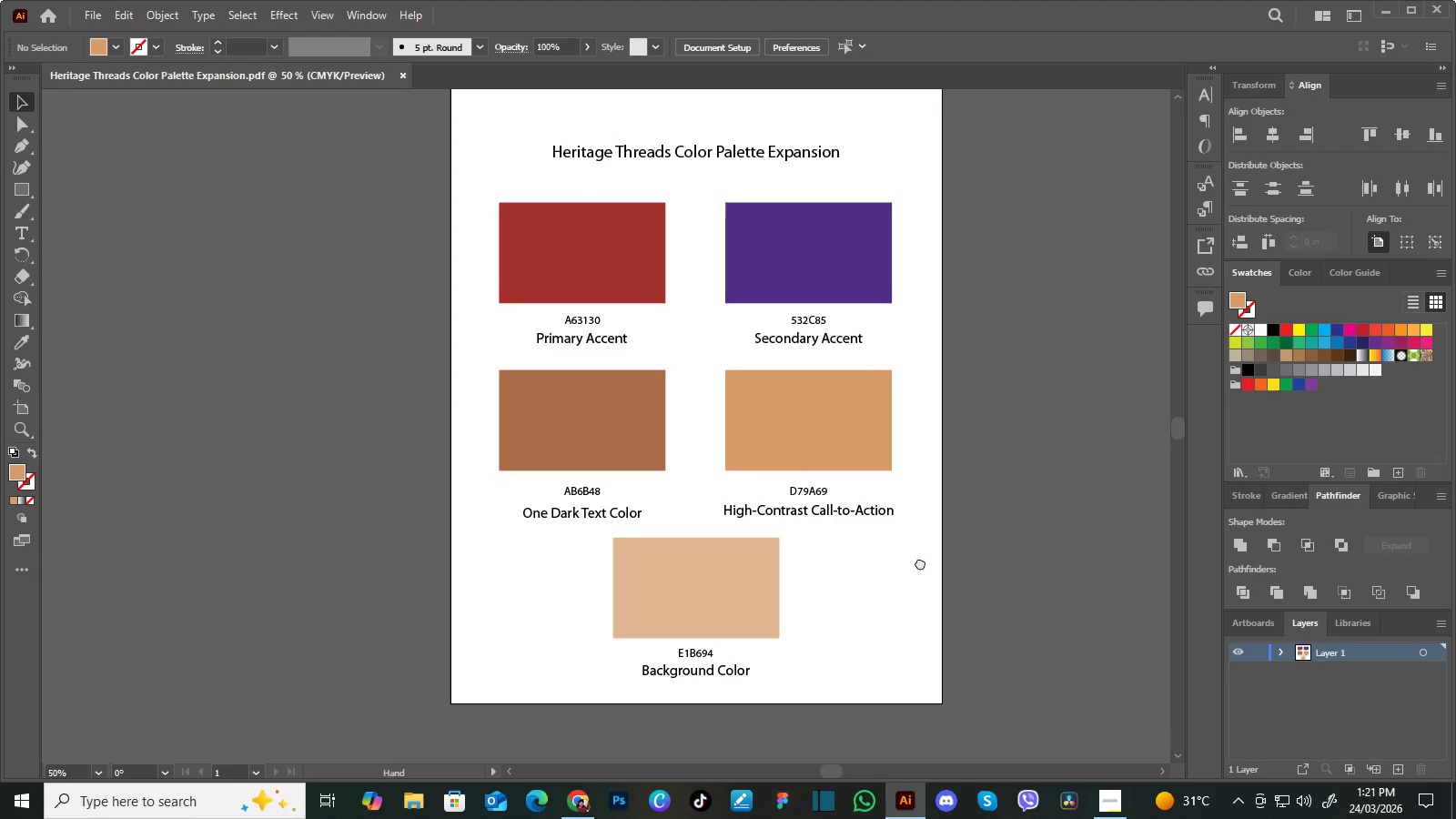 
left_click_drag(start_coordinate=[920, 554], to_coordinate=[920, 565])
 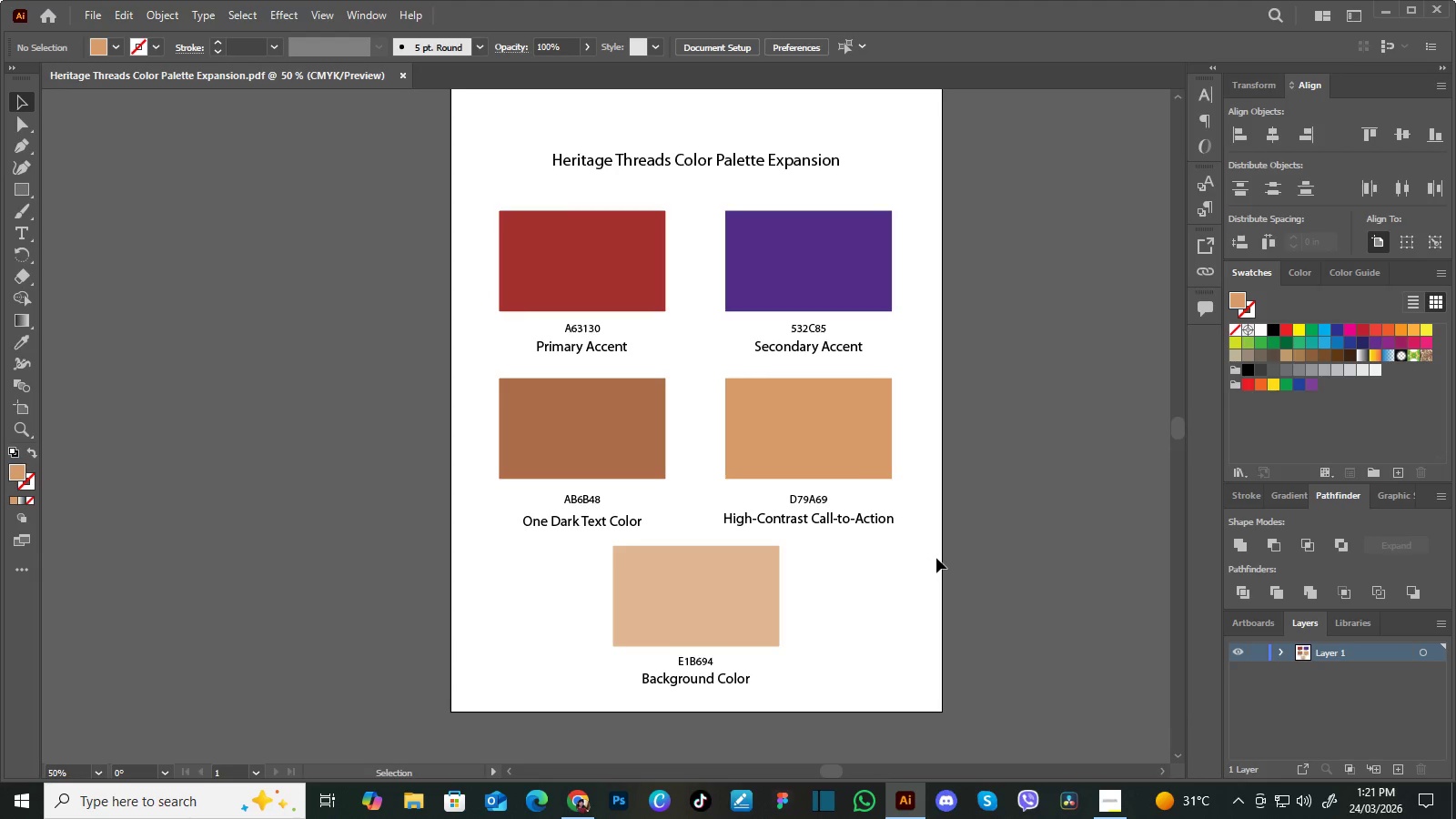 
hold_key(key=Space, duration=0.34)
 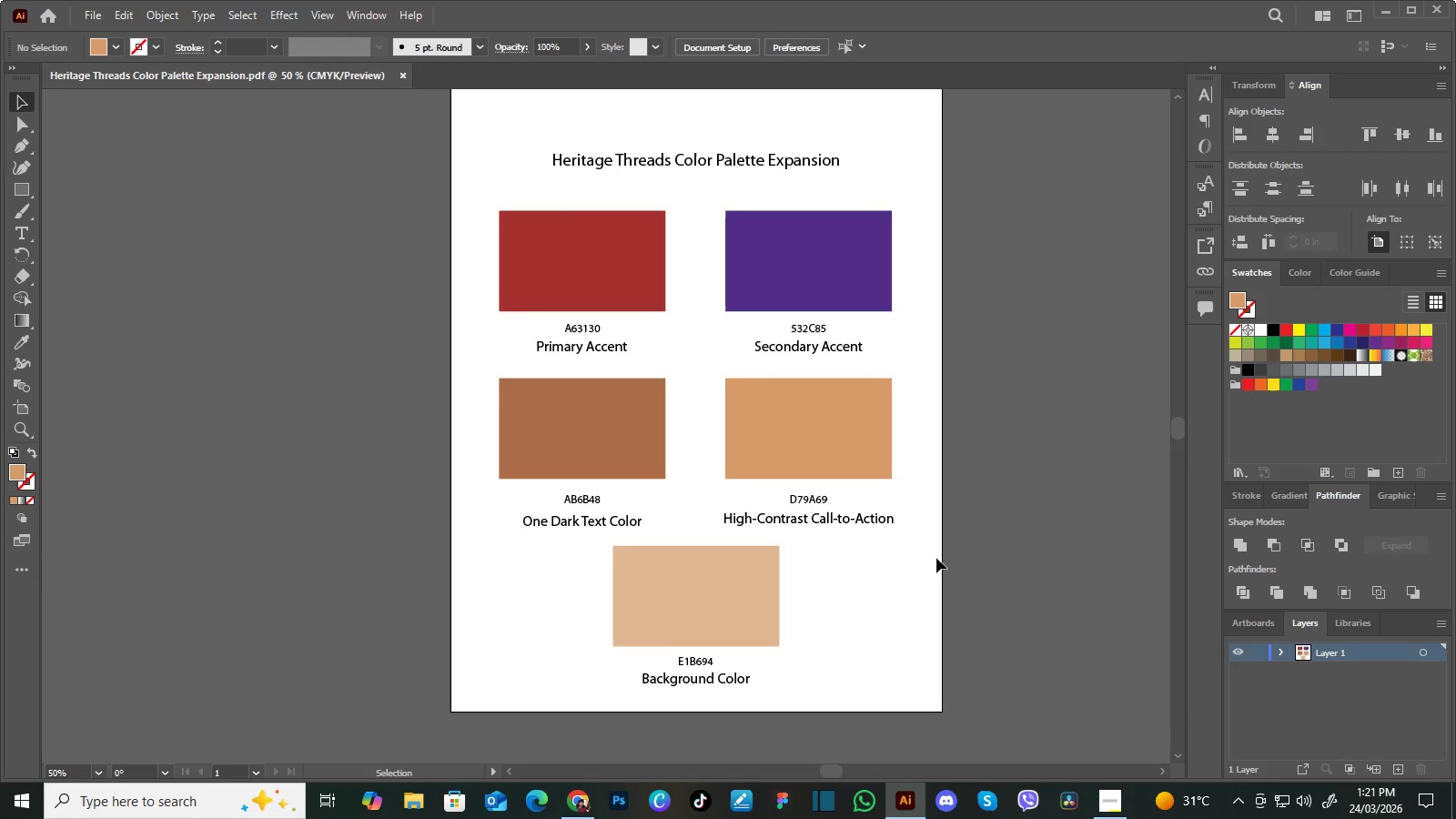 
hold_key(key=Space, duration=7.33)
 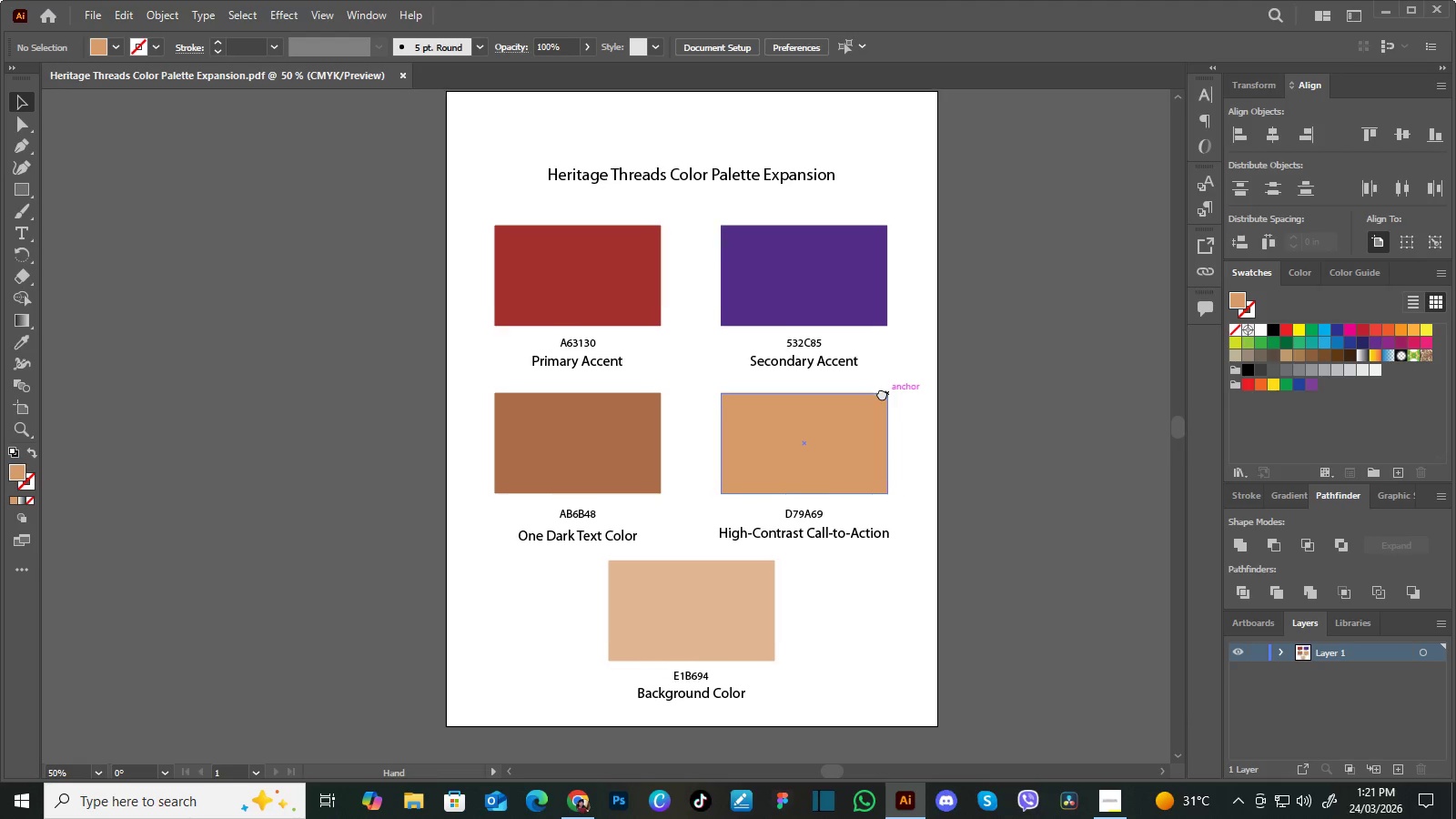 
hold_key(key=Space, duration=1.5)
 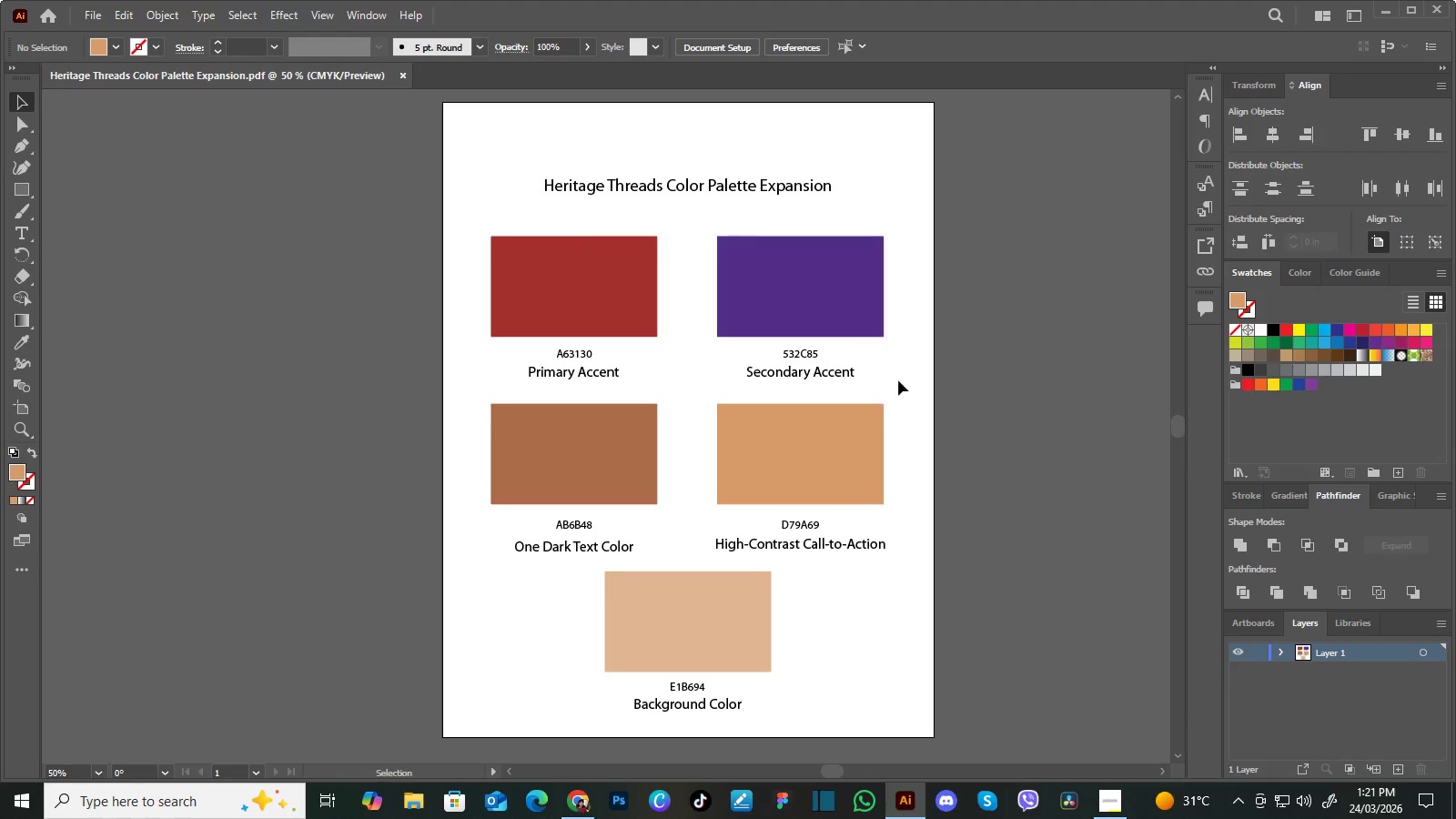 
left_click_drag(start_coordinate=[887, 376], to_coordinate=[879, 401])
 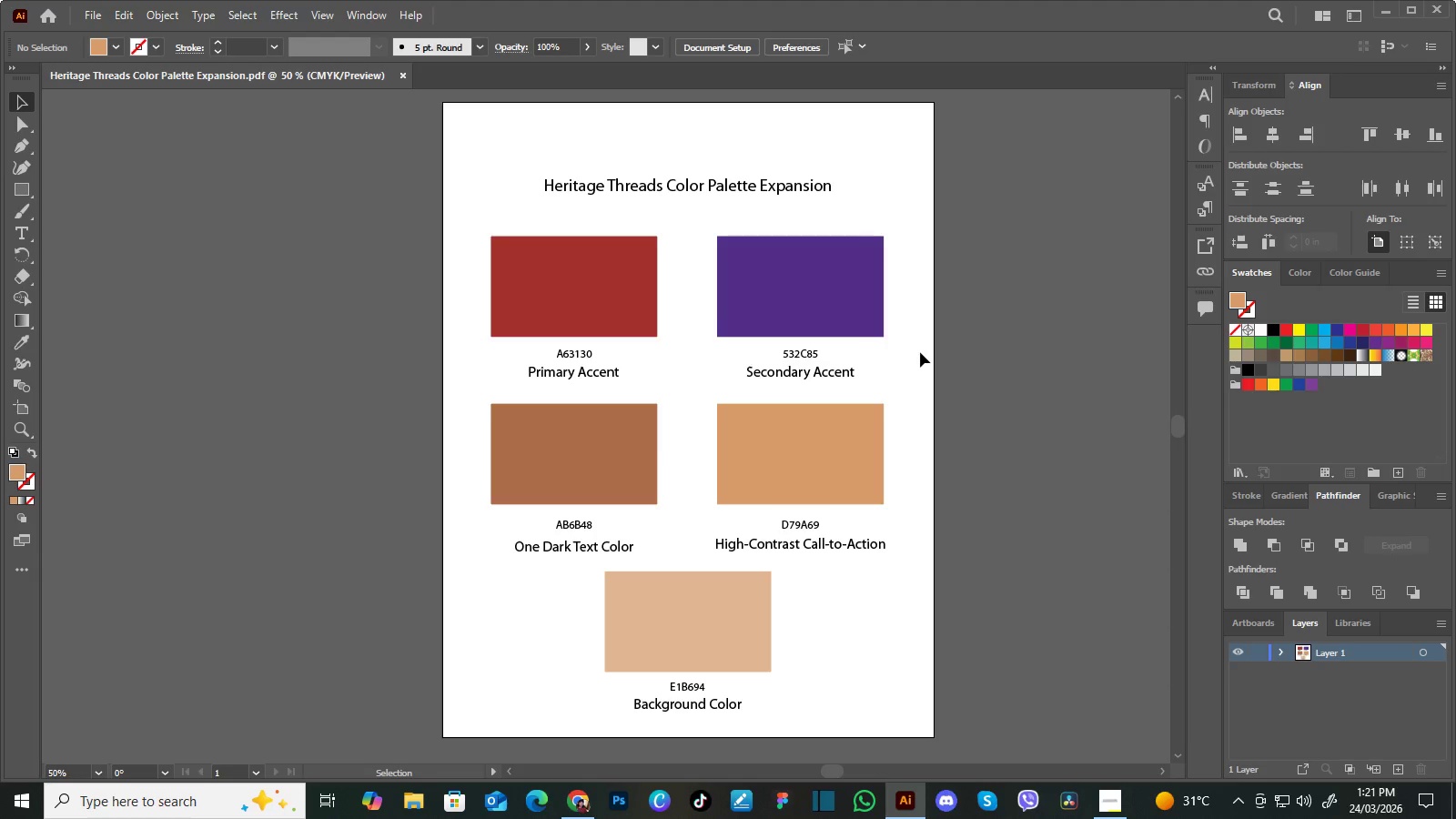 
hold_key(key=Space, duration=0.56)
 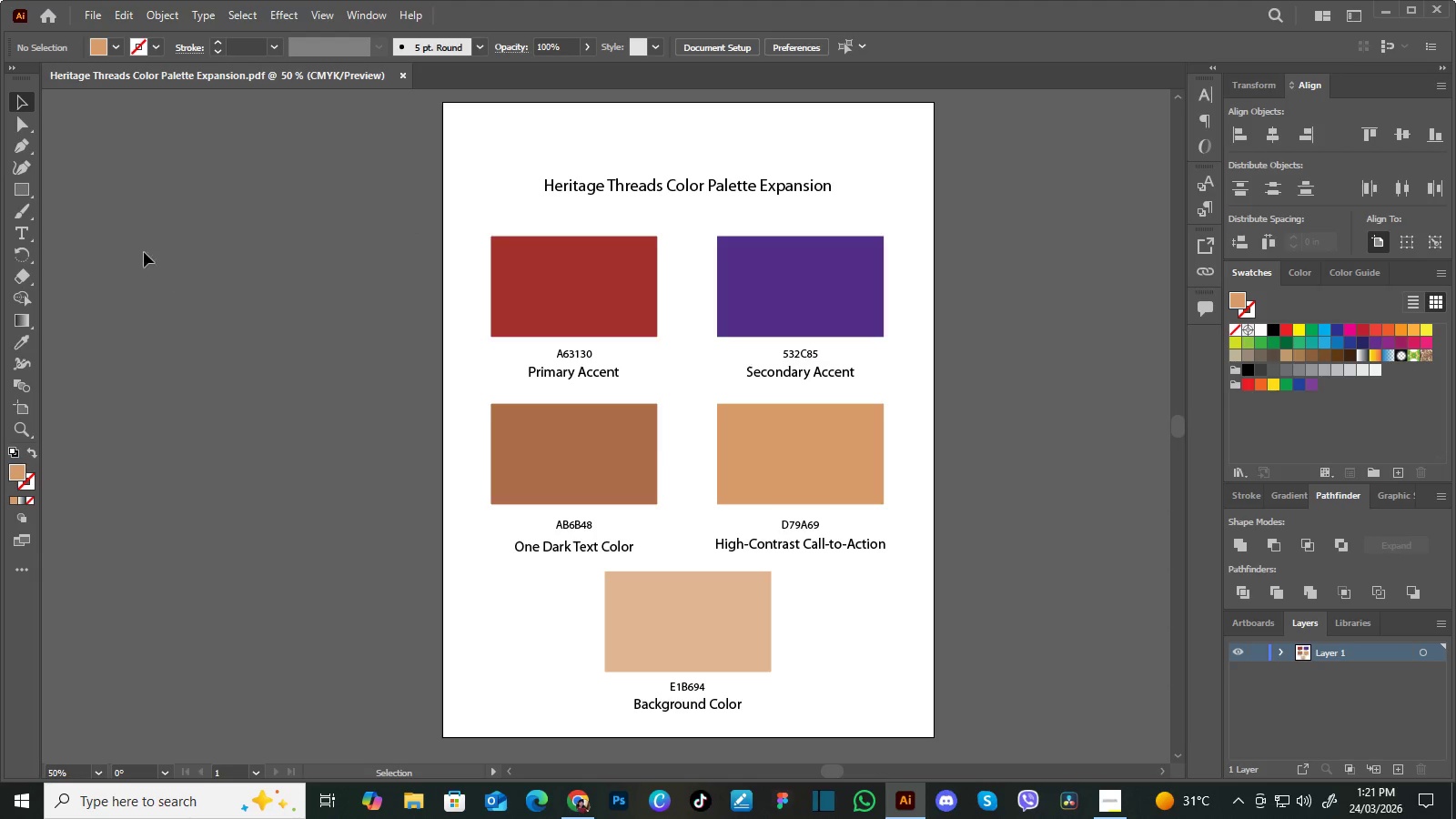 
left_click([19, 229])
 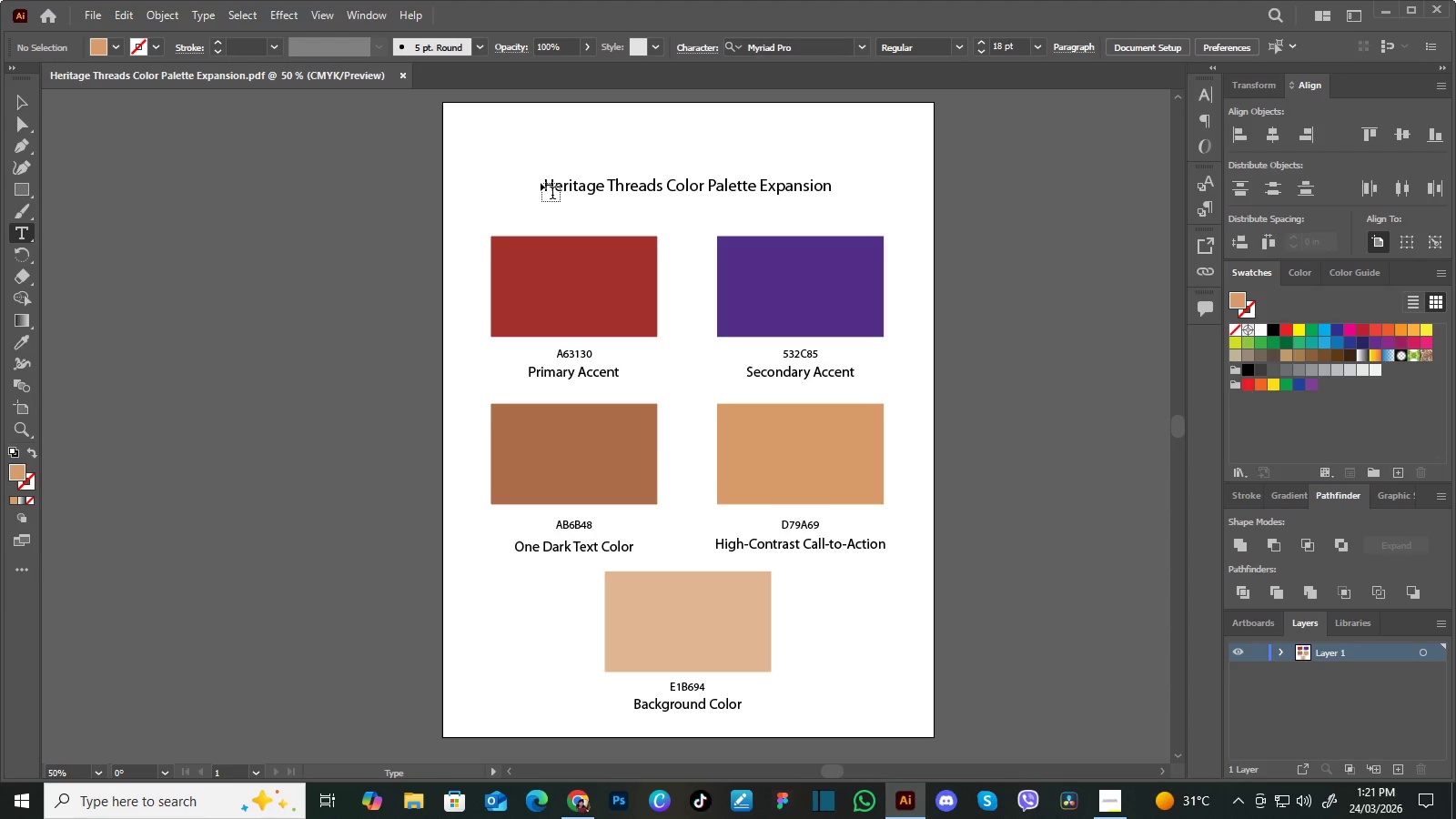 
left_click_drag(start_coordinate=[546, 183], to_coordinate=[872, 214])
 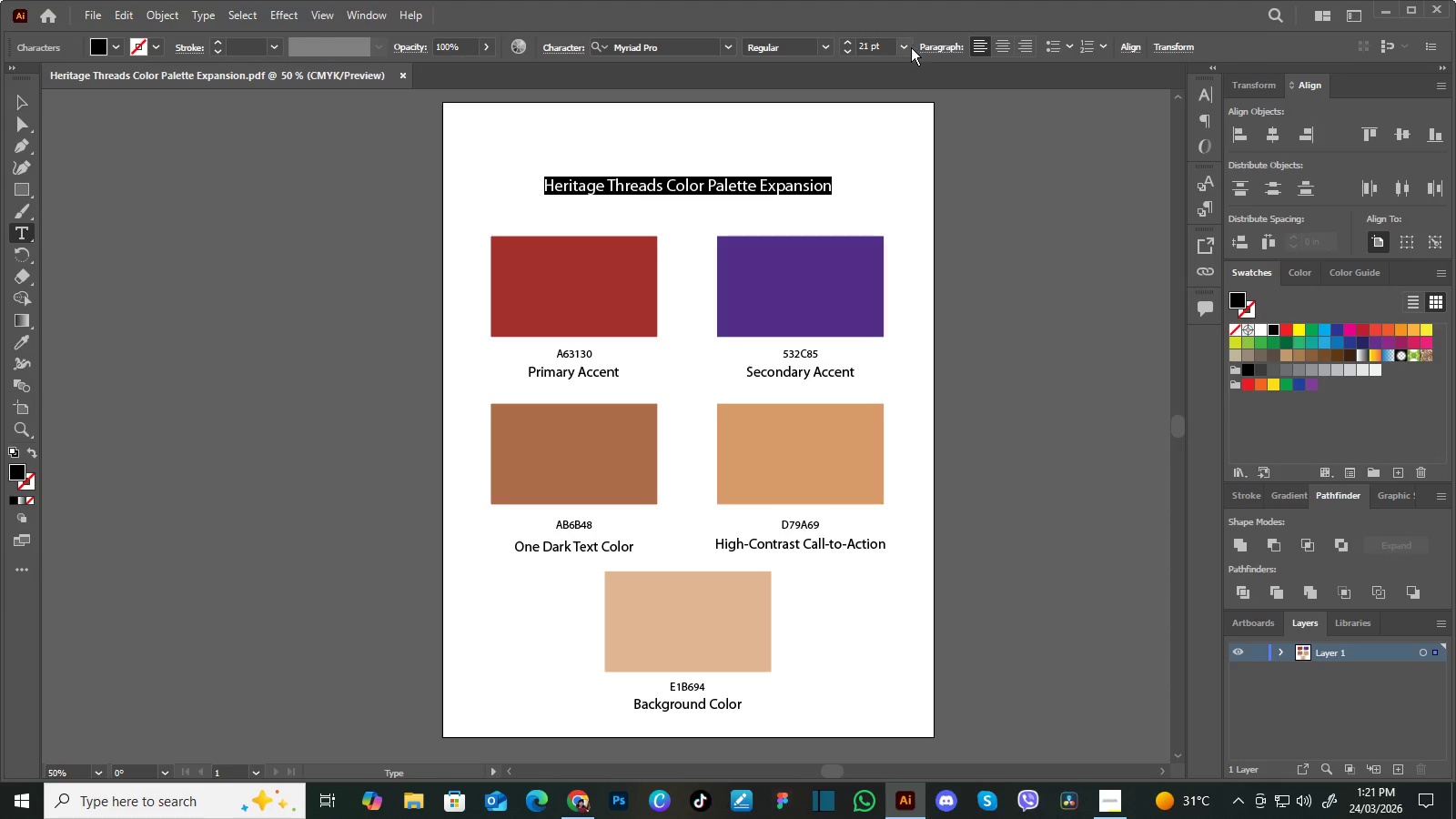 
left_click([907, 48])
 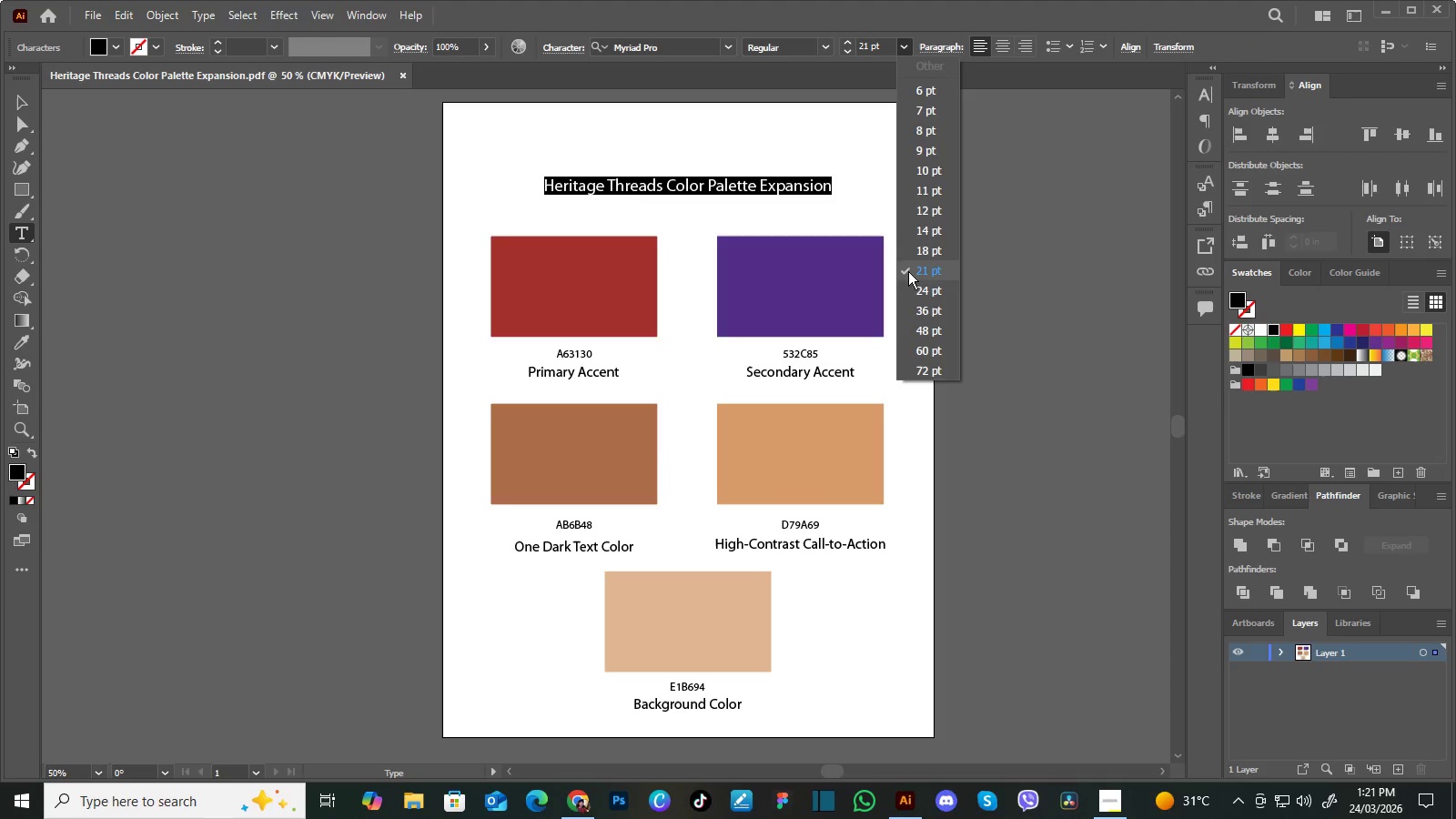 
left_click([909, 290])
 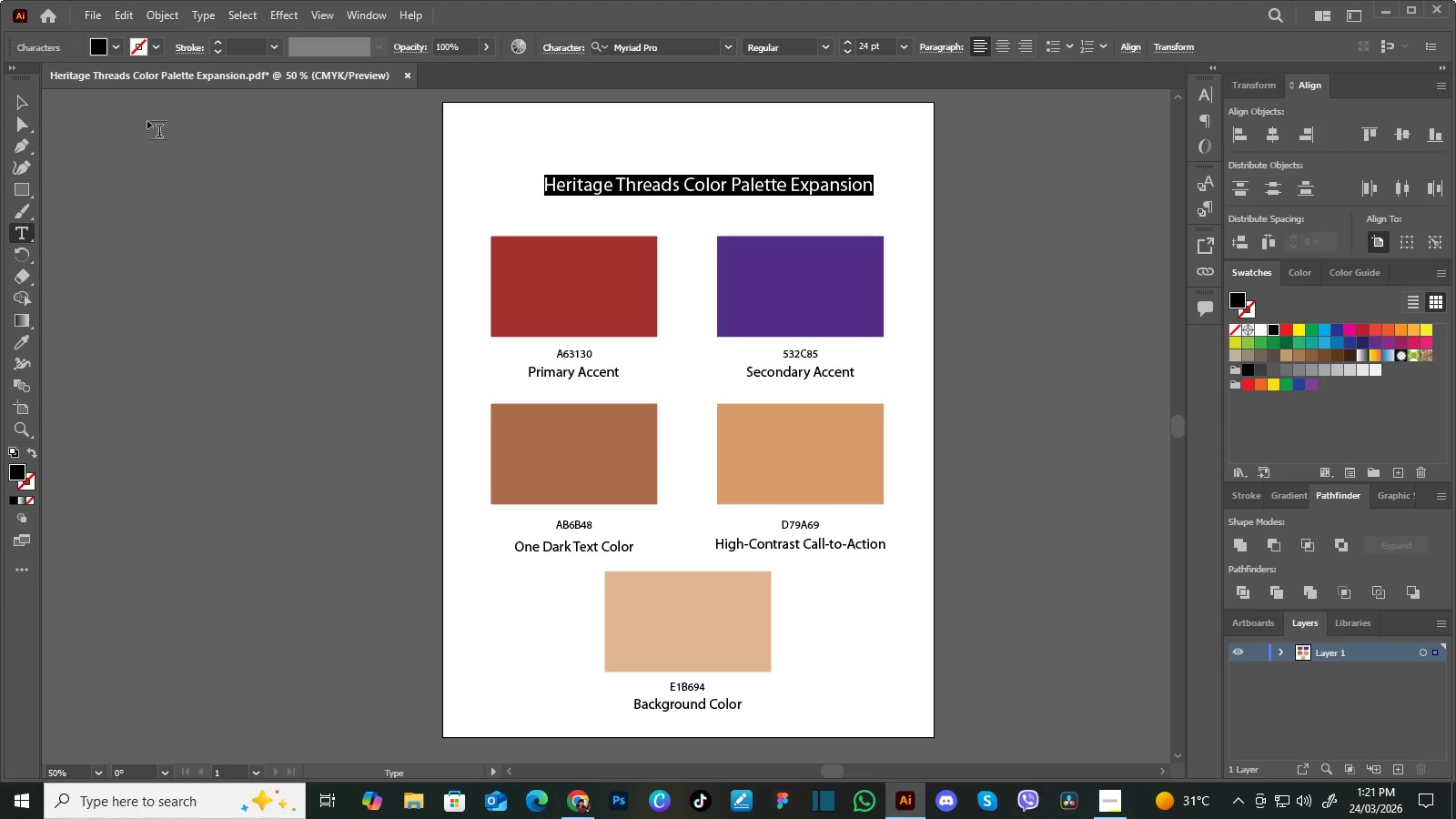 
left_click([22, 101])
 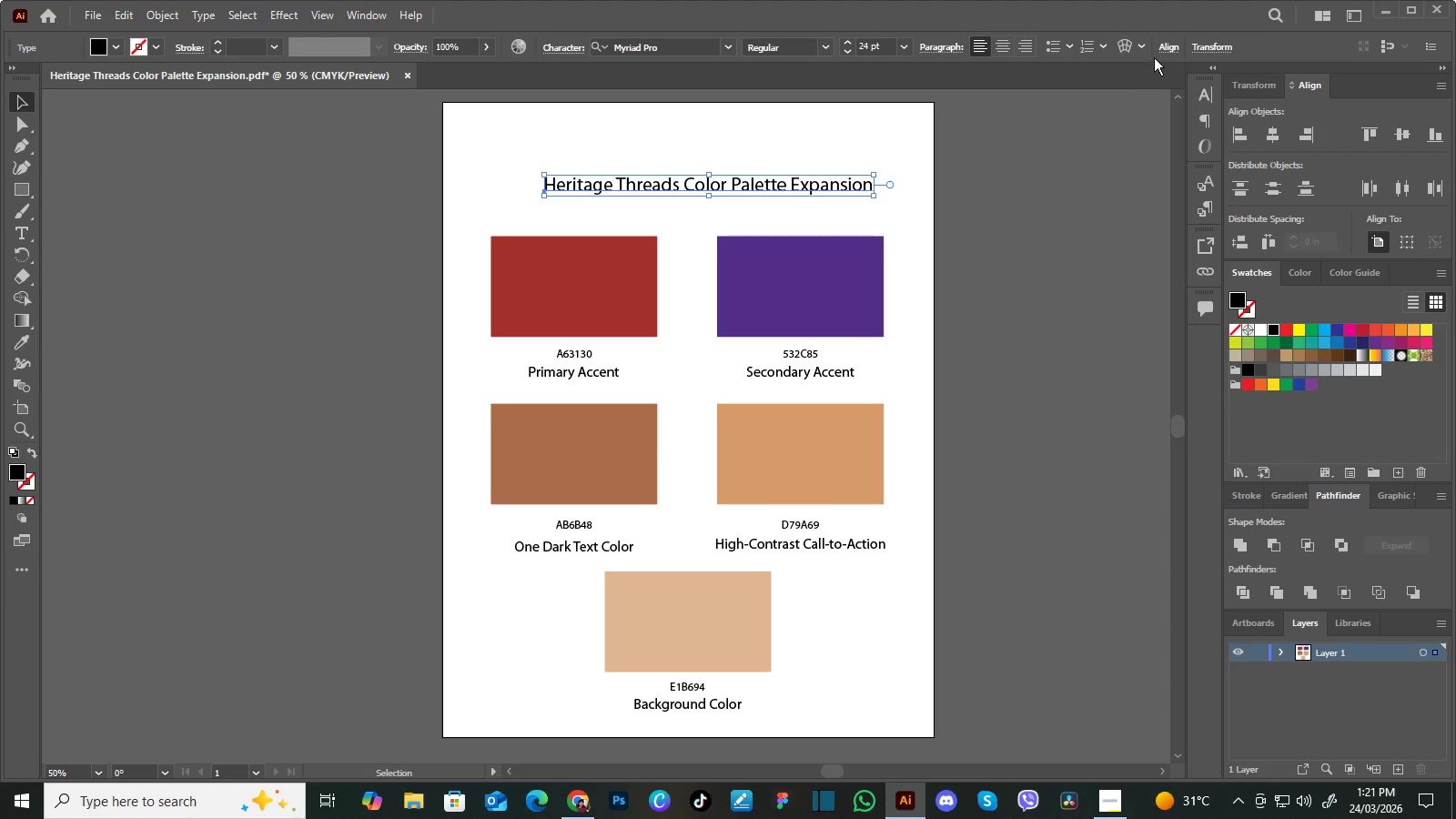 
left_click([1173, 48])
 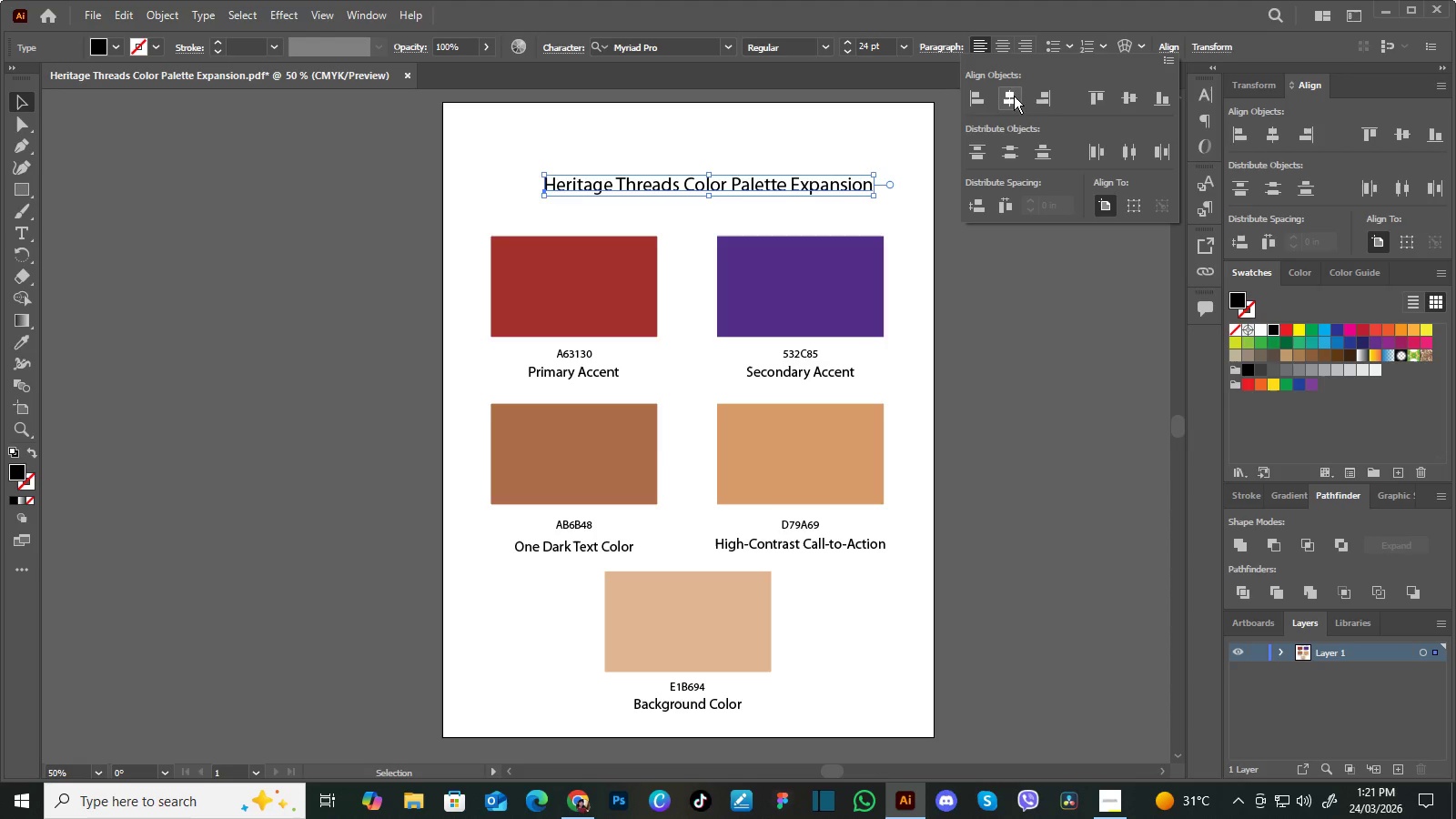 
left_click([1010, 97])
 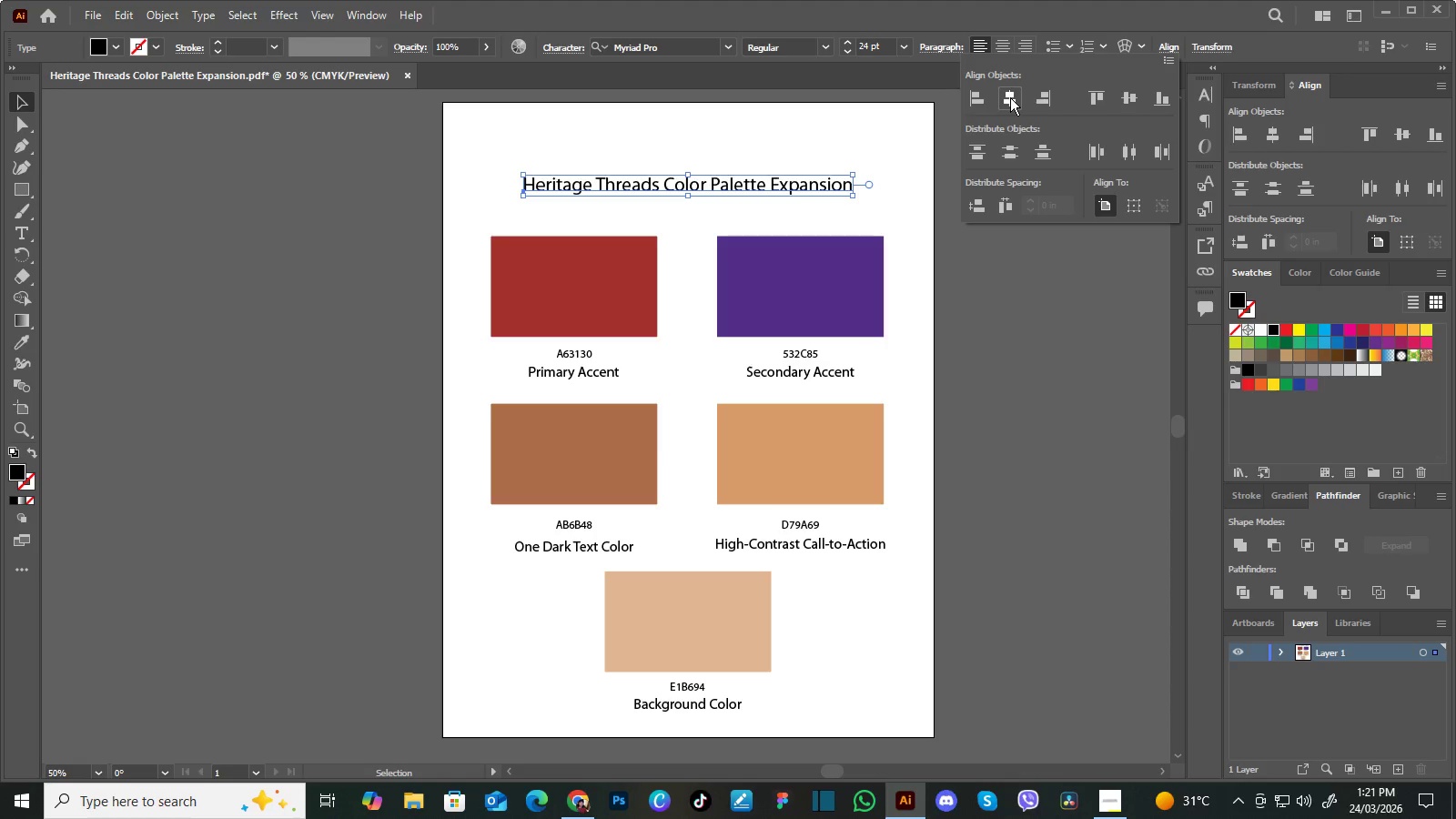 
double_click([1010, 97])
 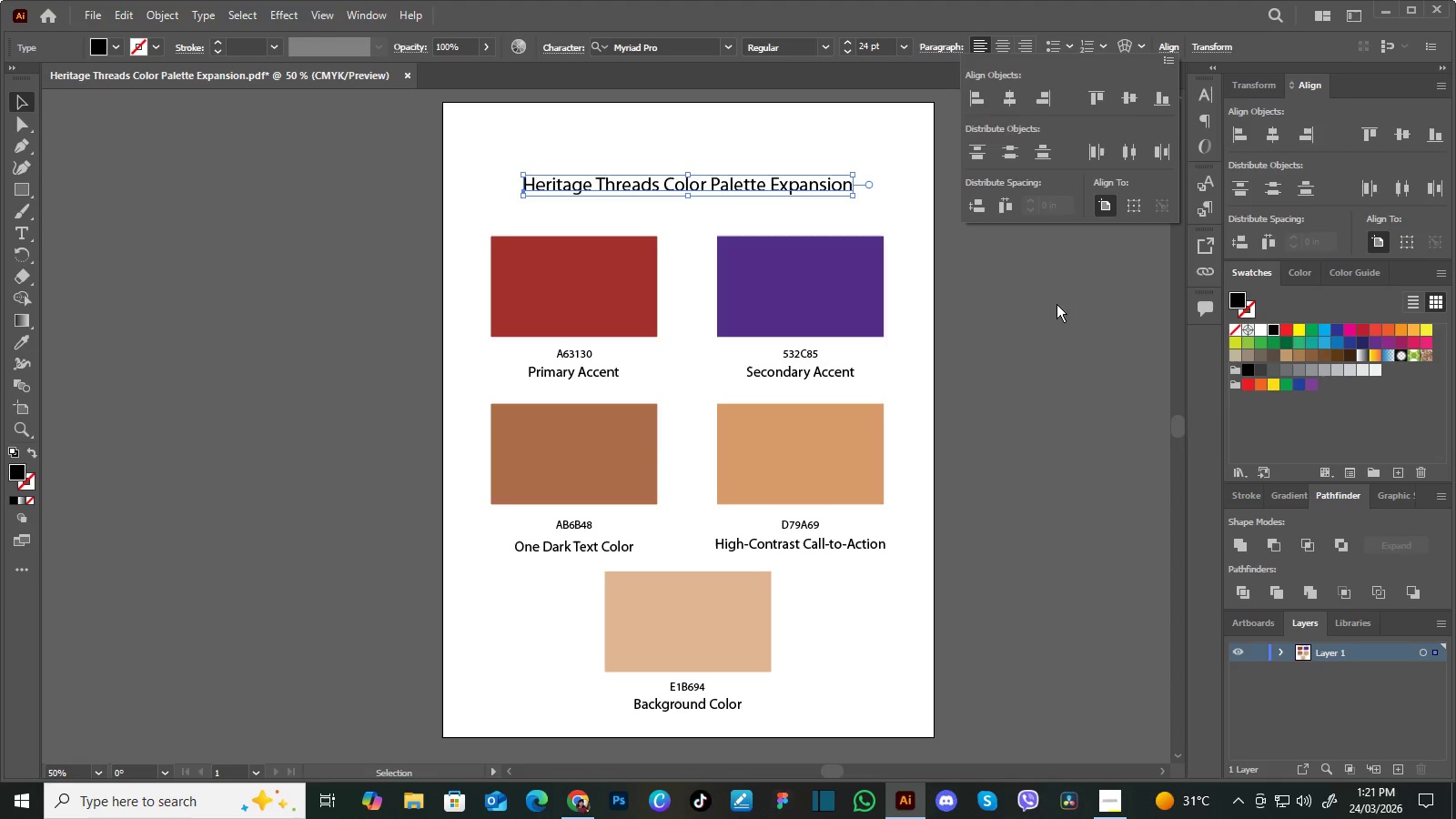 
left_click([1057, 308])
 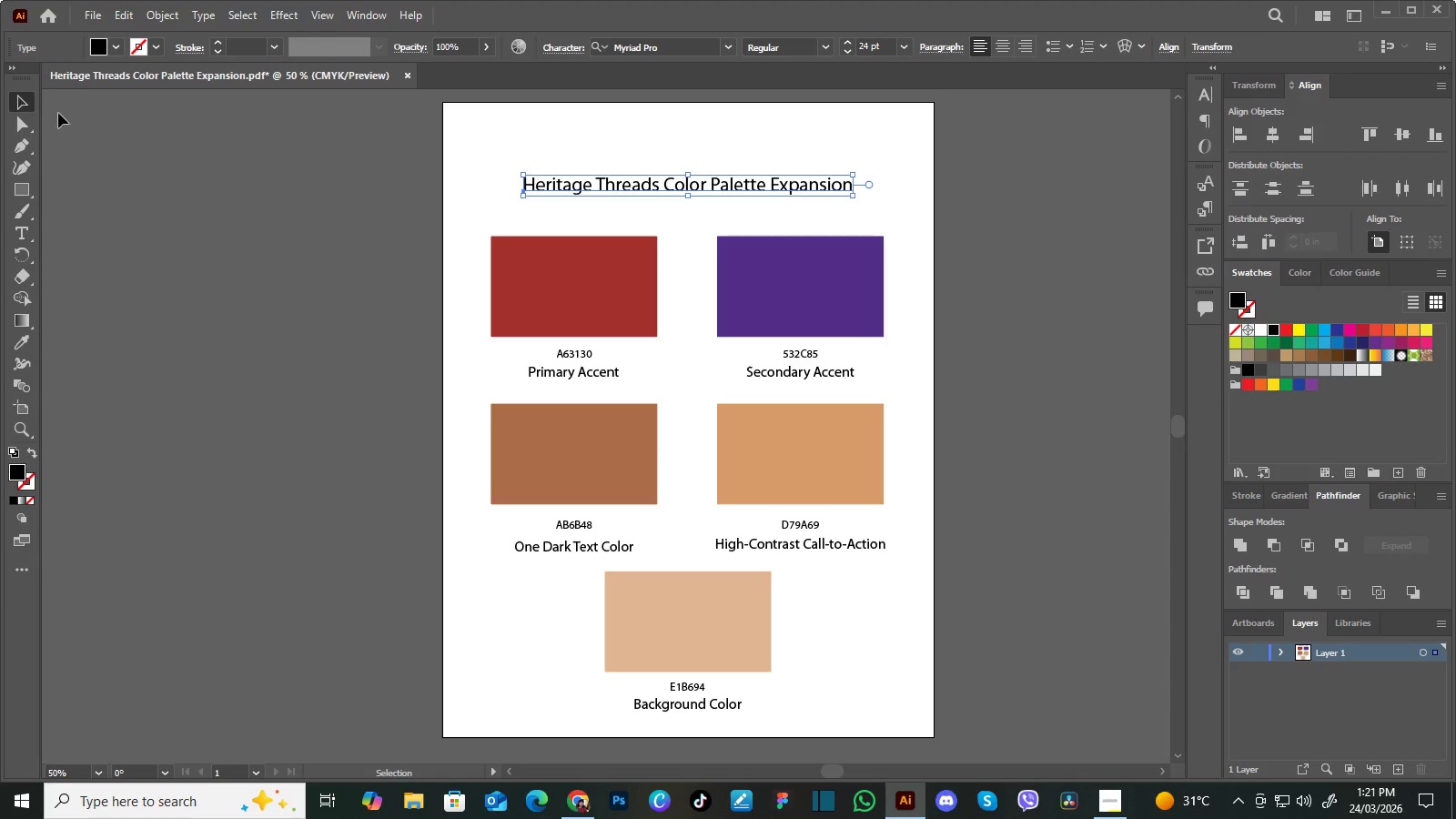 
double_click([318, 166])
 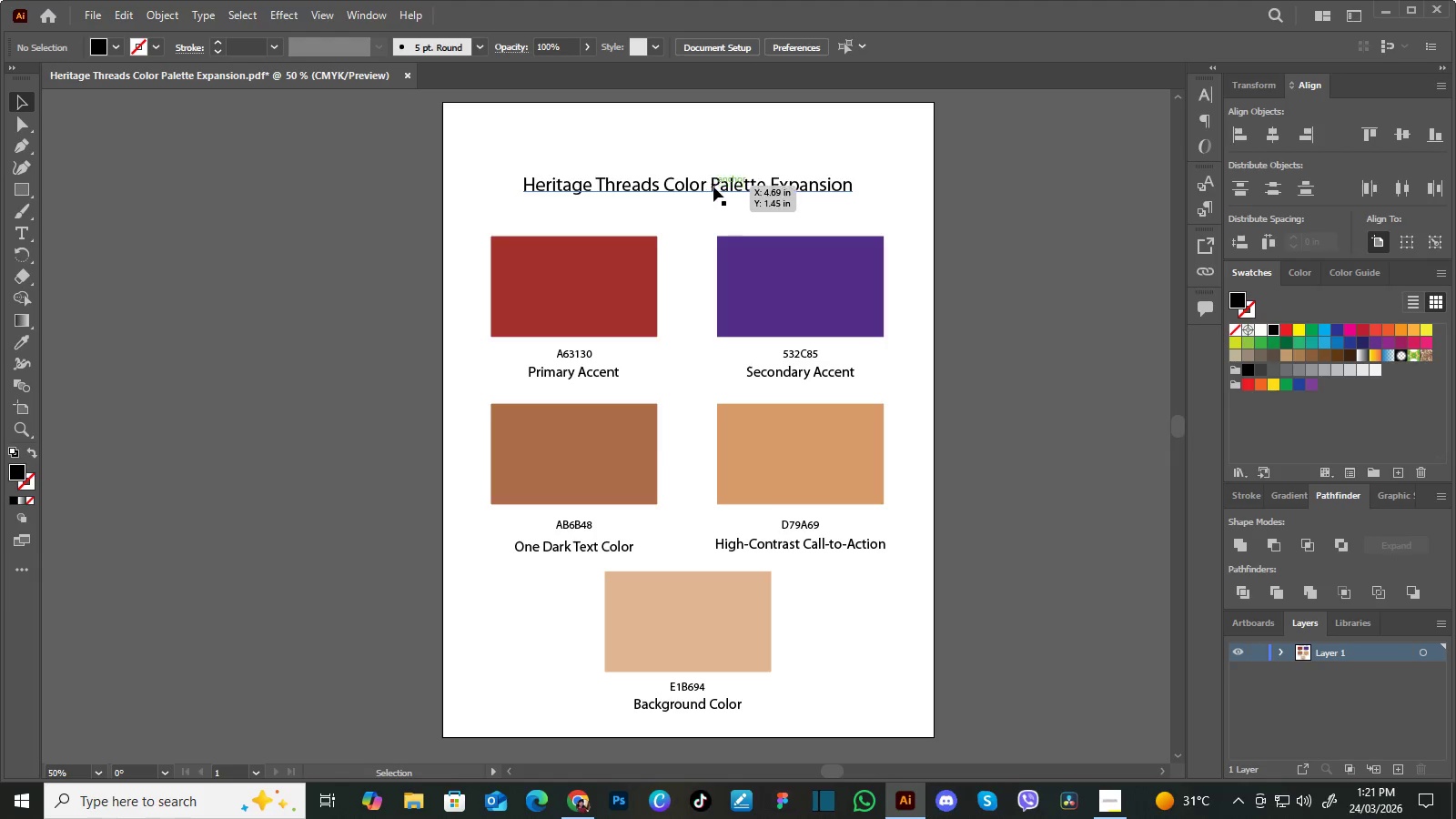 
left_click([715, 187])
 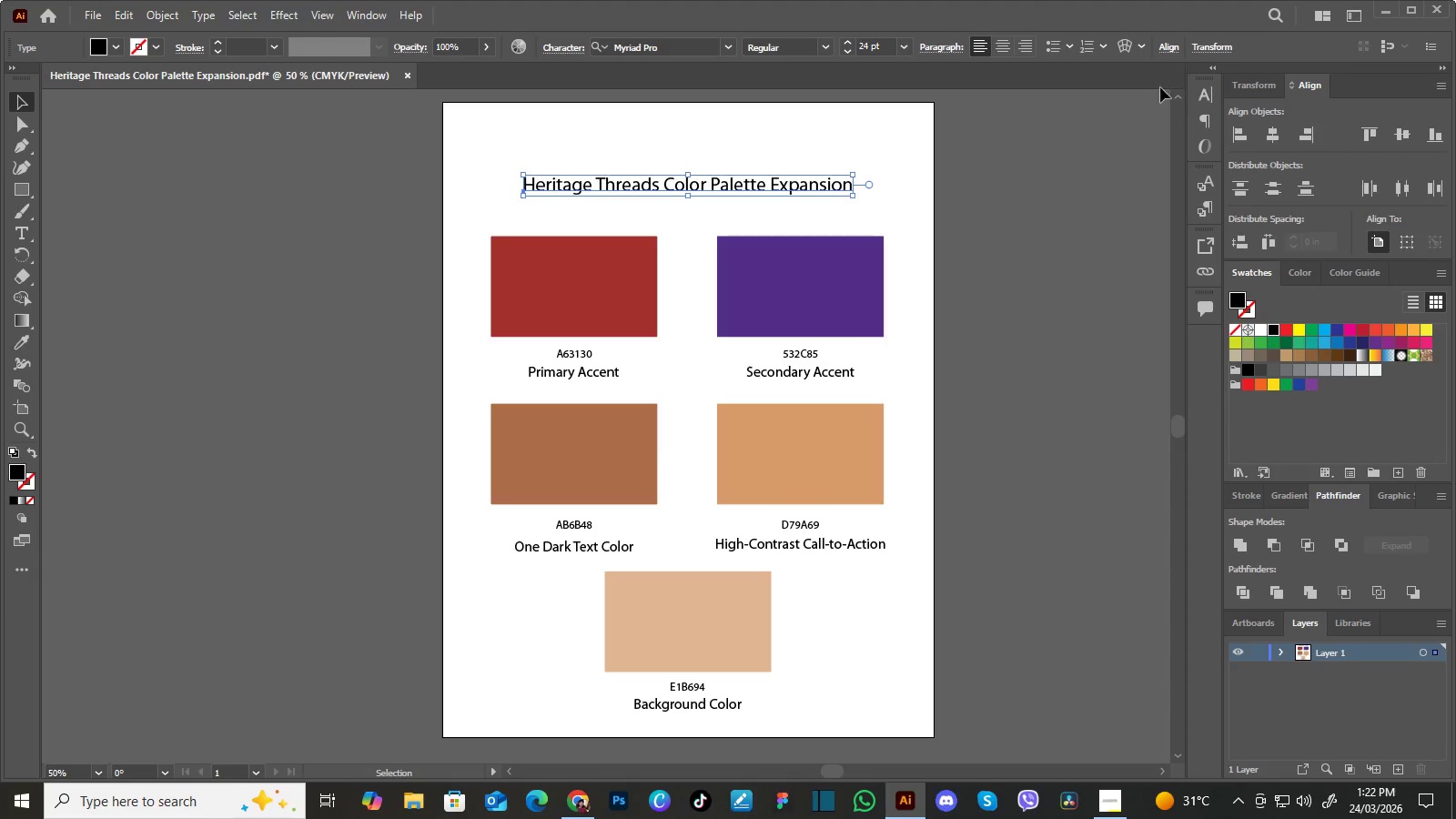 
left_click([1171, 50])
 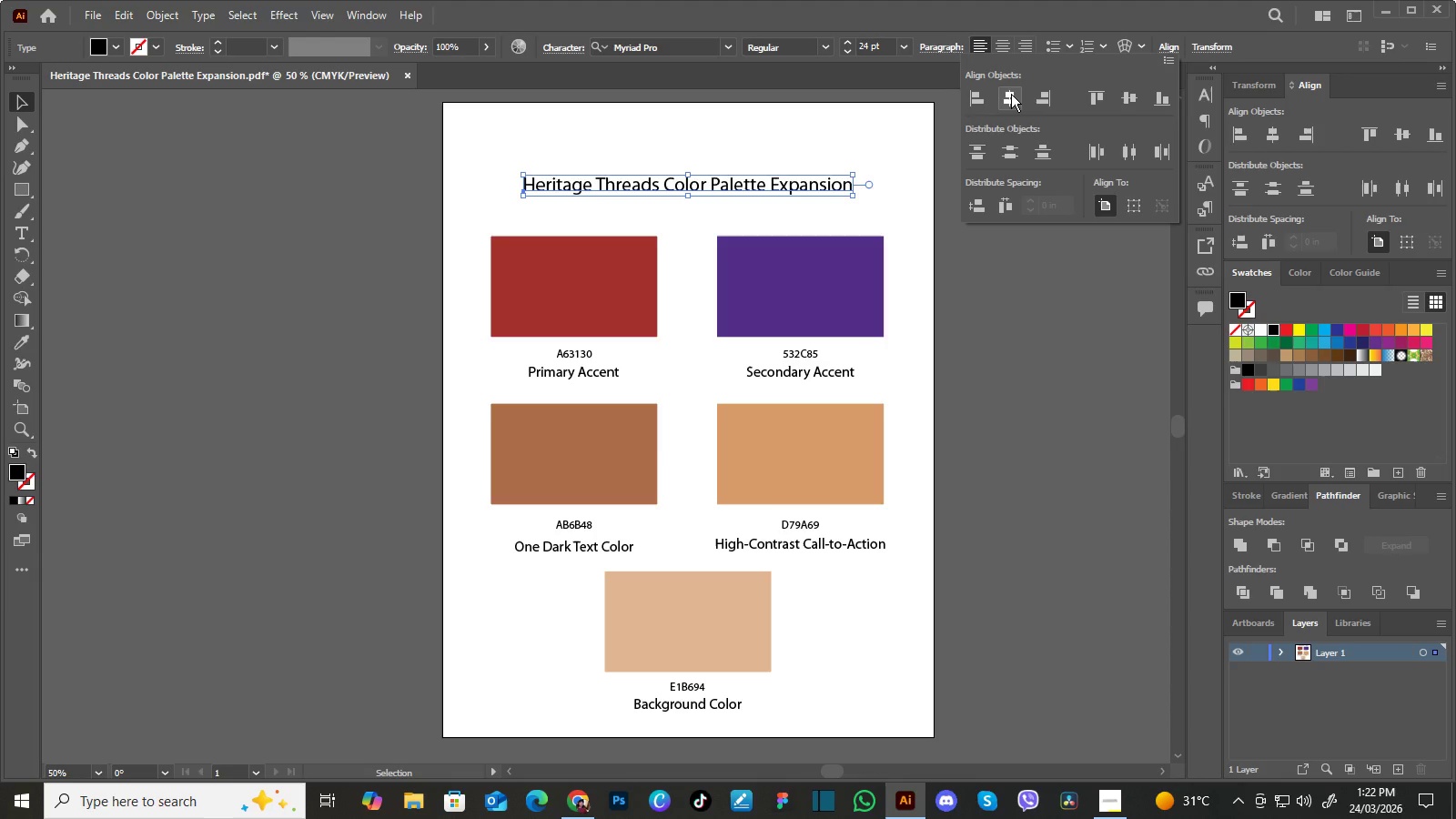 
double_click([1011, 94])
 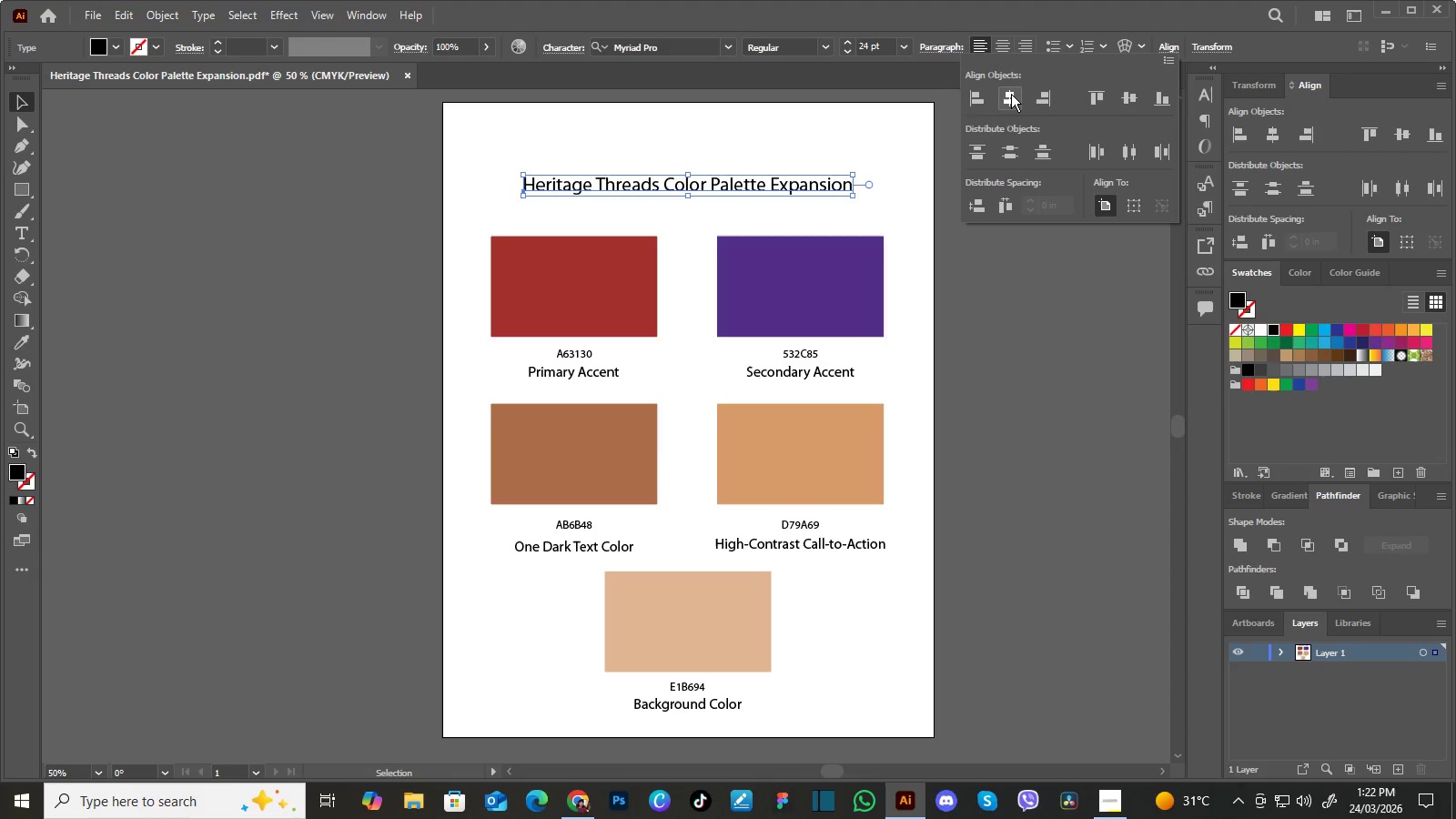 
triple_click([1011, 94])
 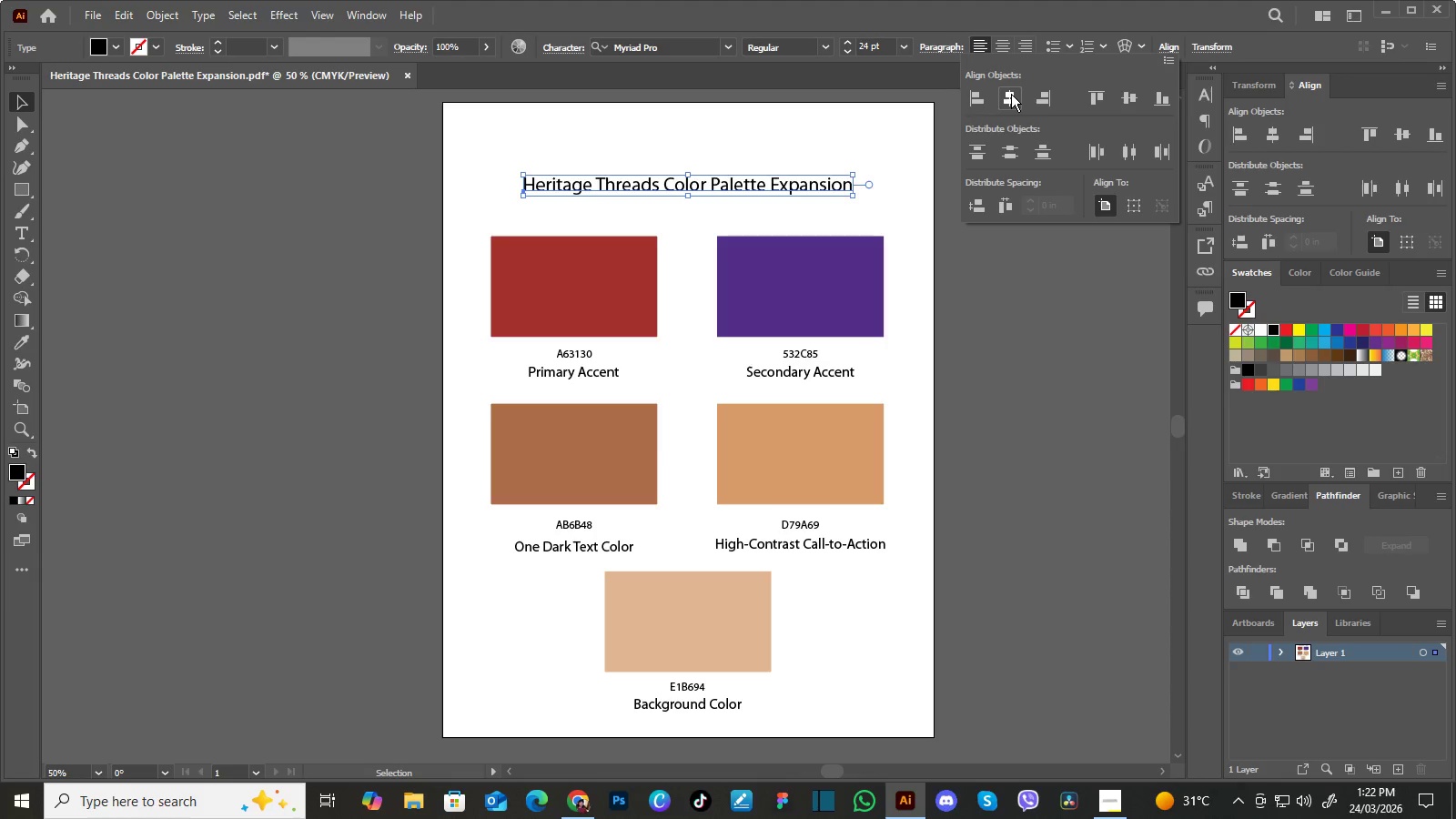 
triple_click([1011, 94])
 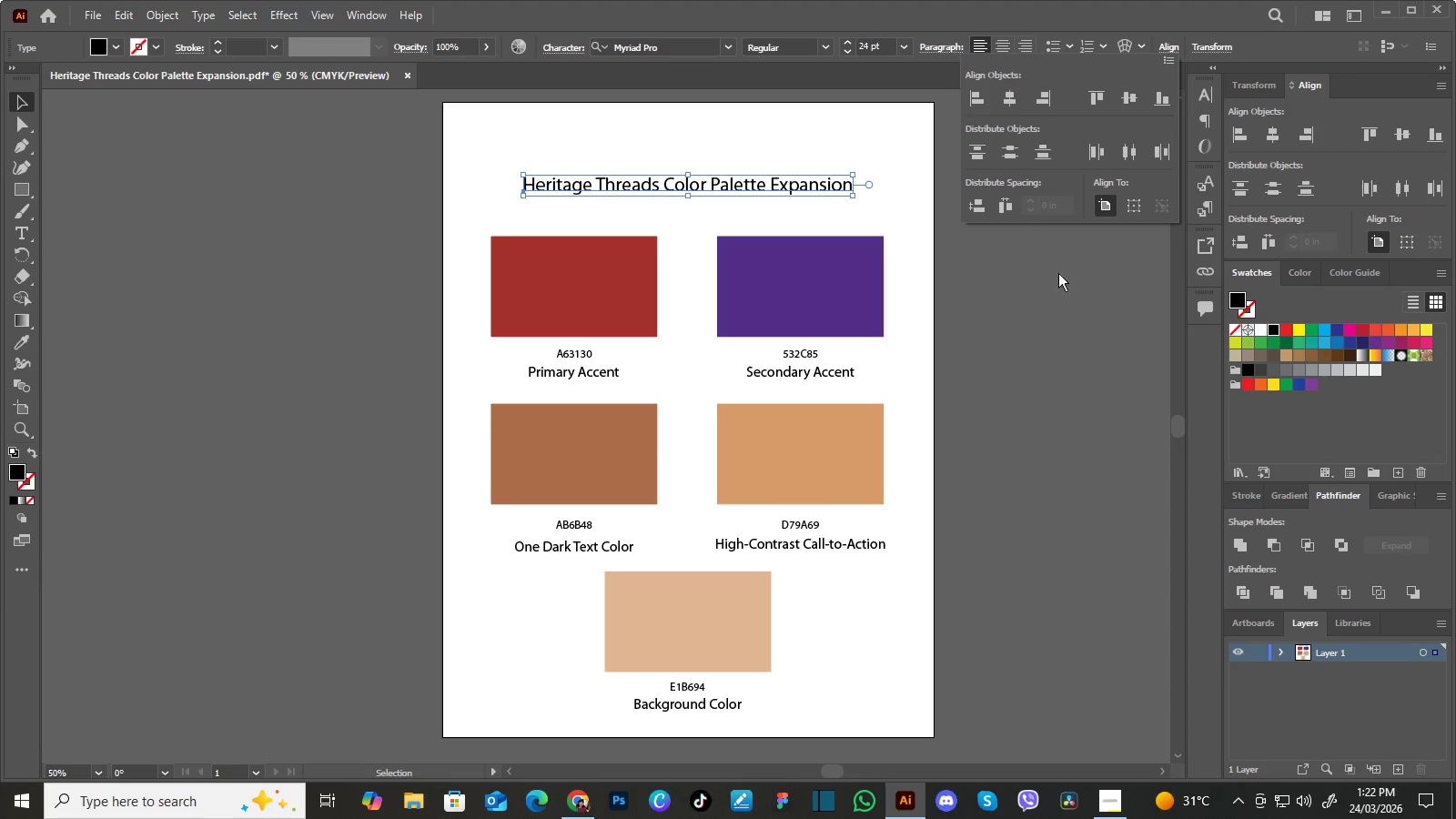 
left_click([1069, 310])
 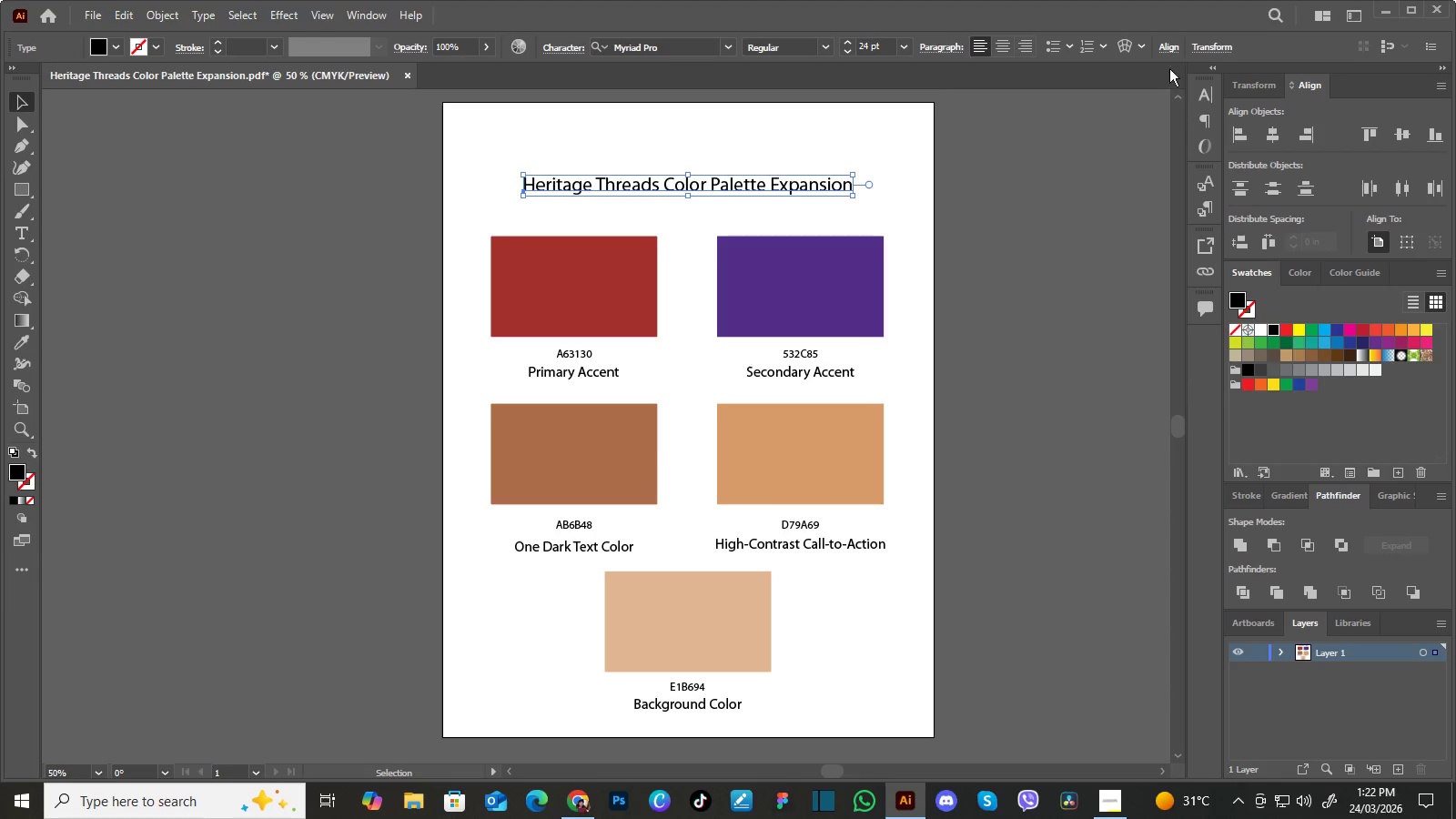 
left_click([1170, 51])
 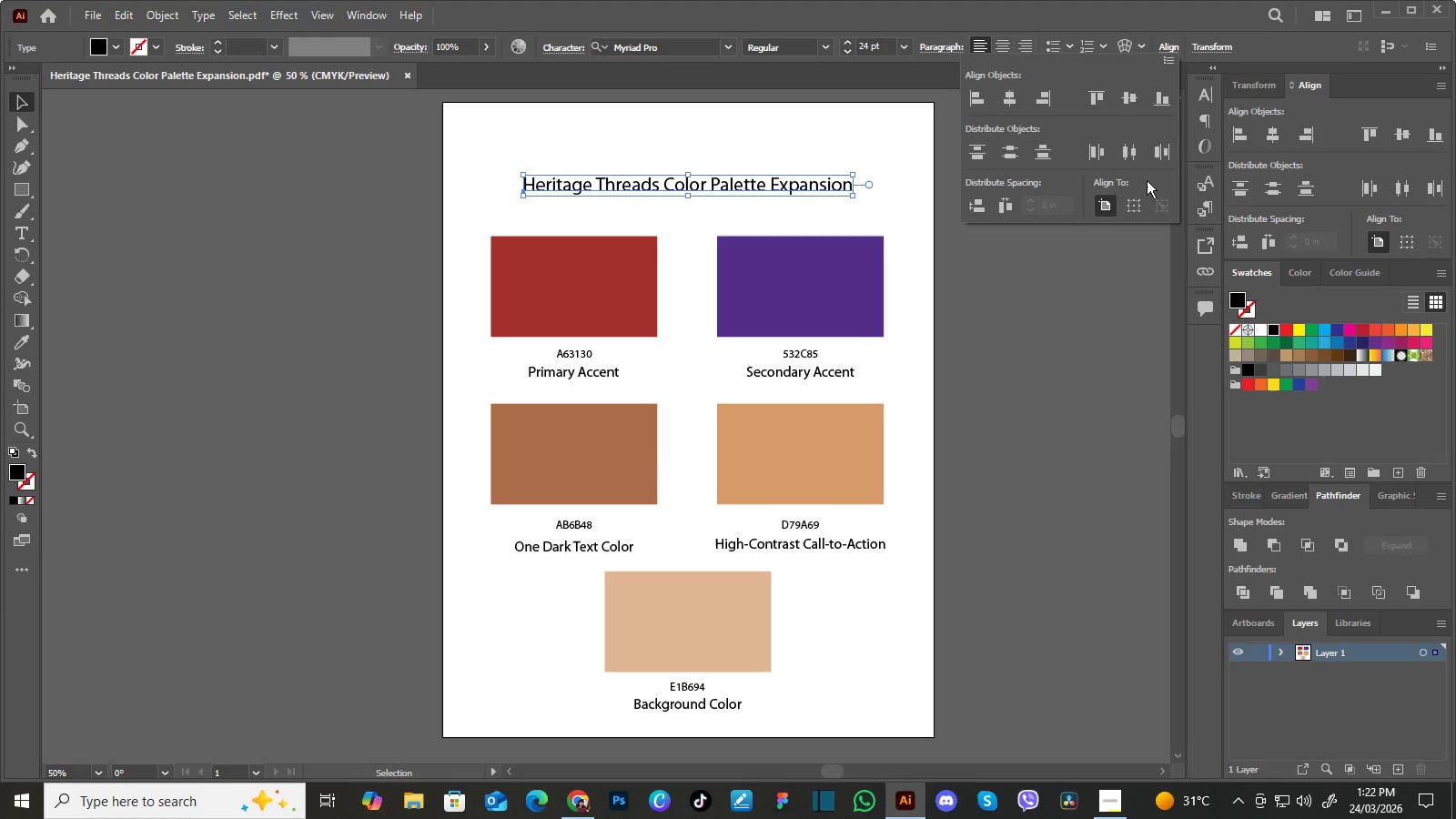 
mouse_move([1086, 217])
 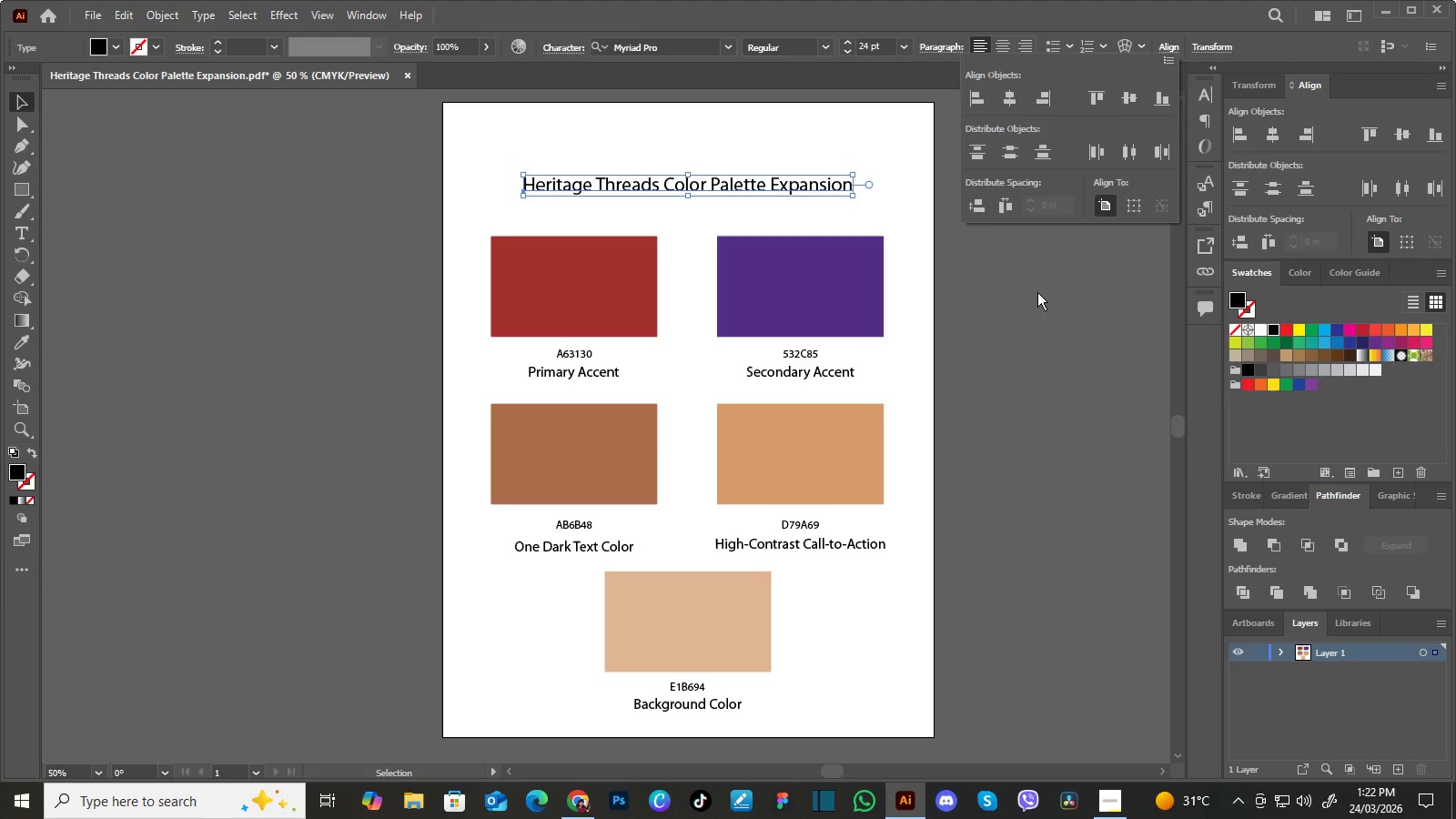 
left_click([1037, 292])
 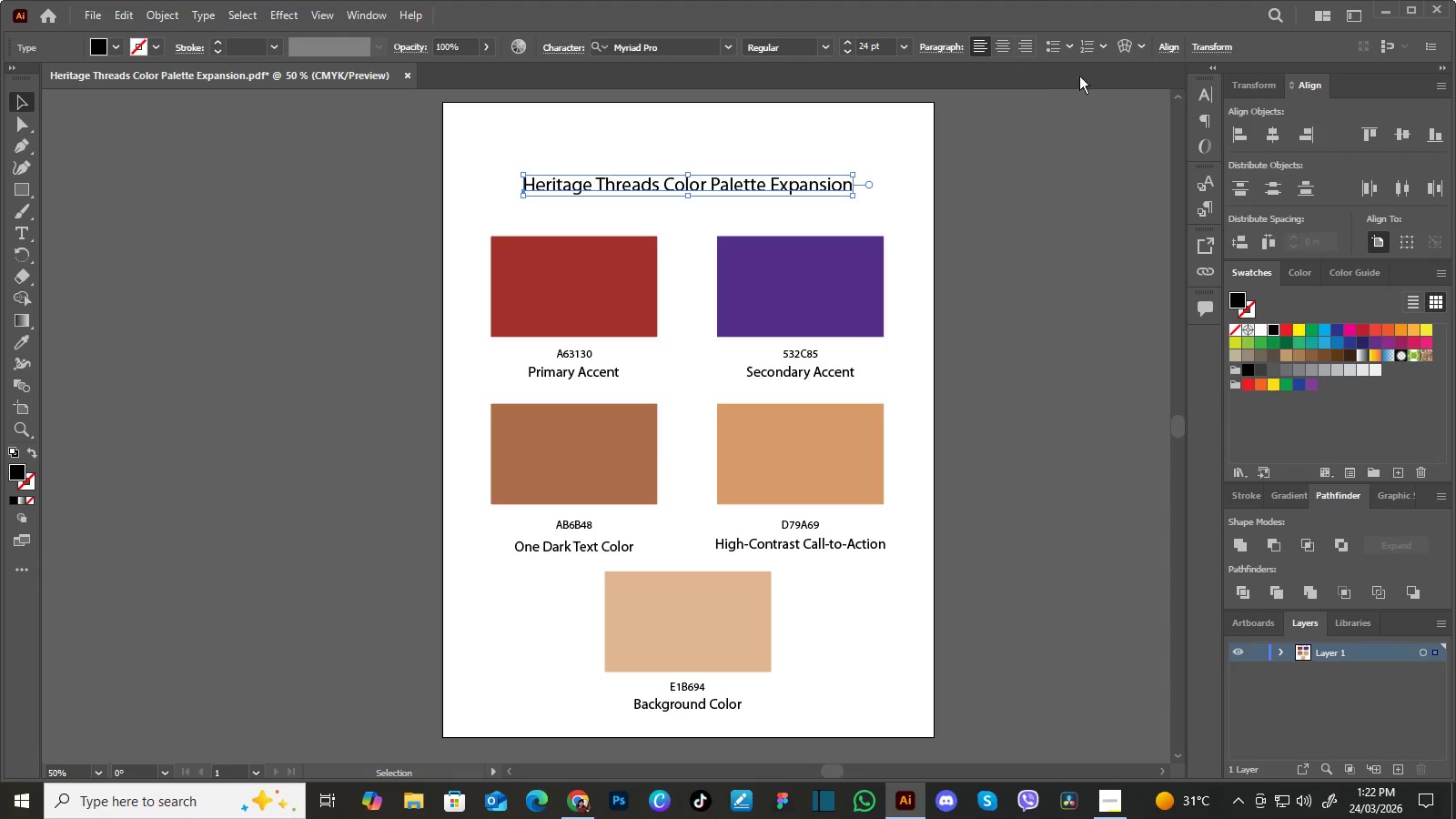 
left_click([1164, 52])
 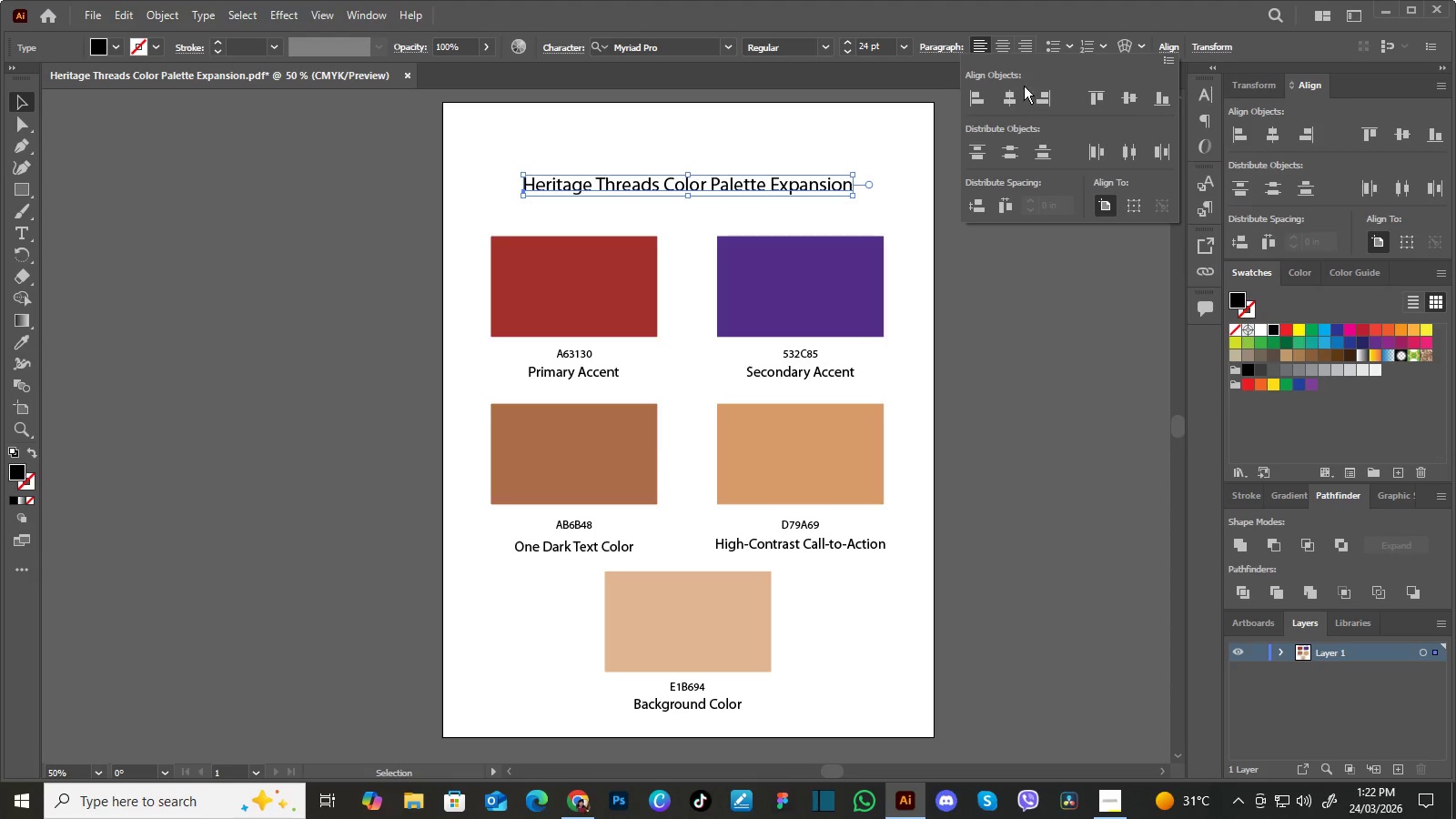 
left_click([1016, 96])
 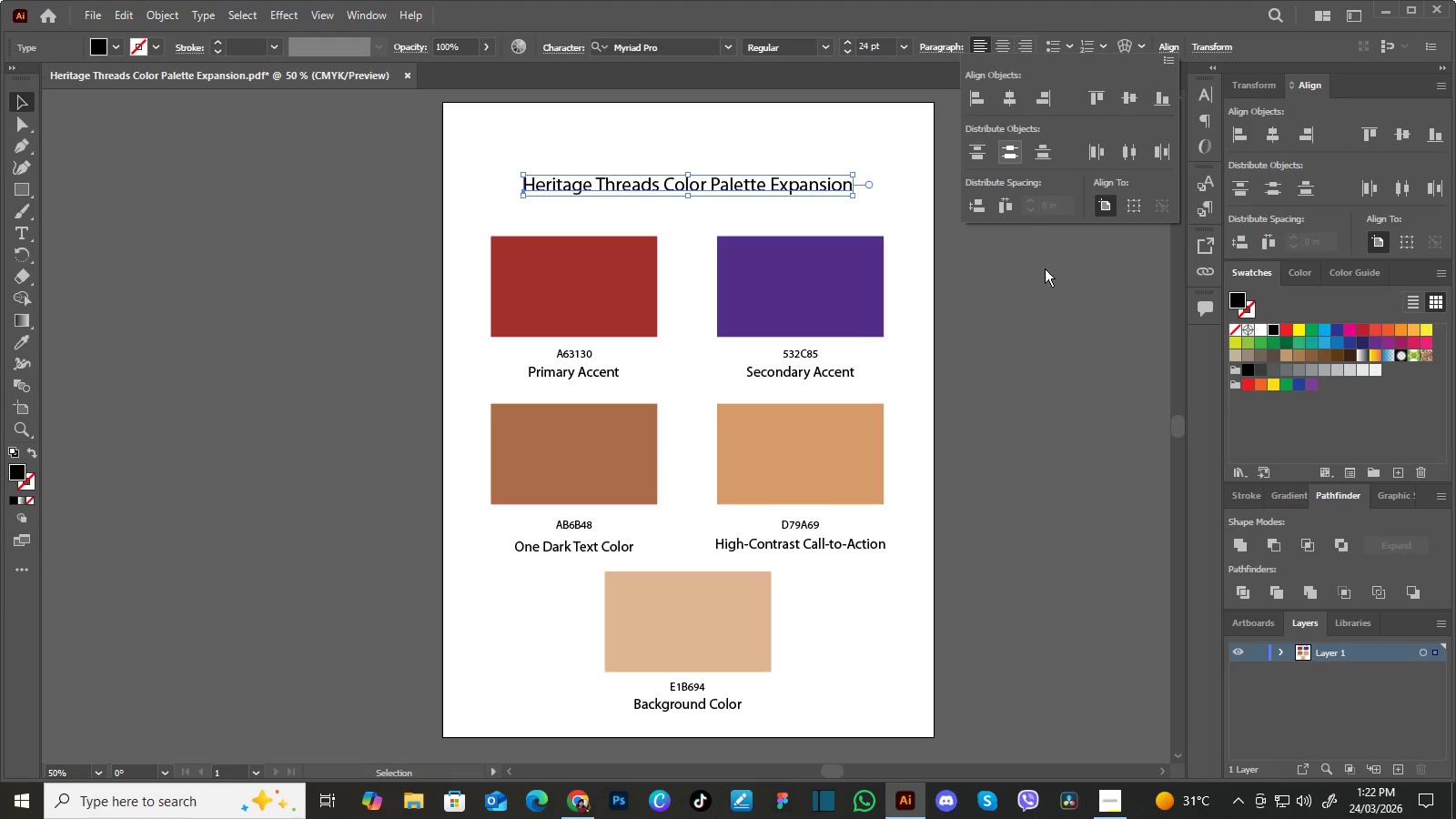 
left_click([1046, 276])
 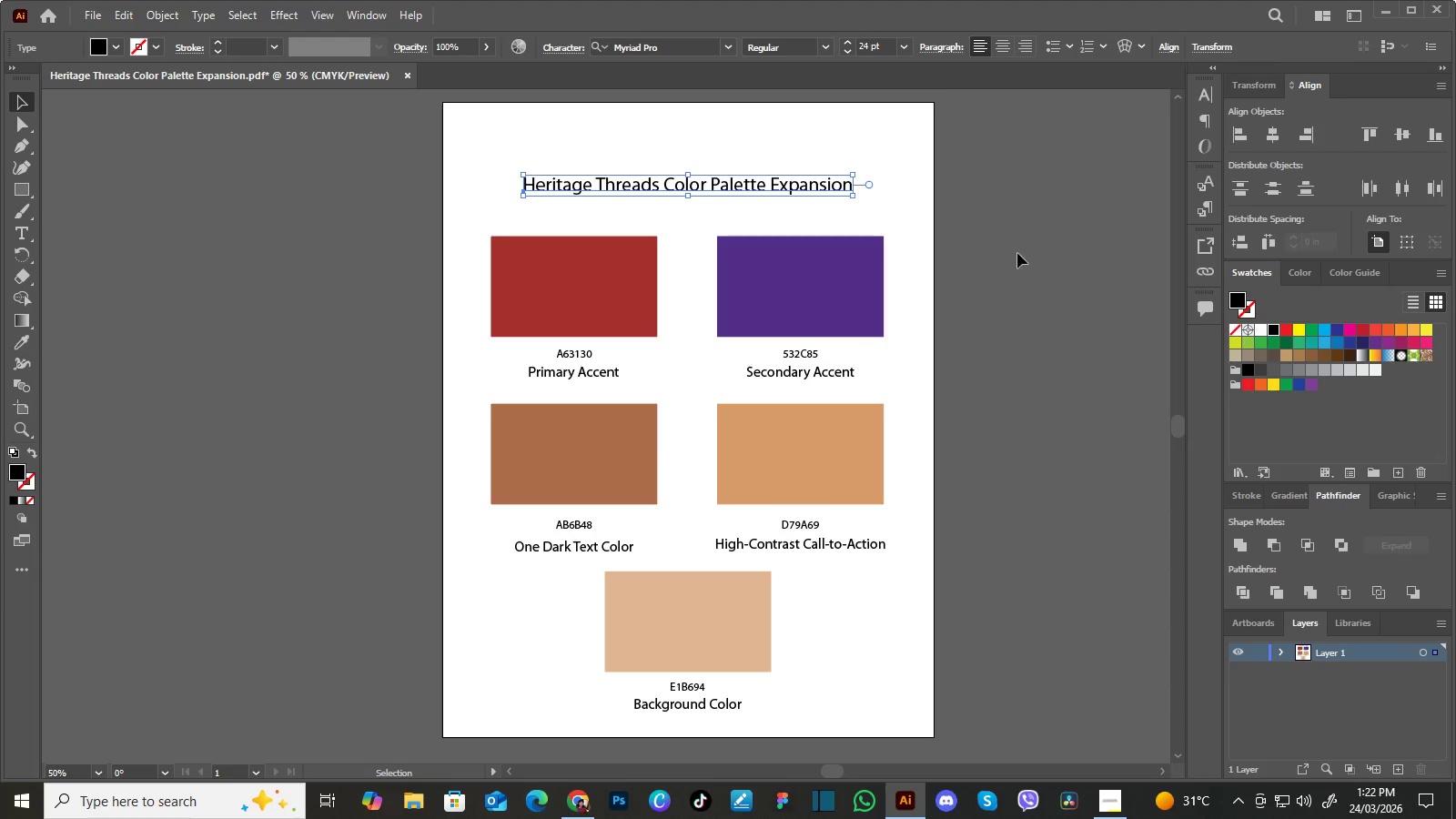 
left_click([1003, 238])
 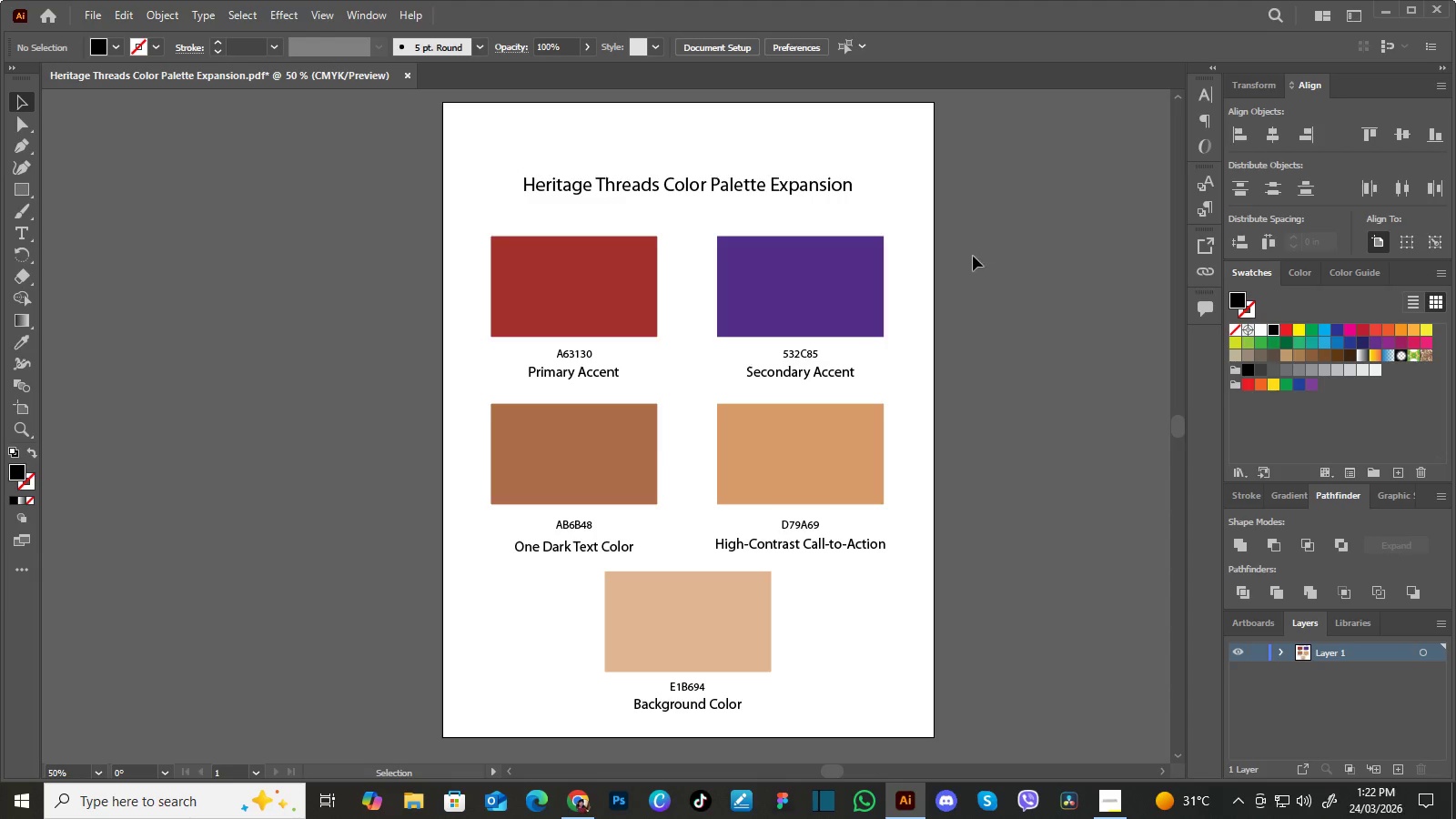 
hold_key(key=Space, duration=1.5)
 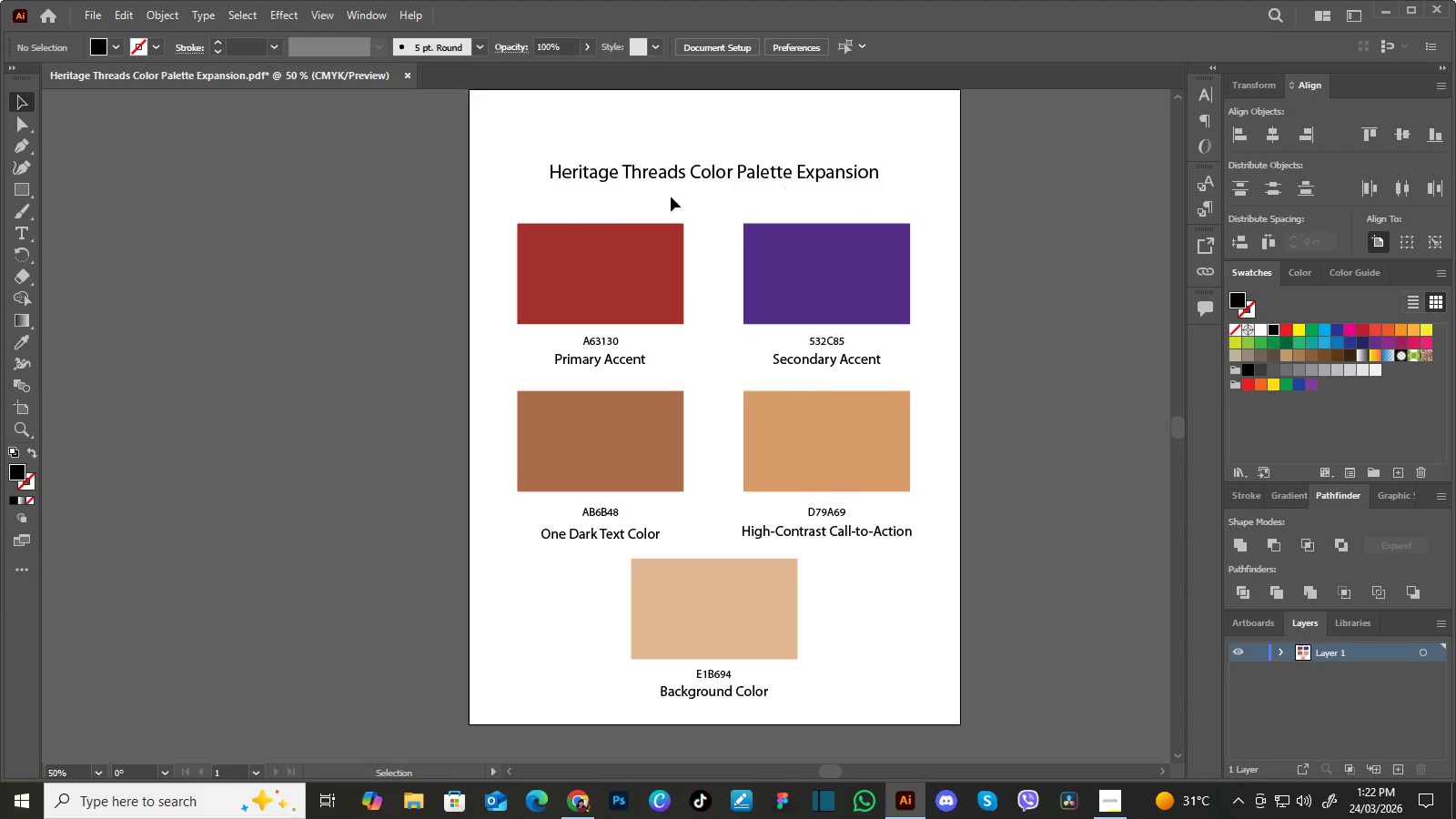 
left_click_drag(start_coordinate=[970, 292], to_coordinate=[1006, 239])
 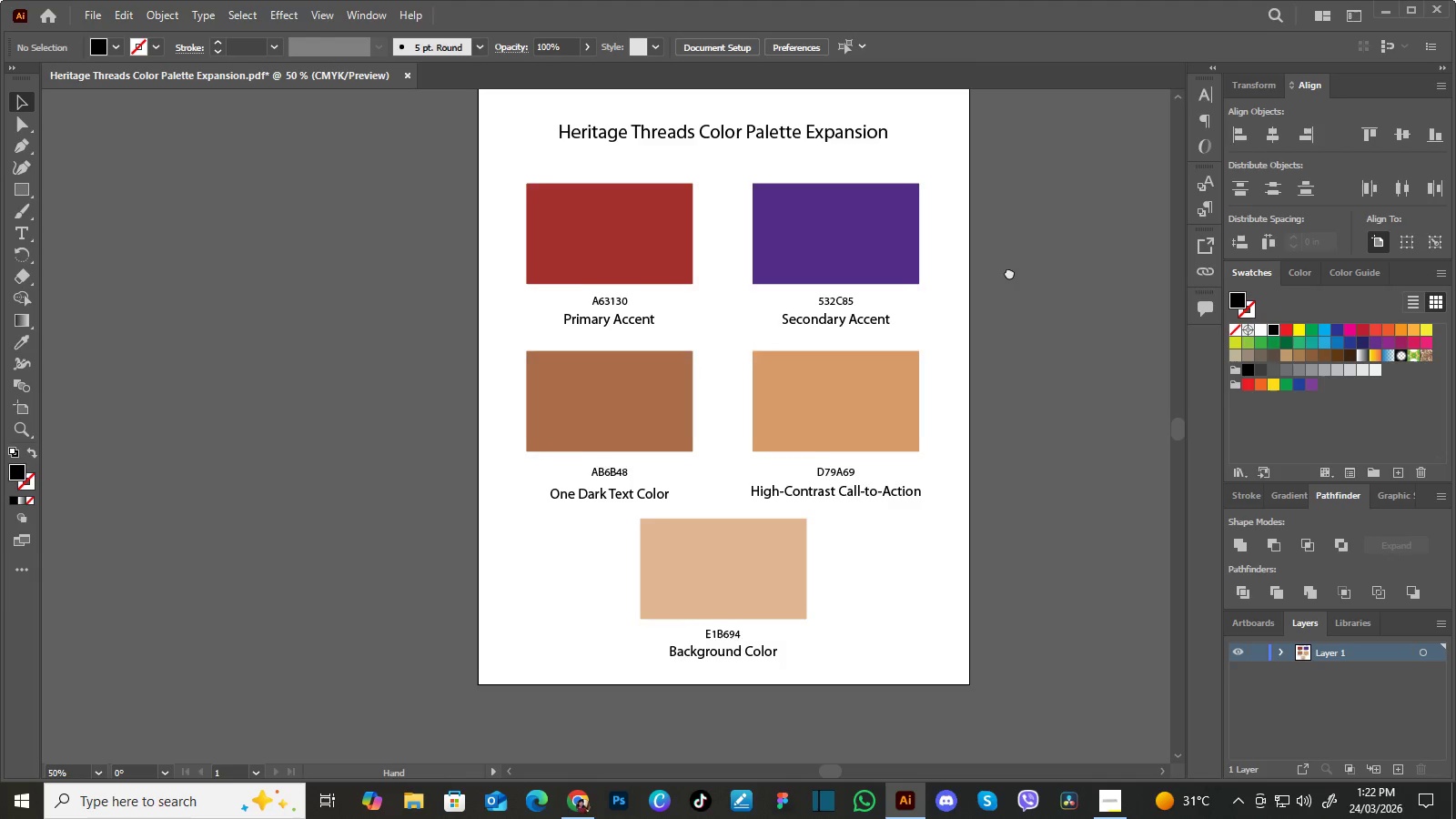 
left_click_drag(start_coordinate=[1010, 263], to_coordinate=[1006, 284])
 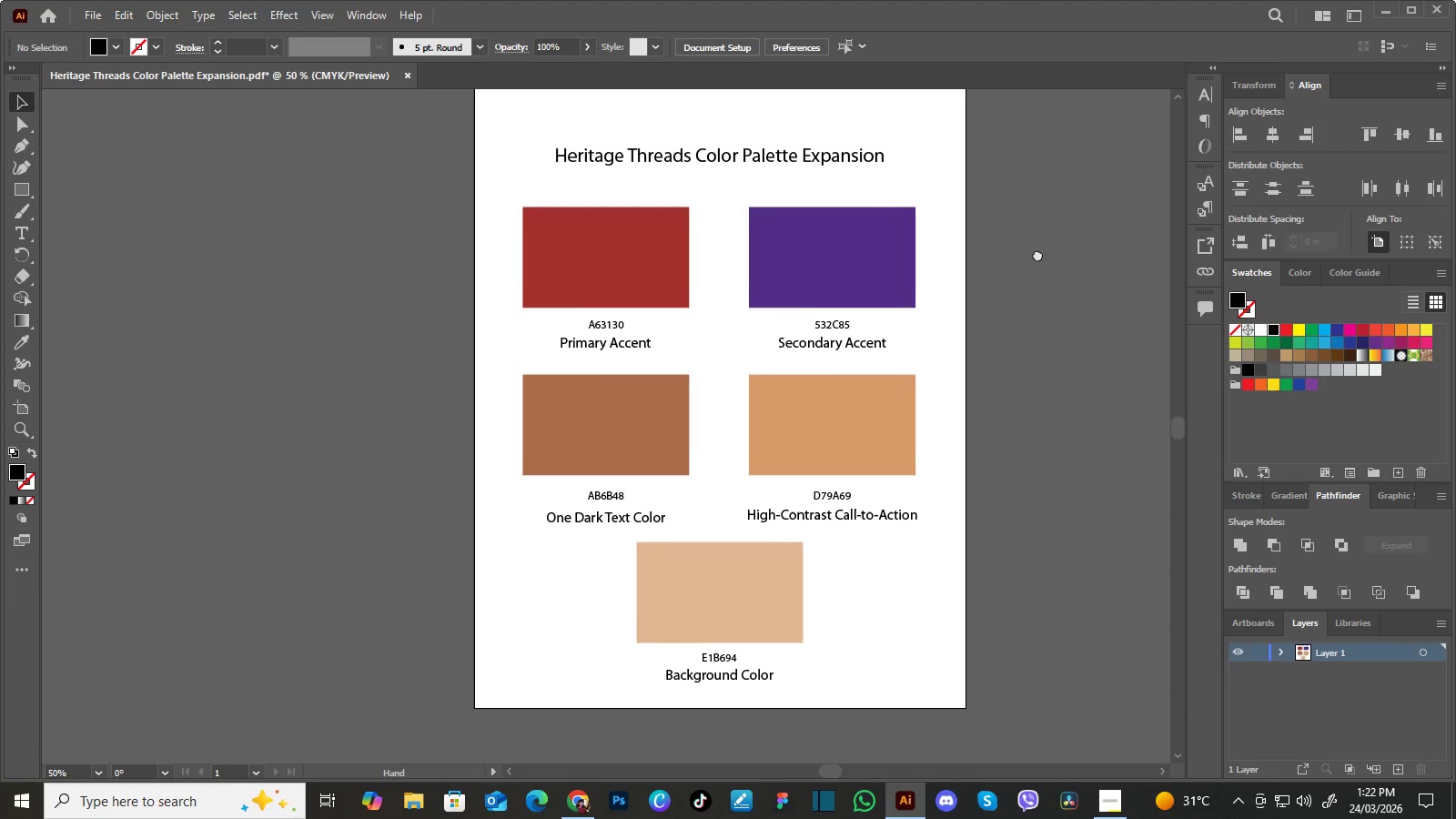 
left_click_drag(start_coordinate=[1040, 243], to_coordinate=[1035, 262])
 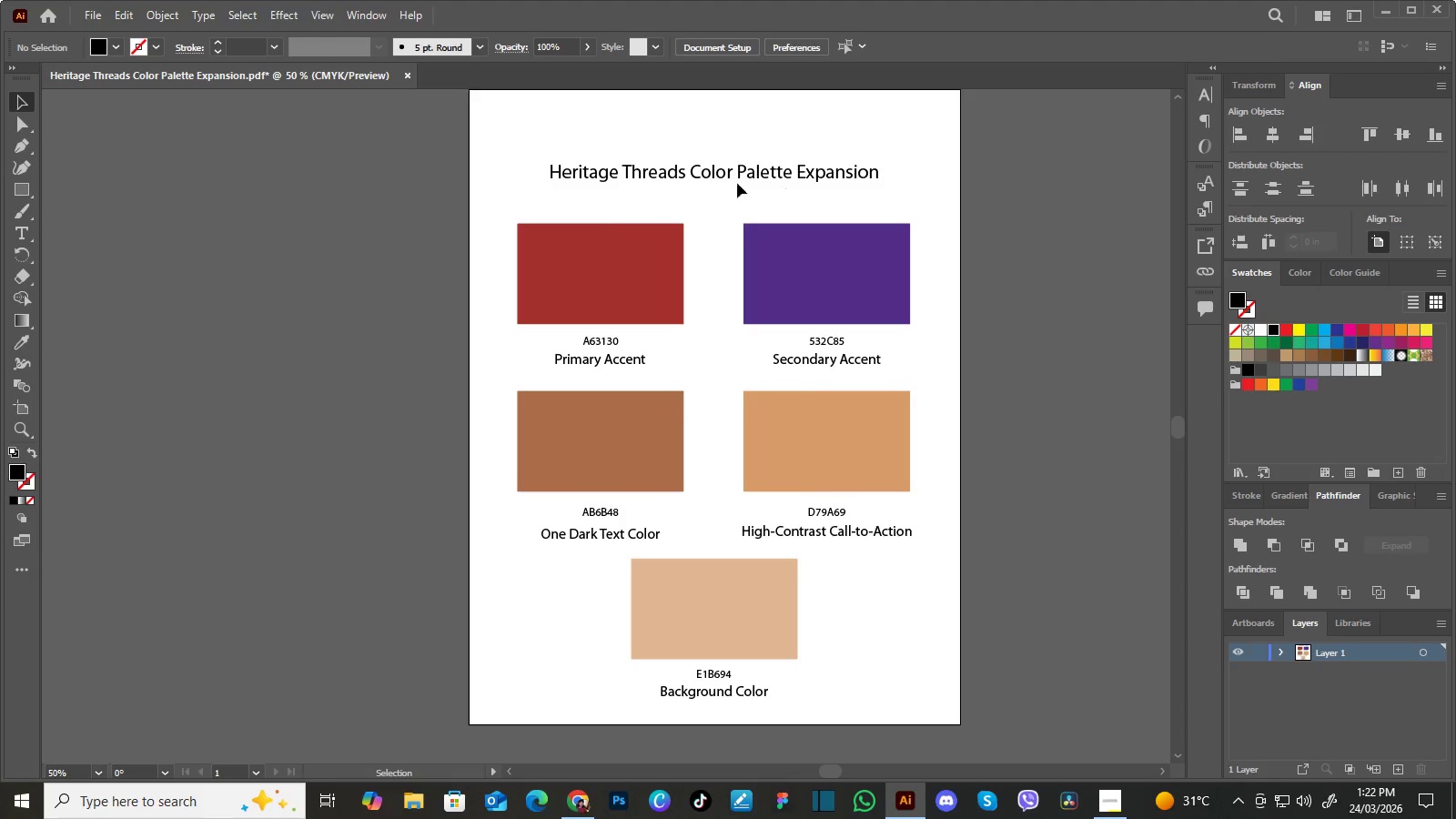 
key(Space)
 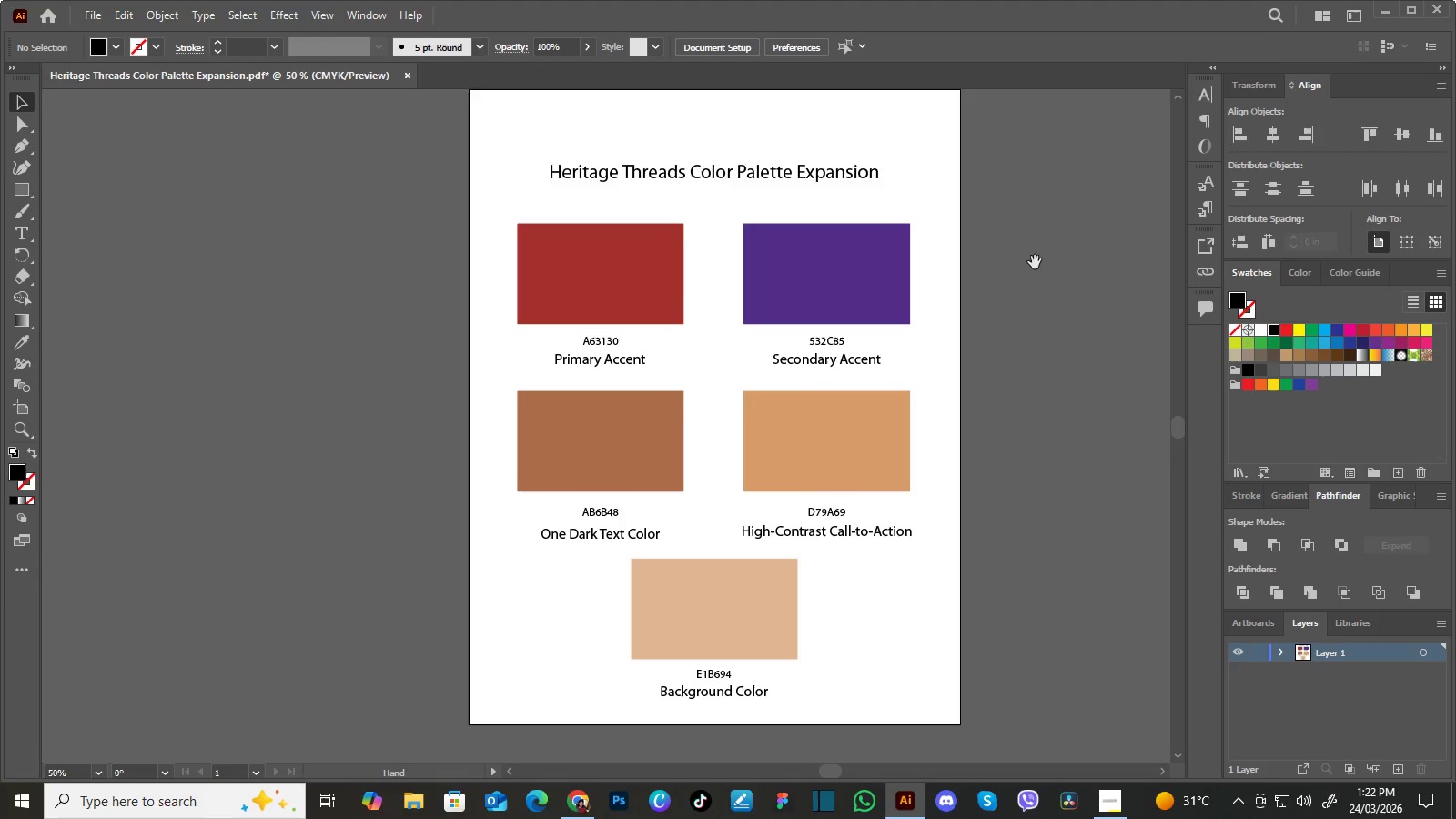 
key(Space)
 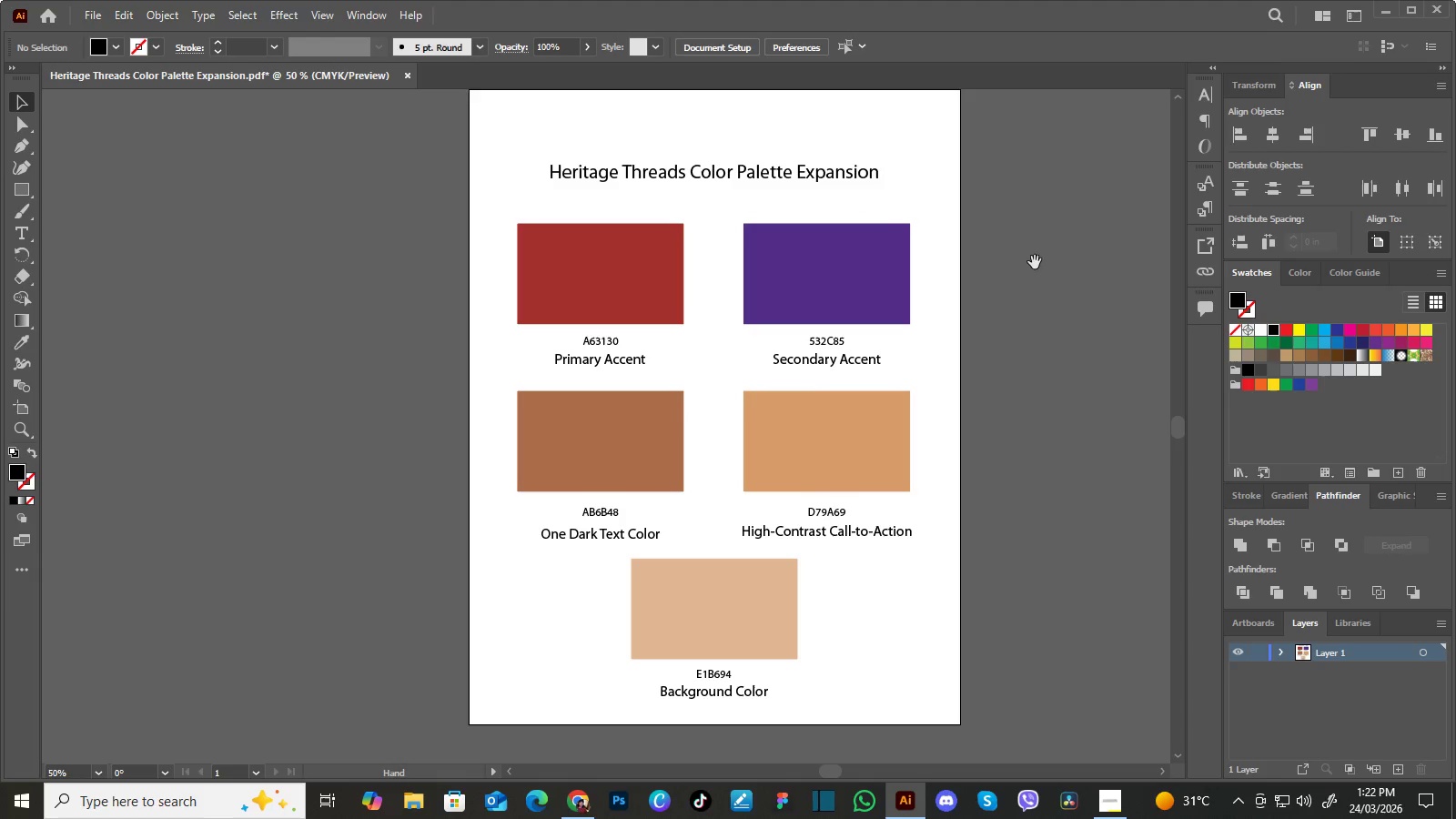 
key(Space)
 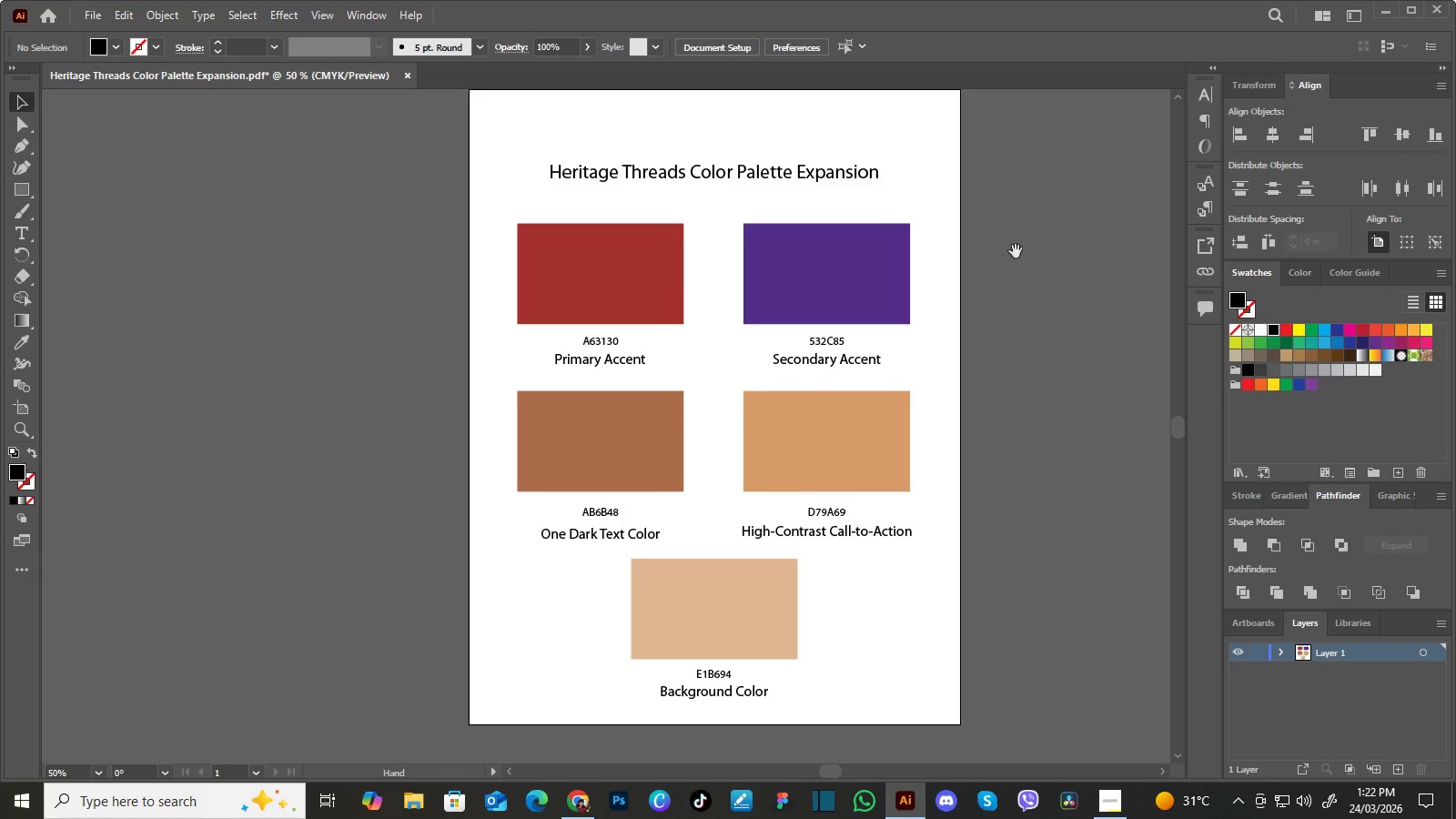 
key(Space)
 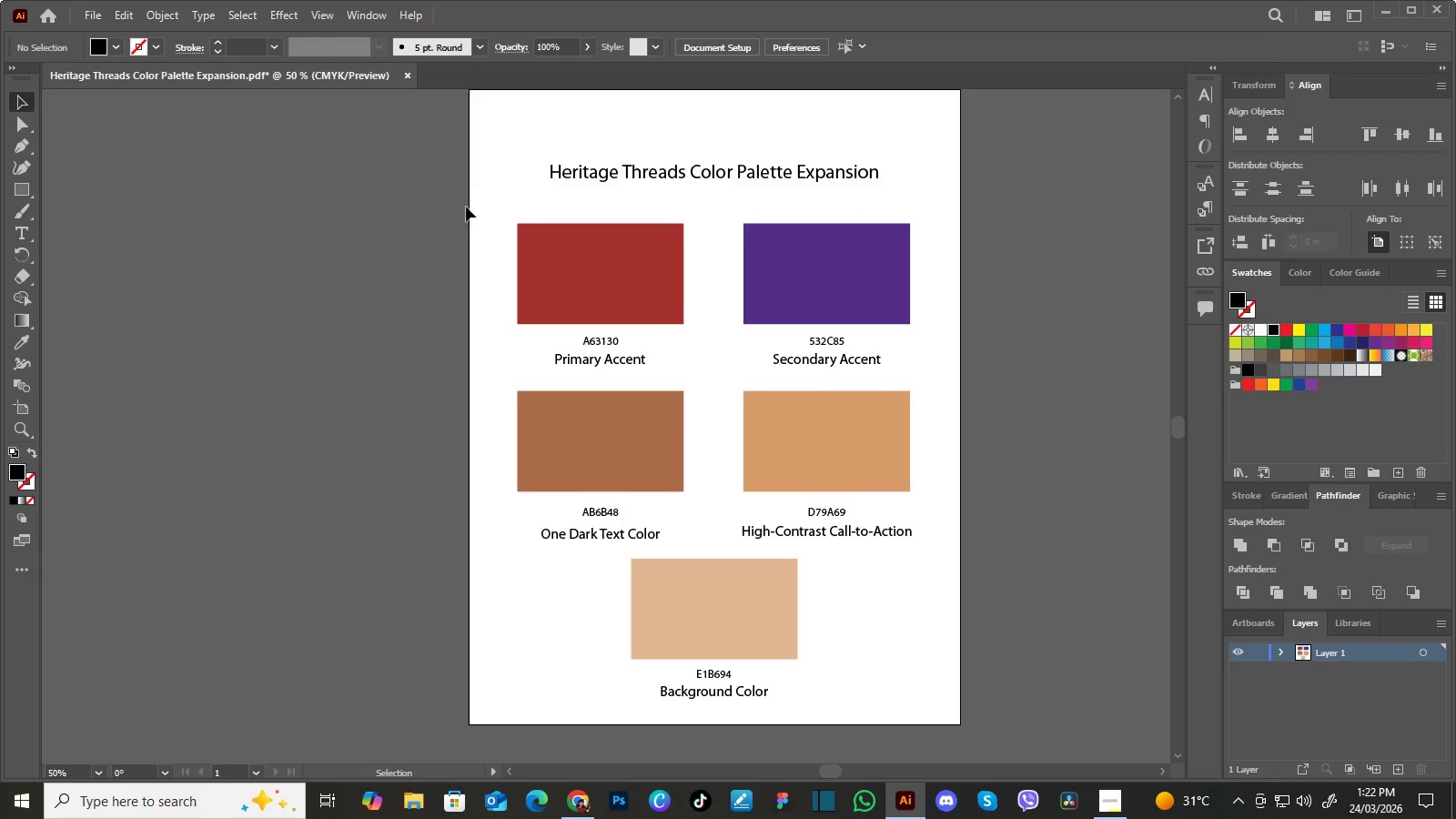 
left_click_drag(start_coordinate=[449, 211], to_coordinate=[957, 375])
 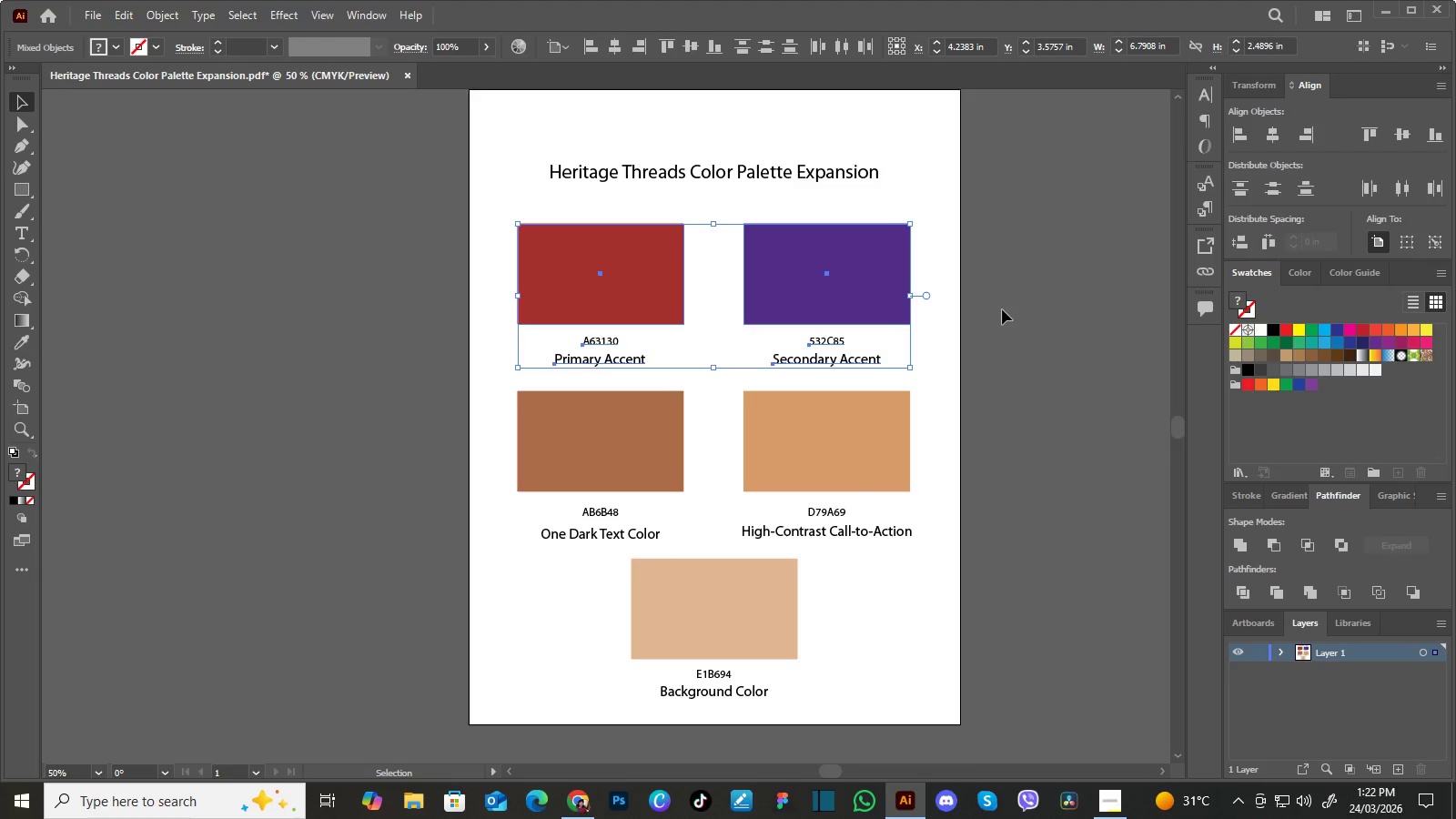 
key(ArrowUp)
 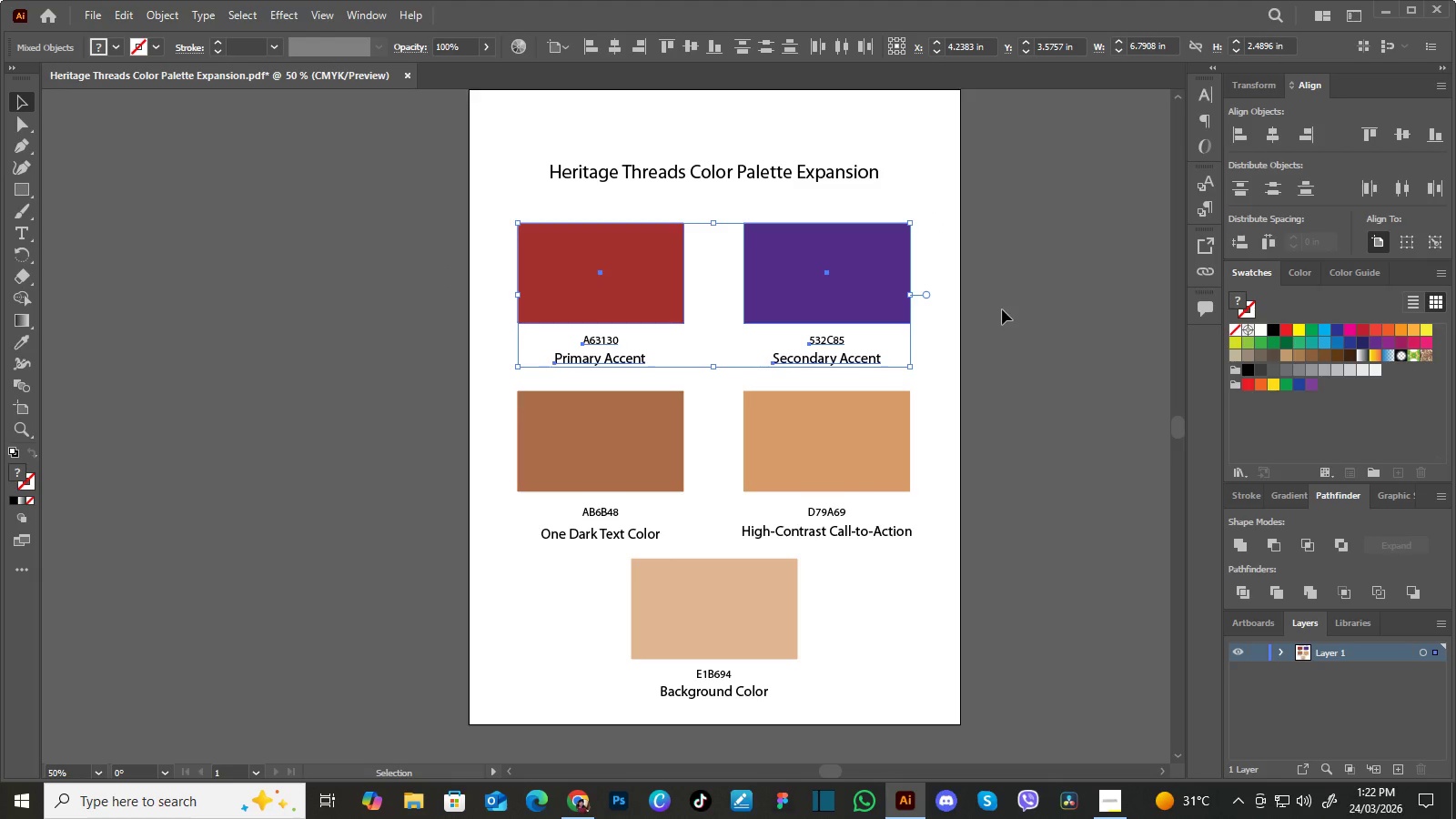 
key(ArrowUp)
 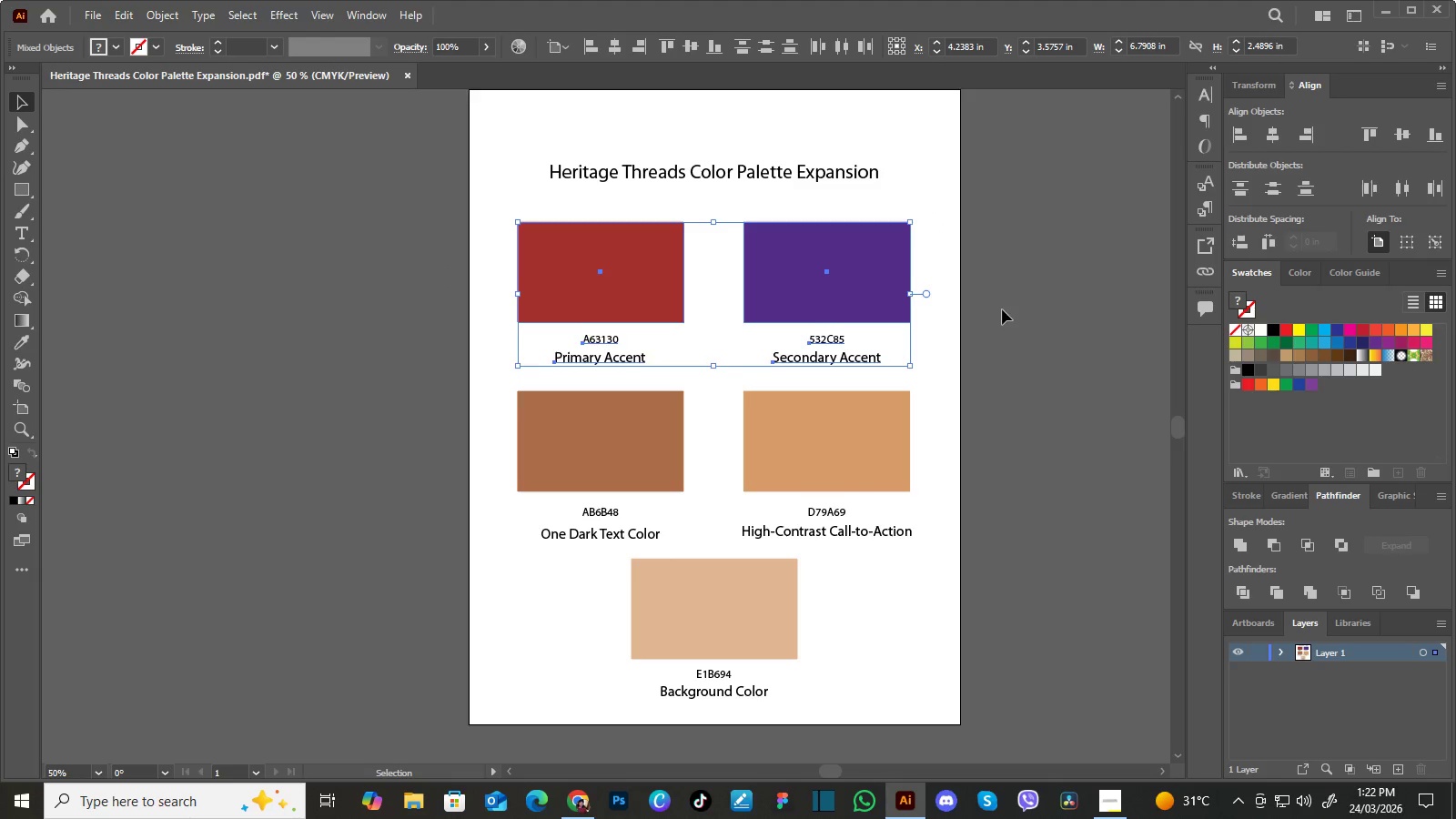 
hold_key(key=ArrowUp, duration=0.77)
 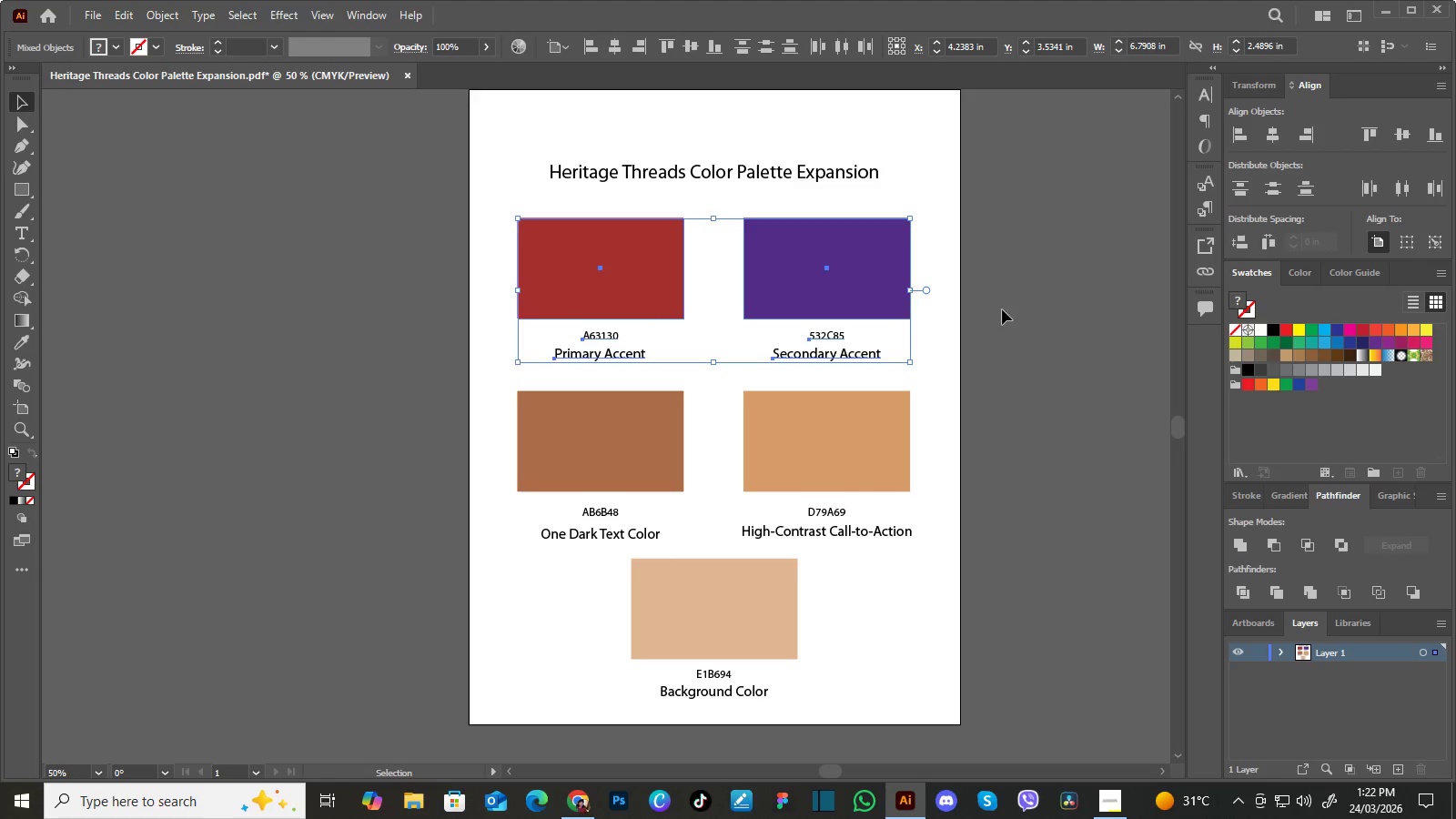 
key(ArrowUp)
 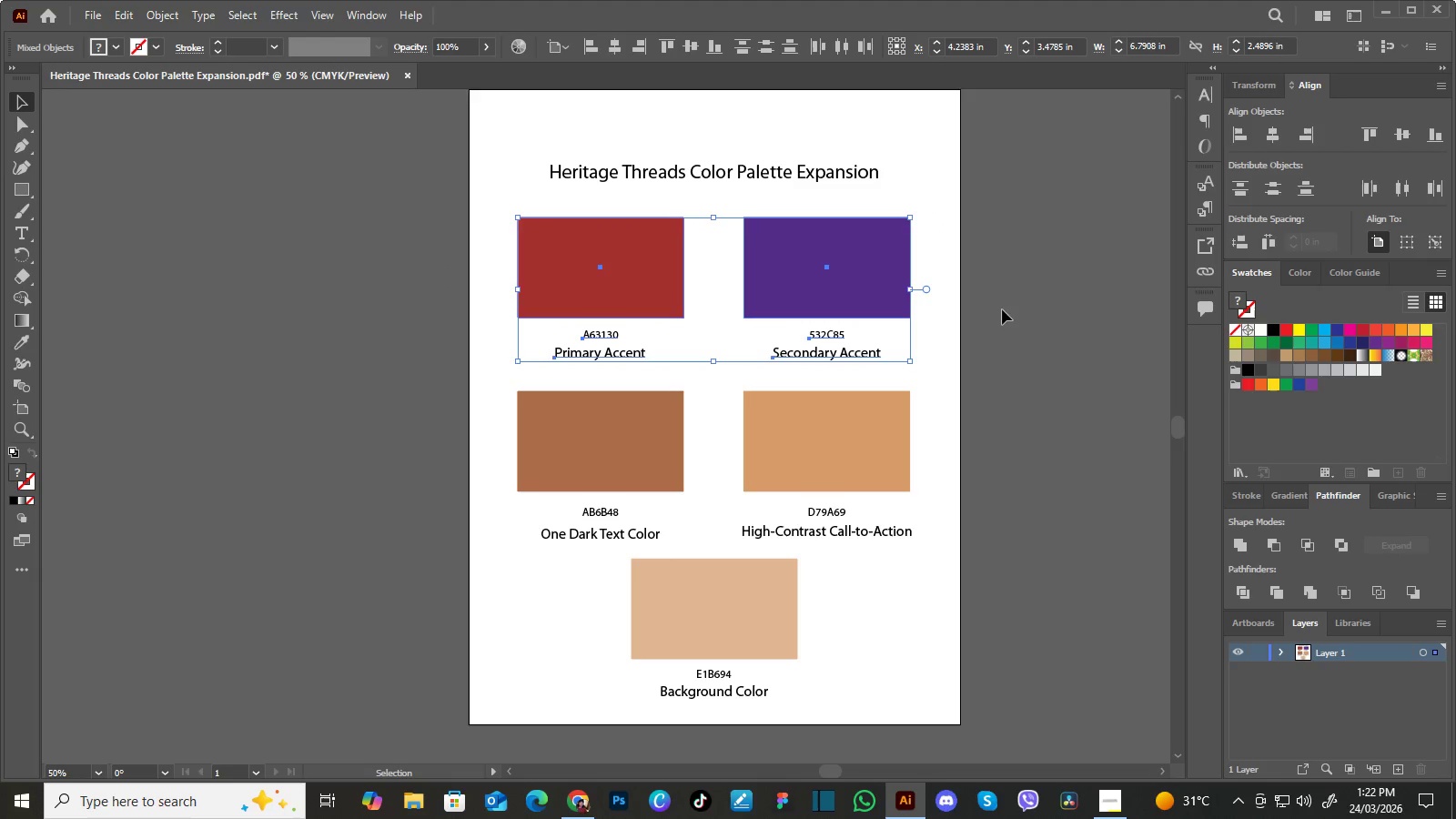 
key(ArrowUp)
 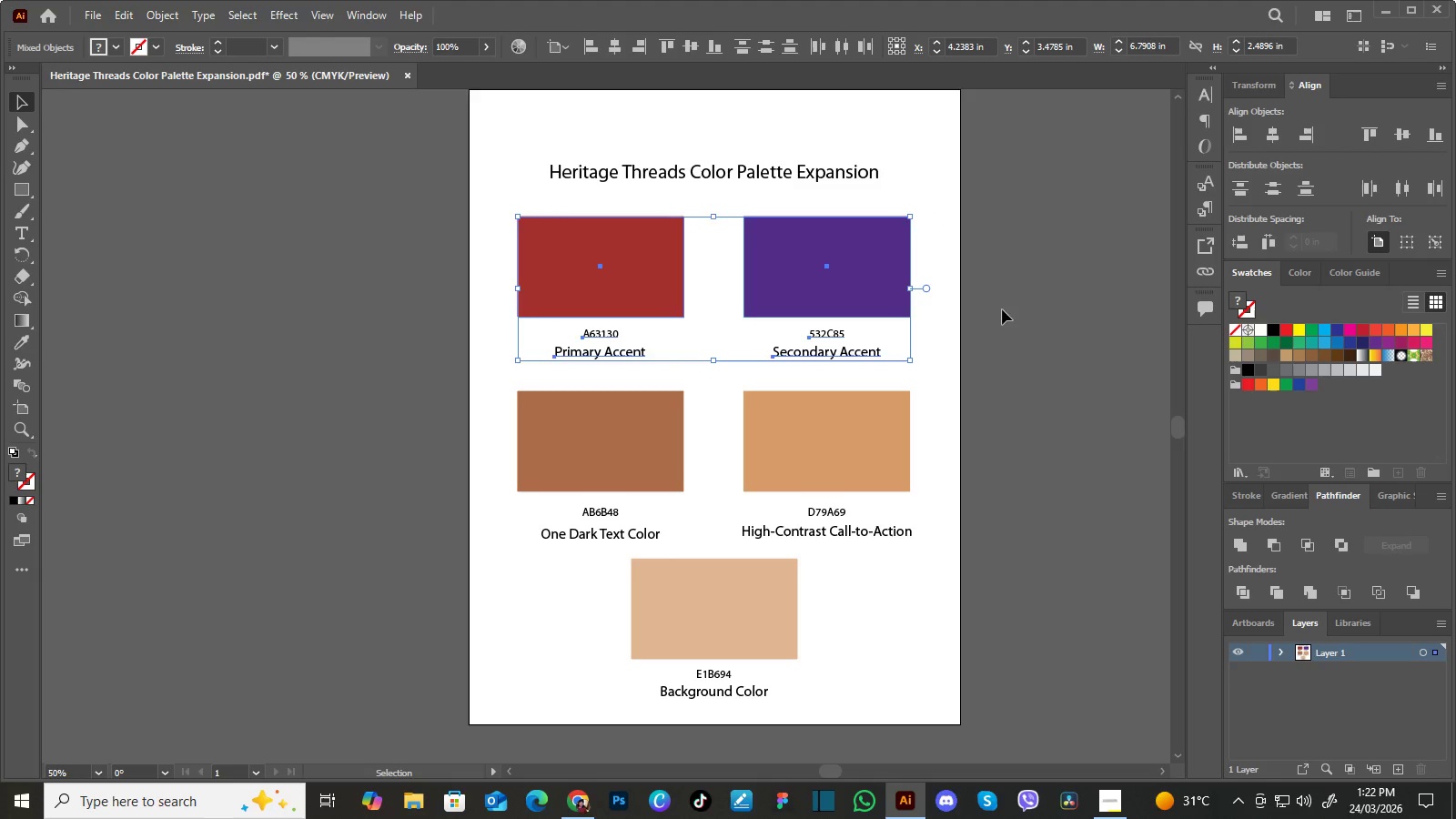 
key(ArrowUp)
 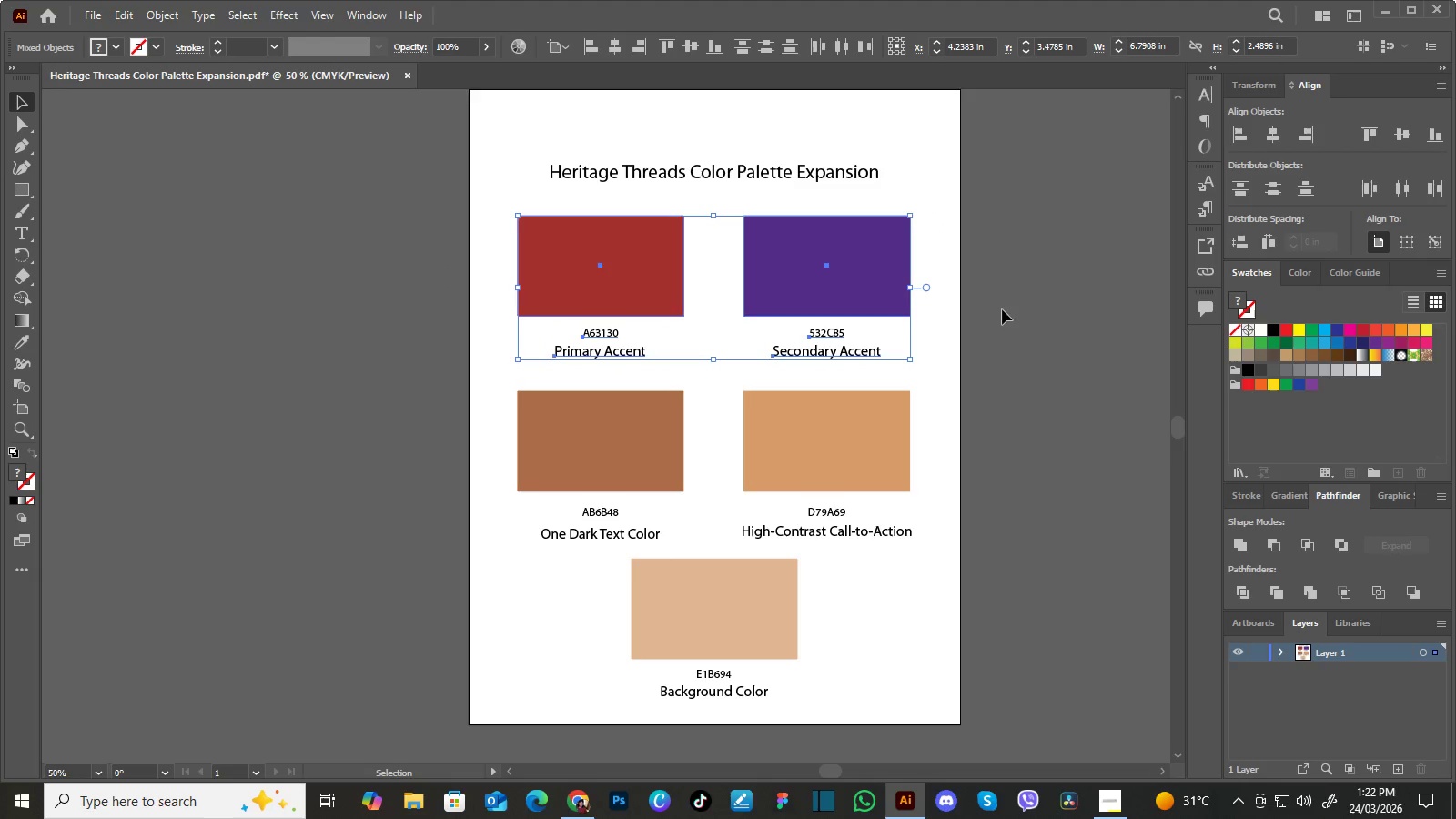 
key(ArrowUp)
 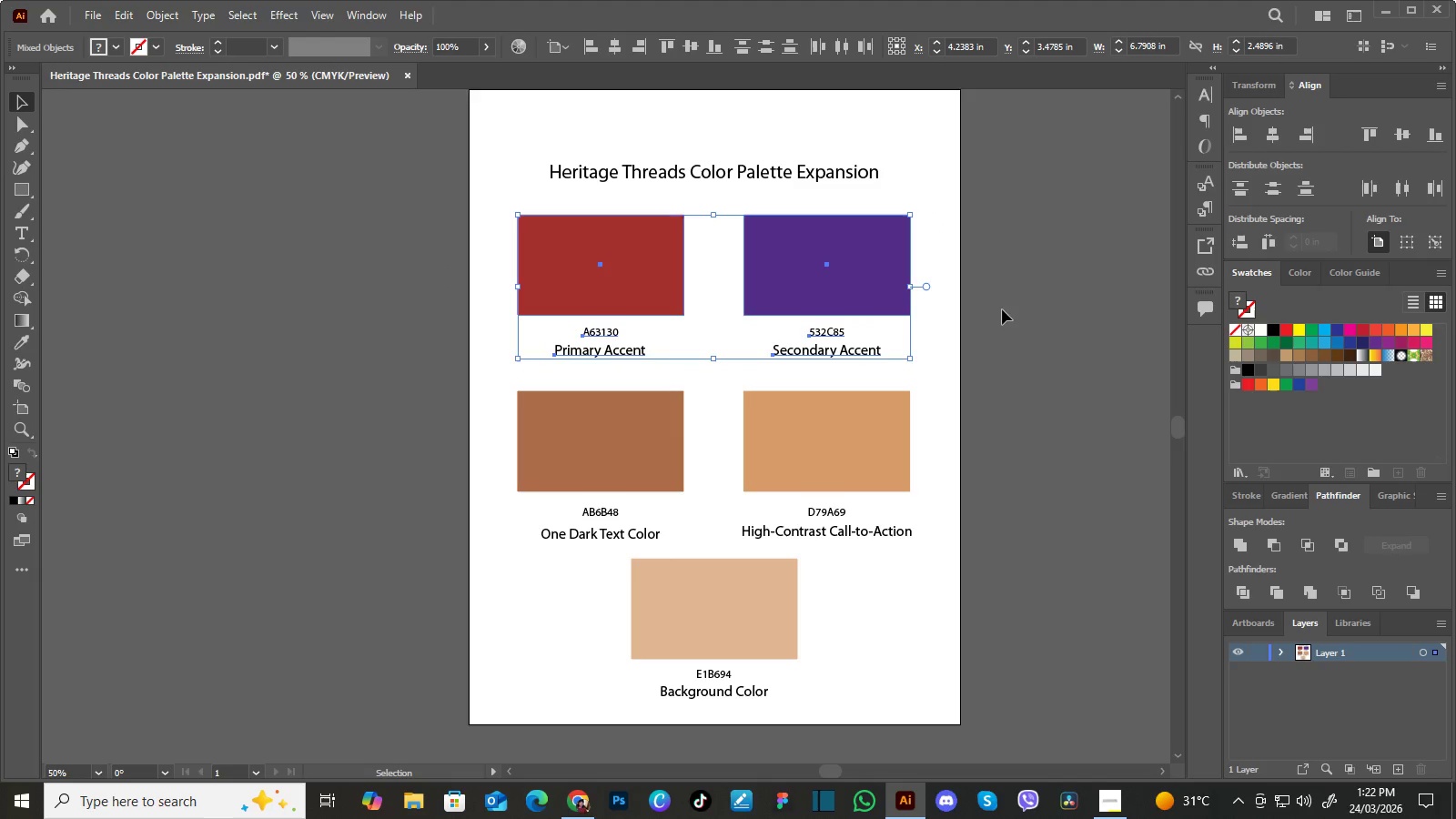 
key(ArrowUp)
 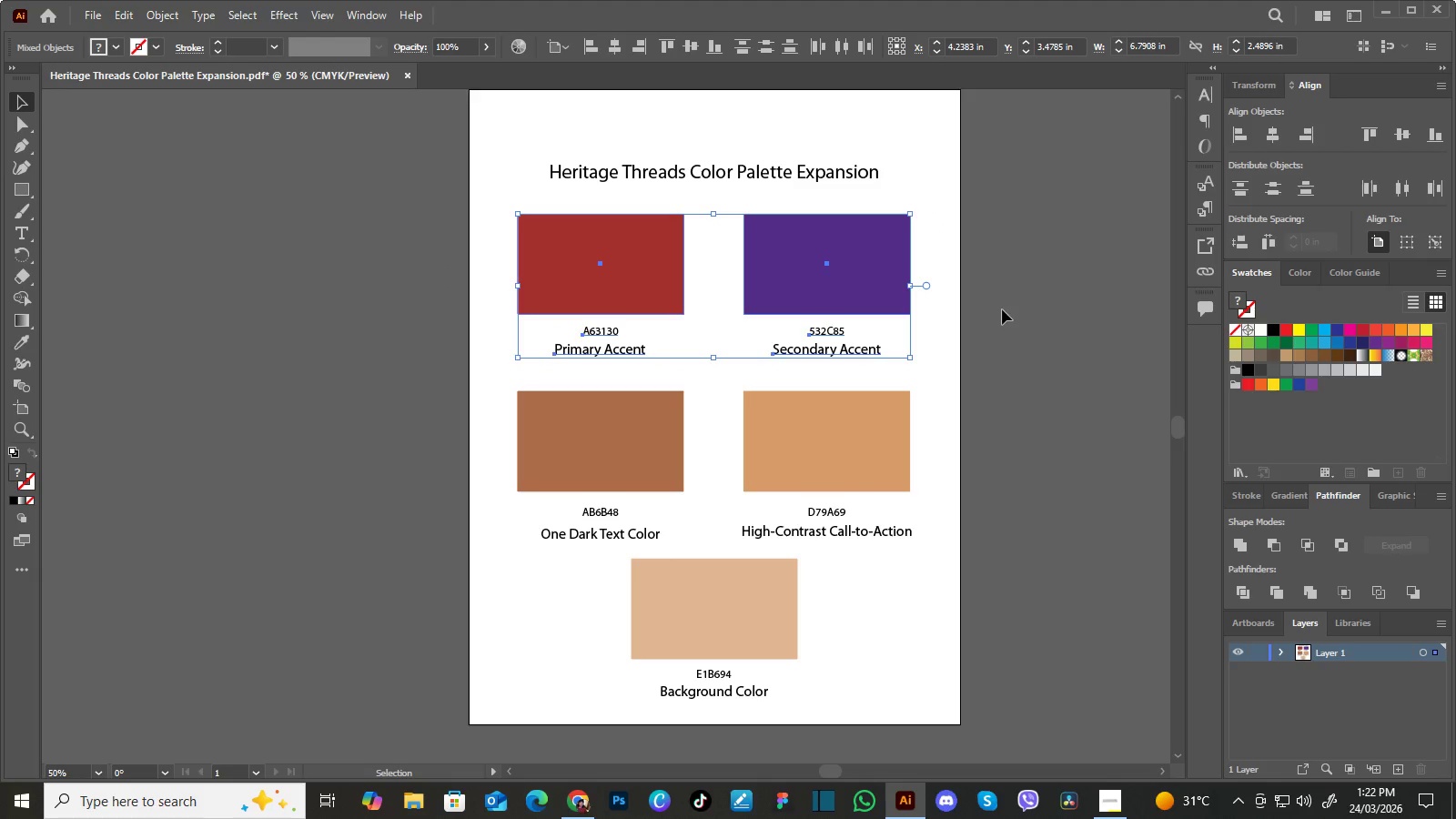 
key(ArrowUp)
 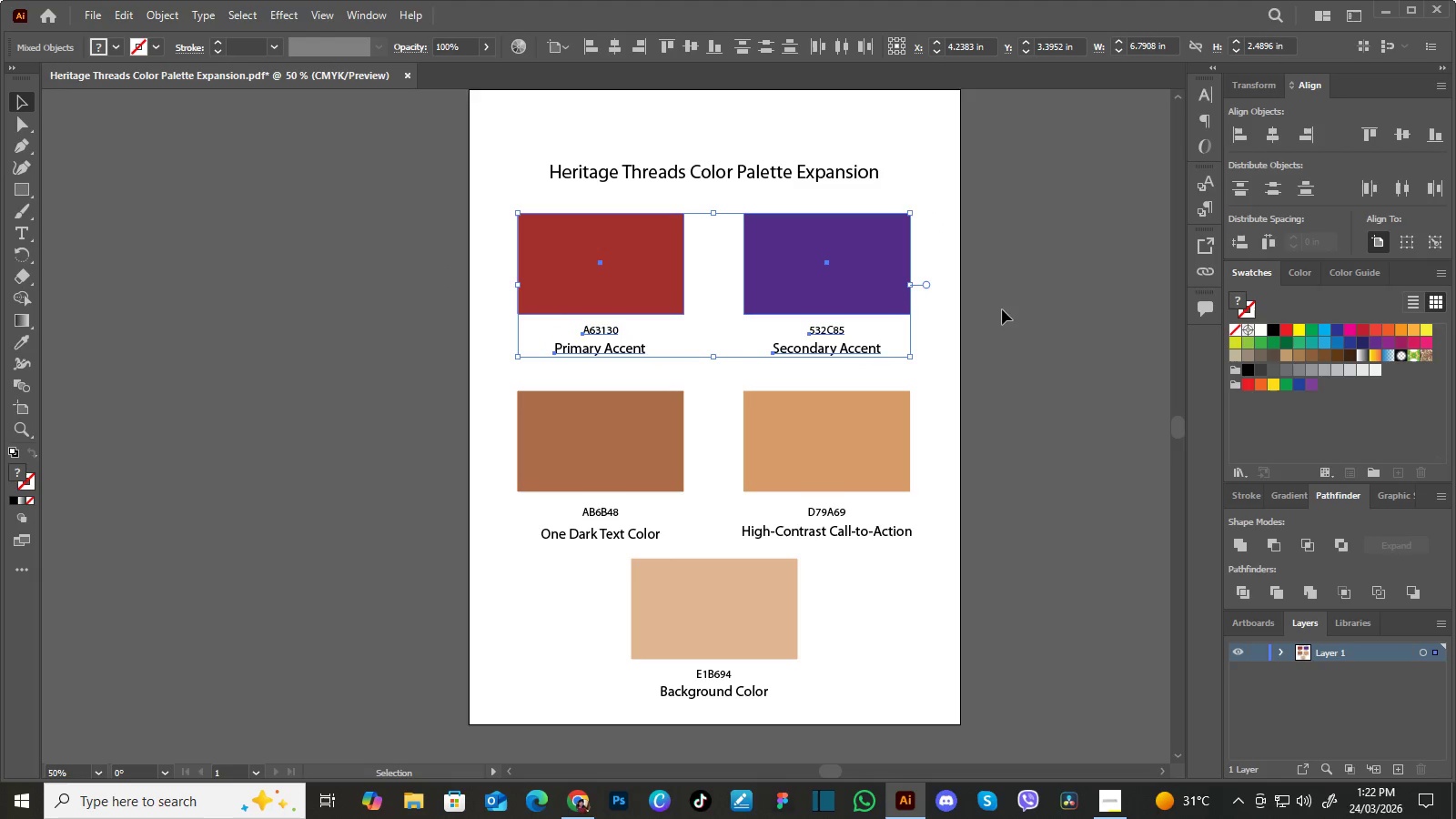 
key(ArrowUp)
 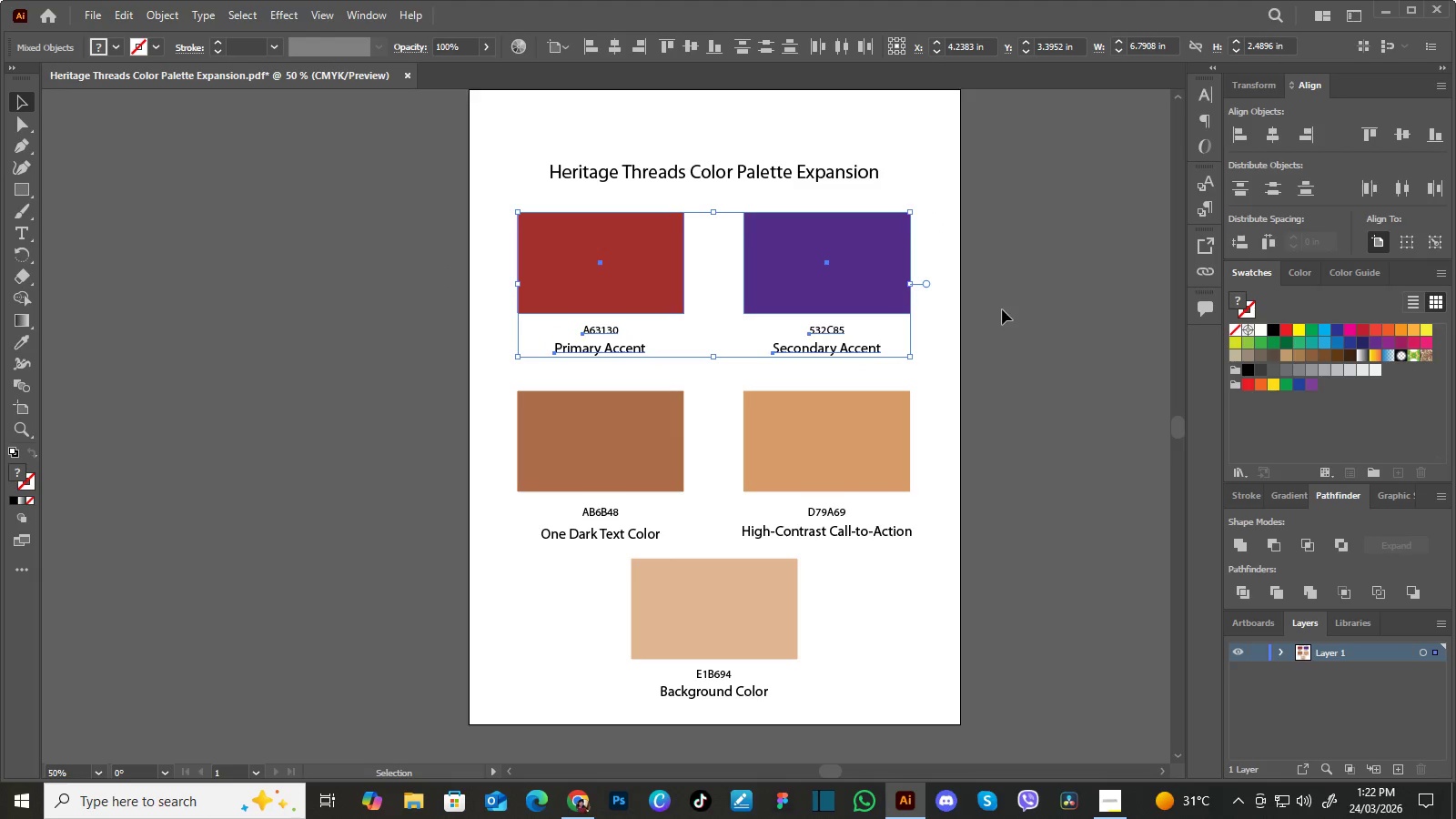 
key(ArrowUp)
 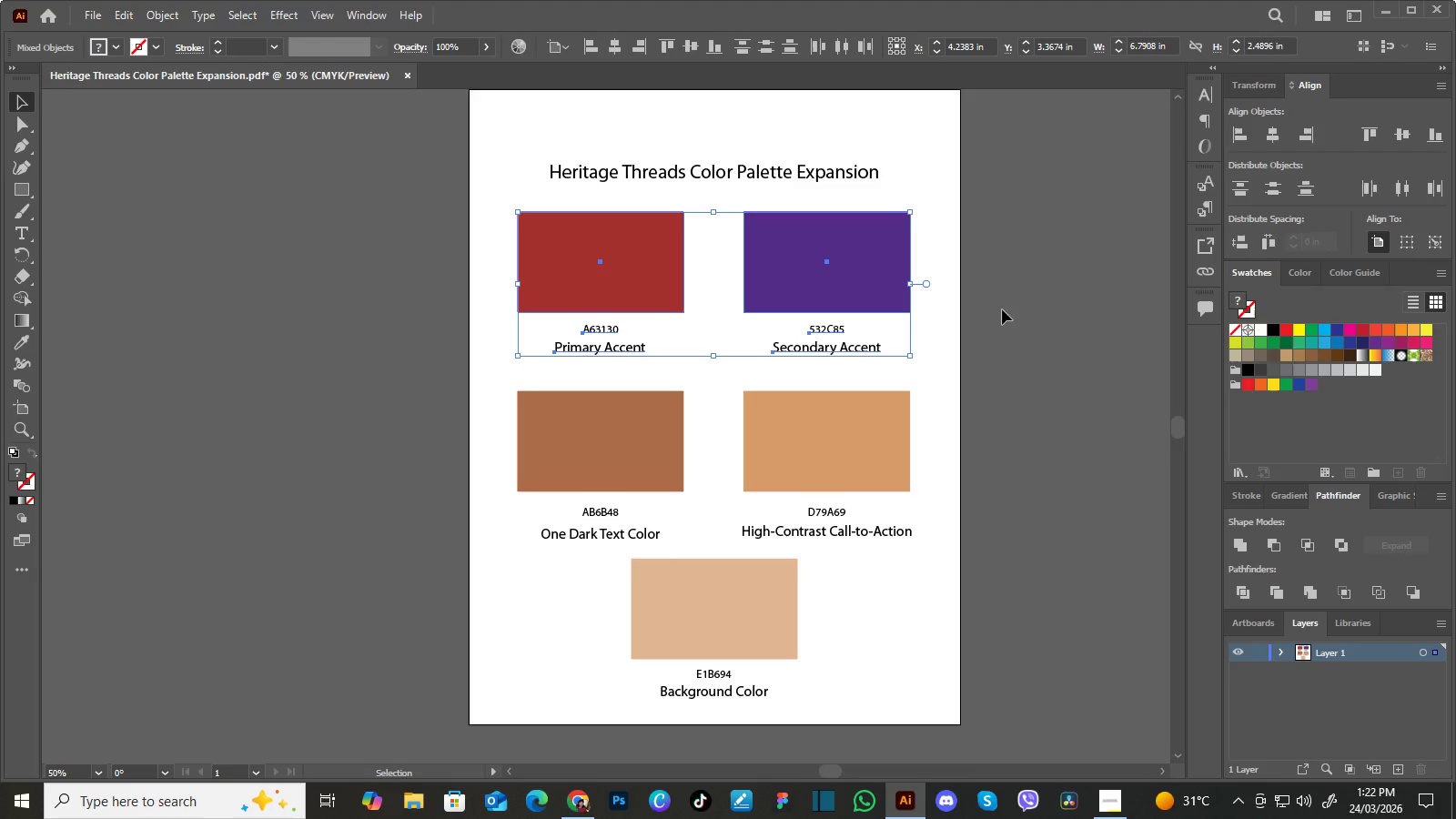 
key(ArrowUp)
 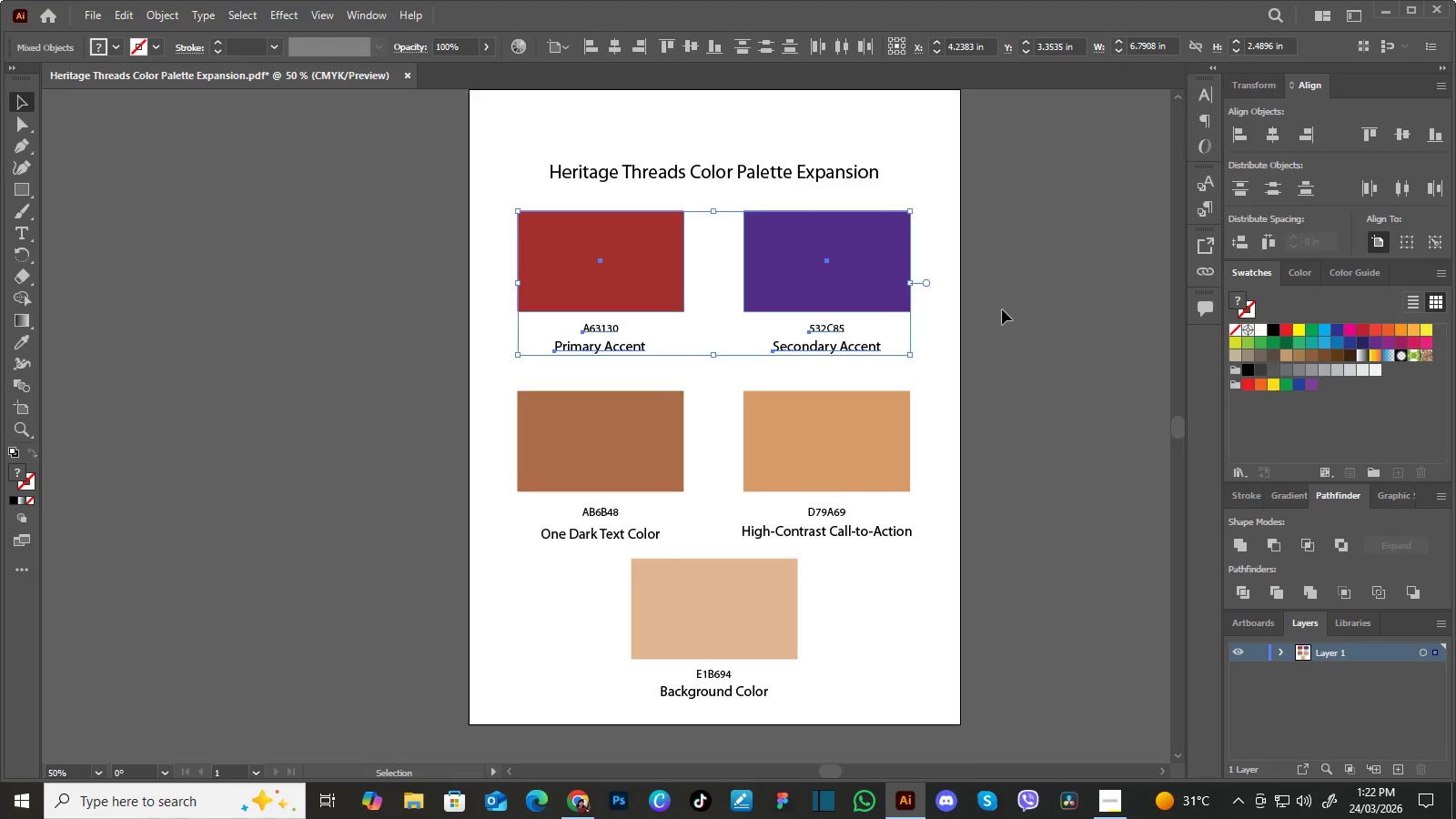 
left_click([1002, 309])
 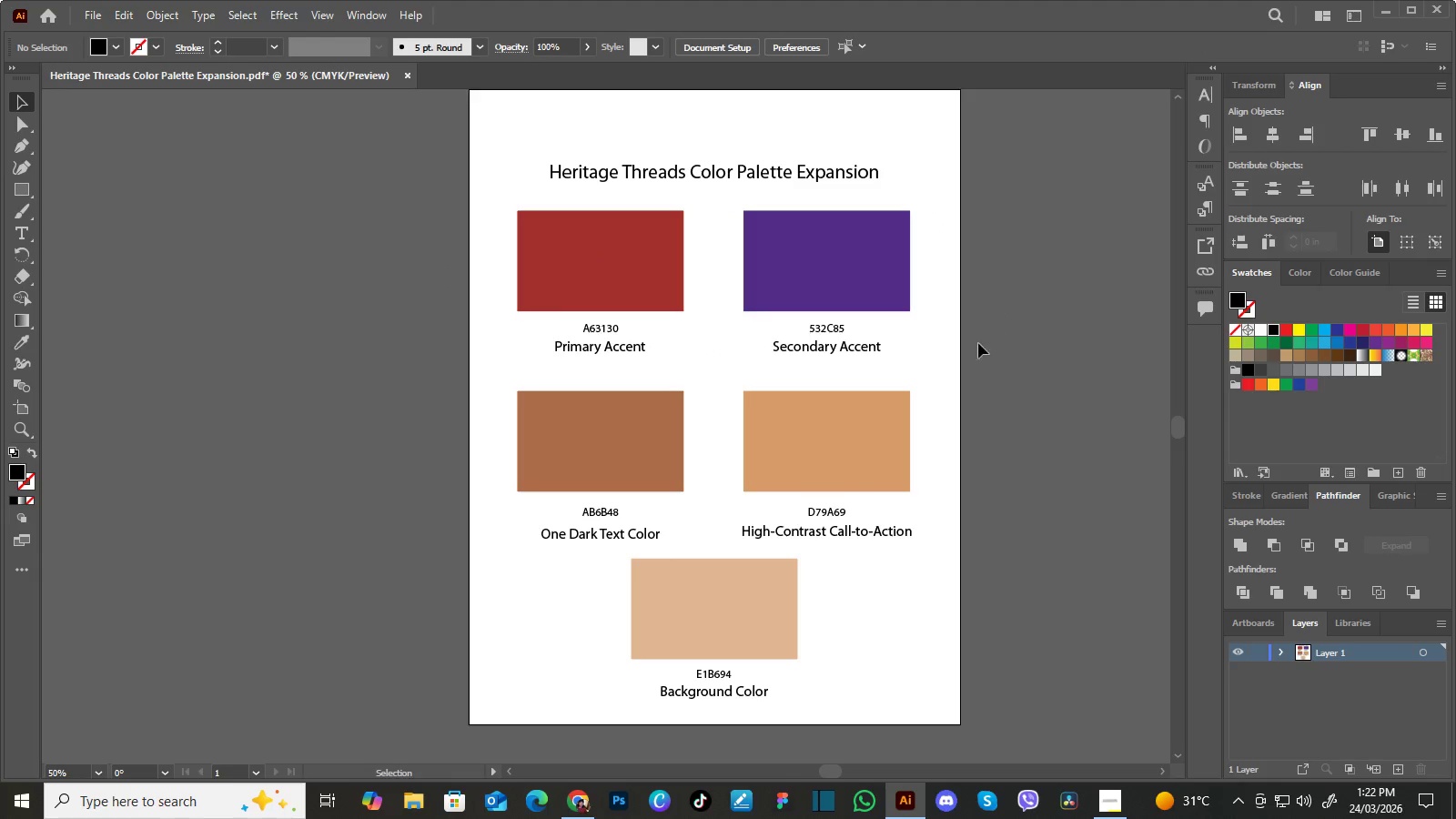 
hold_key(key=Space, duration=0.66)
 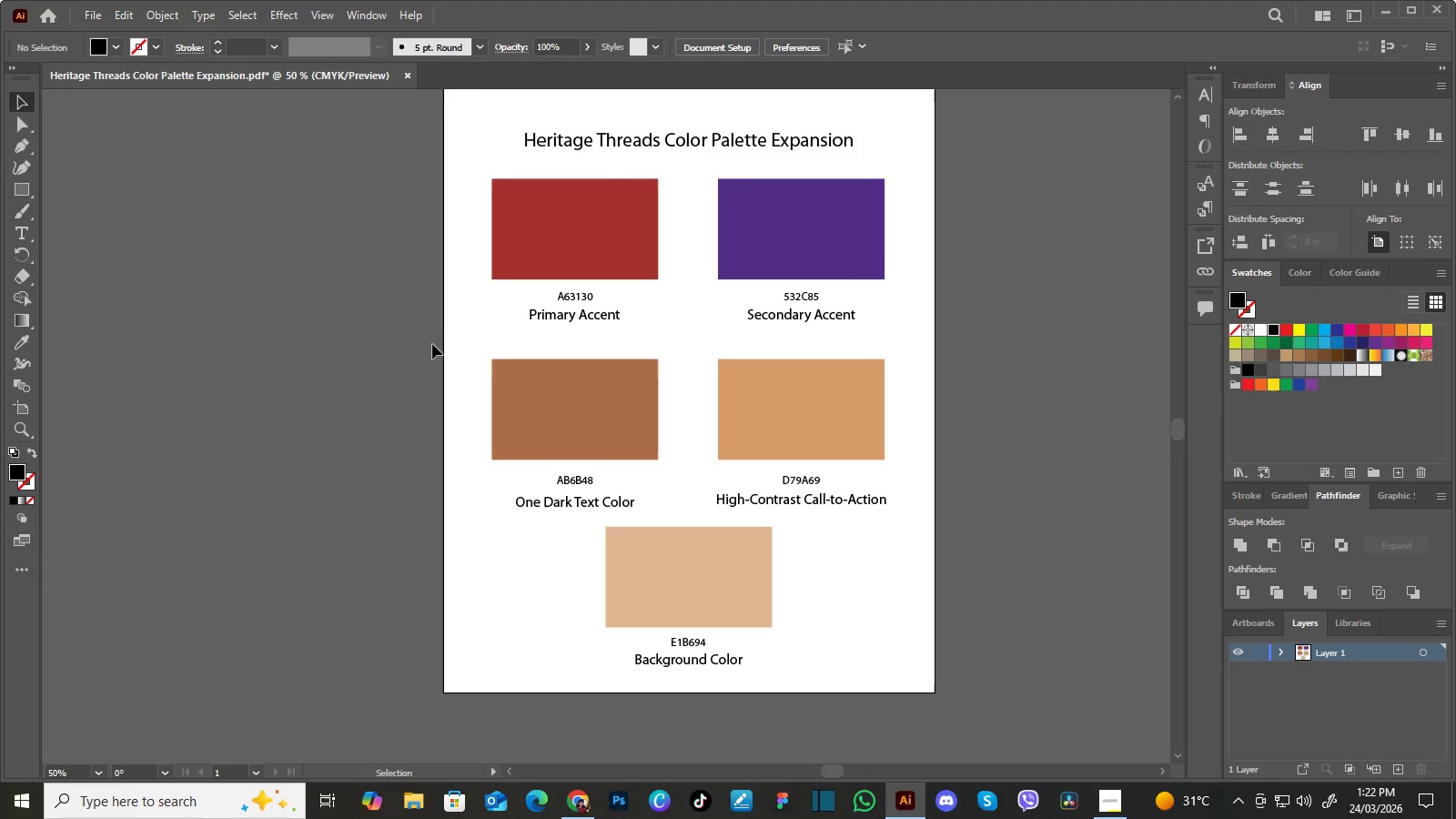 
left_click_drag(start_coordinate=[966, 380], to_coordinate=[940, 349])
 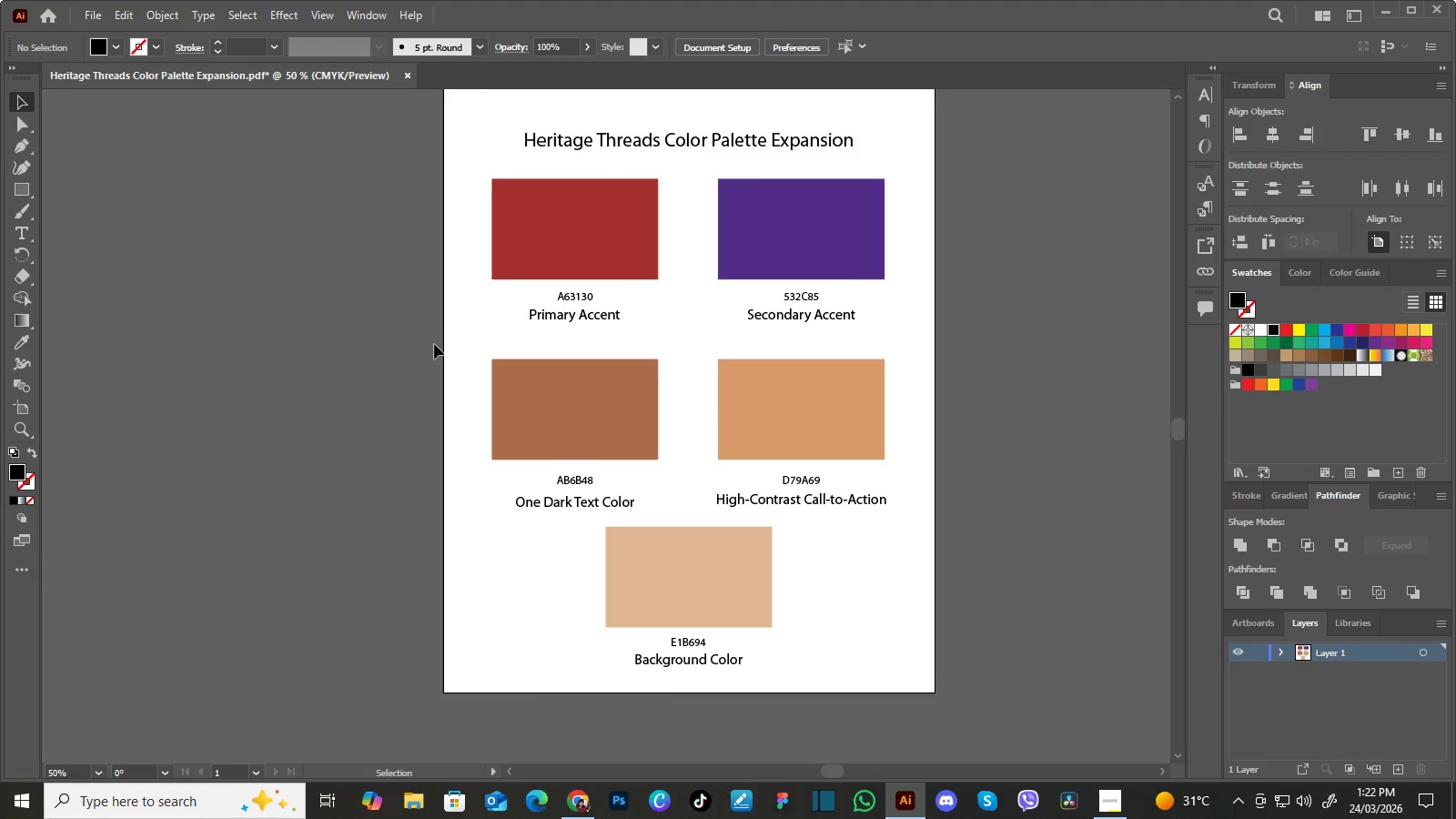 
left_click_drag(start_coordinate=[432, 344], to_coordinate=[935, 514])
 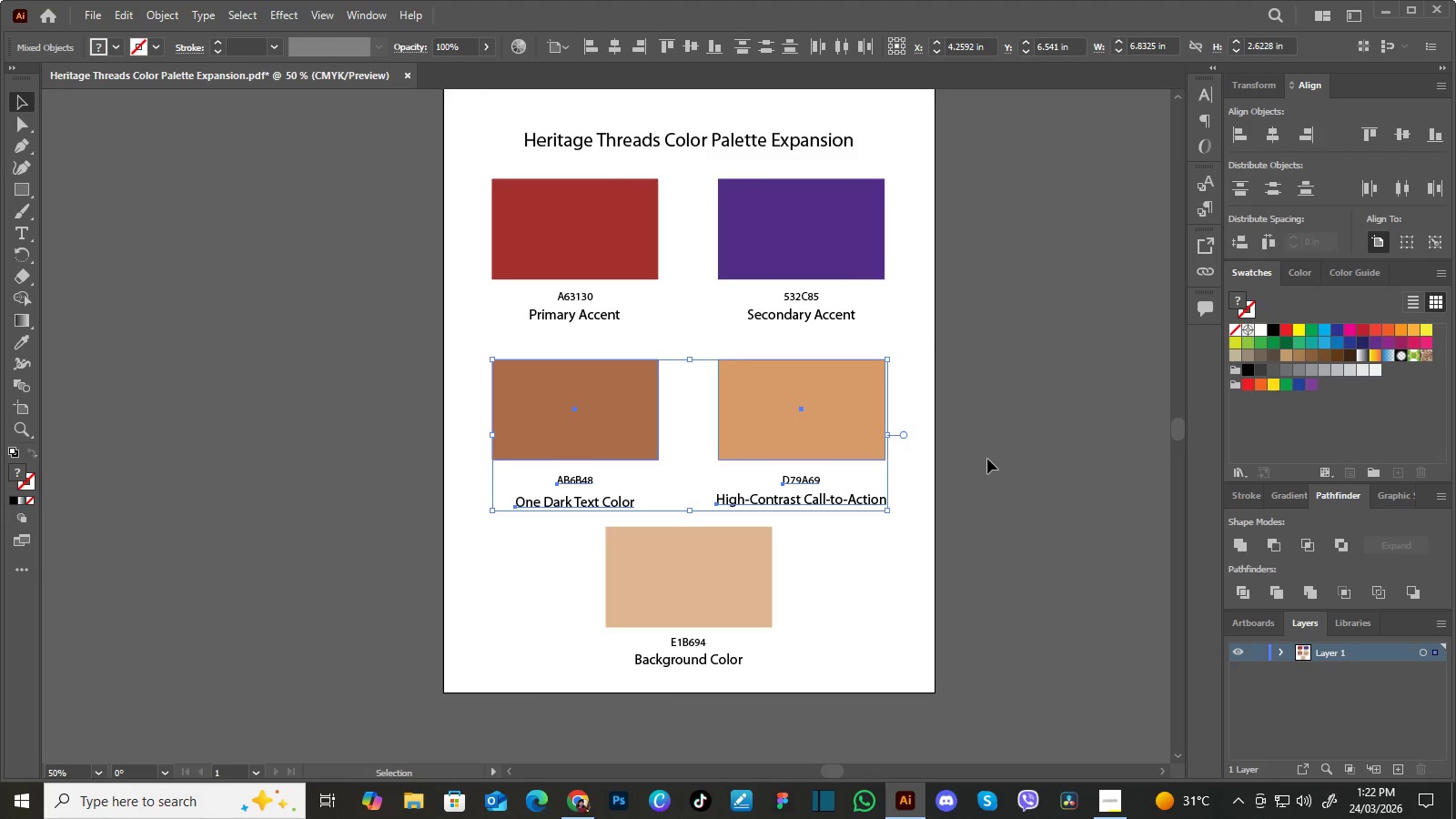 
key(ArrowUp)
 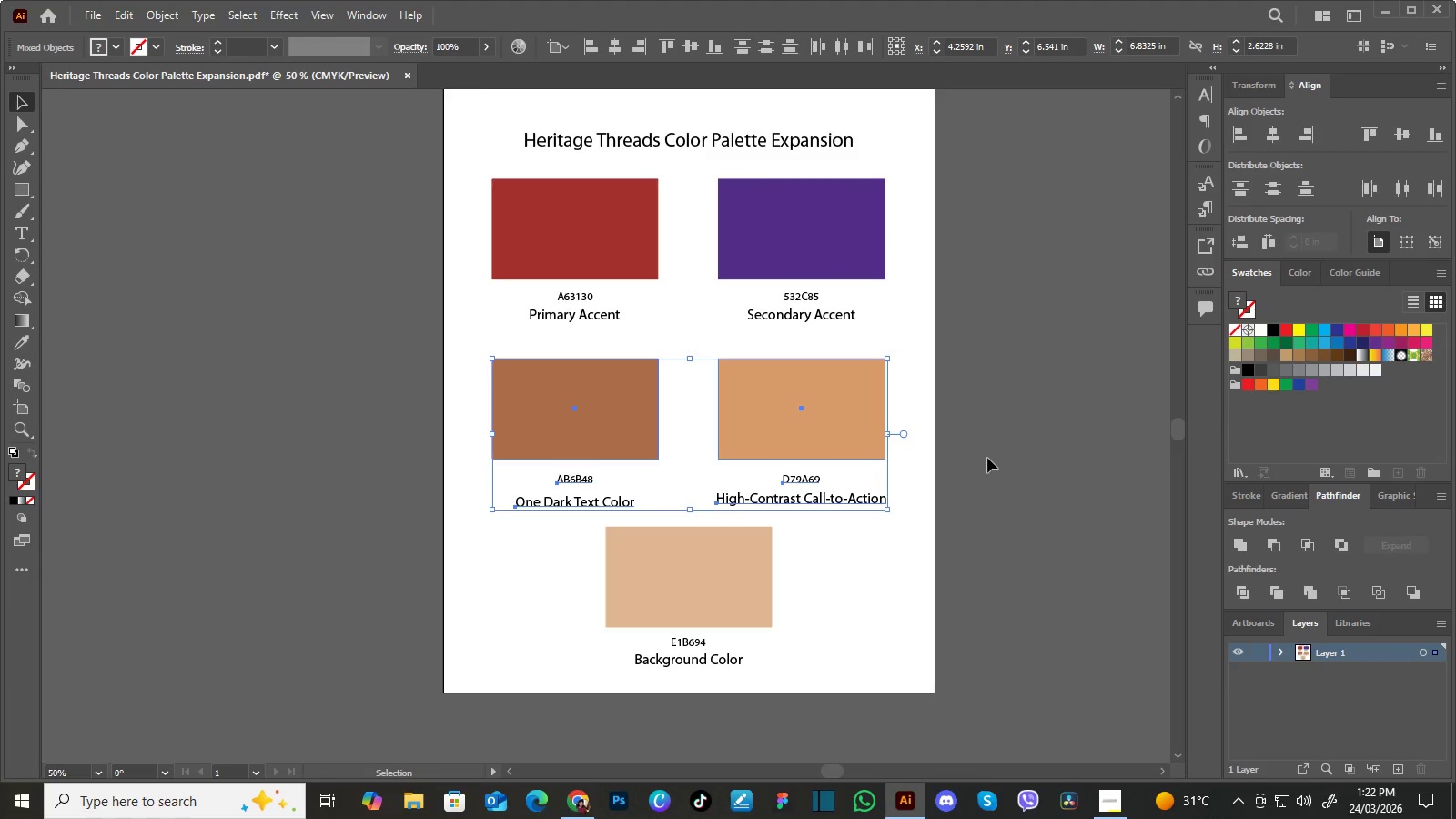 
key(ArrowUp)
 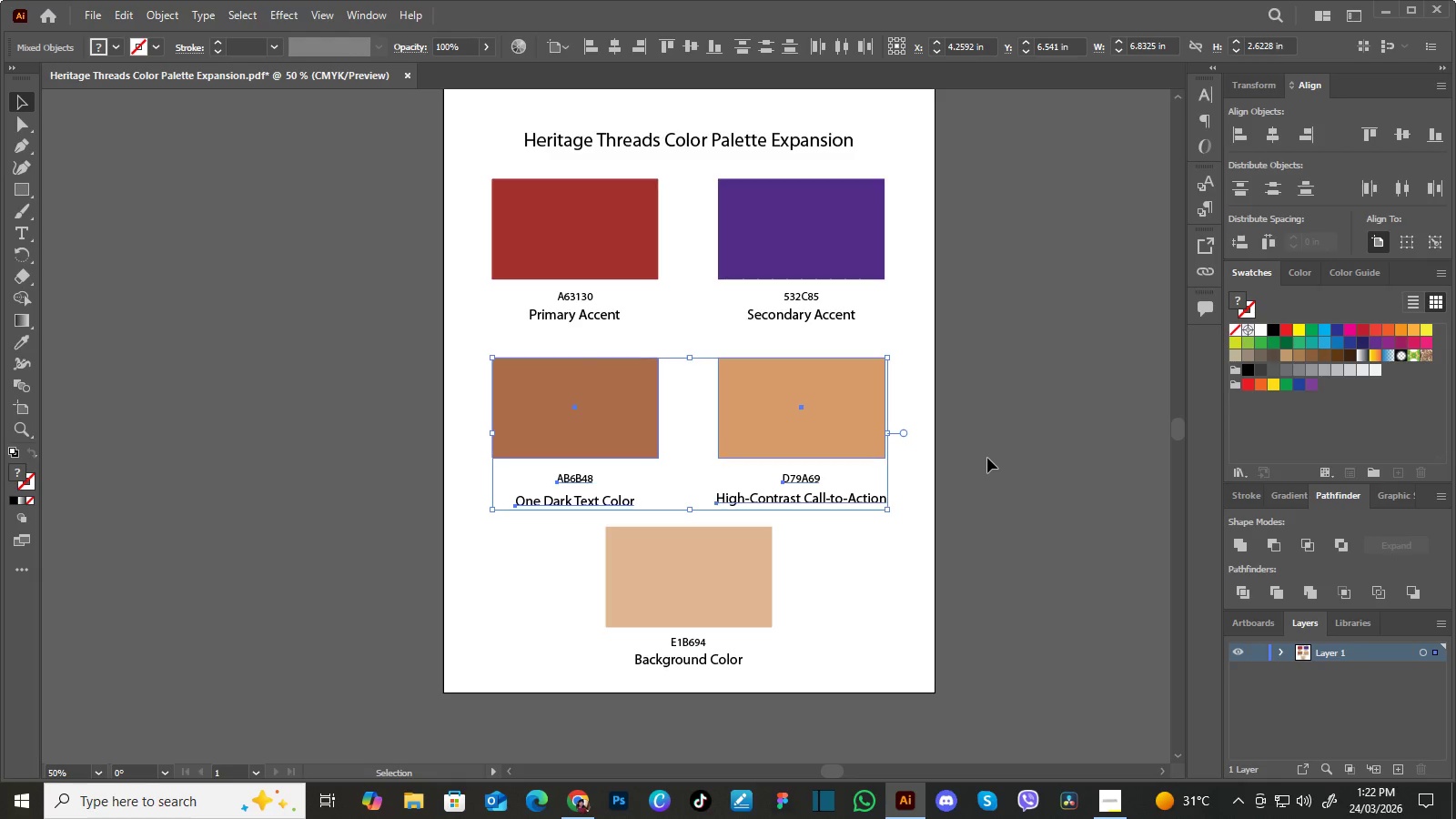 
key(ArrowUp)
 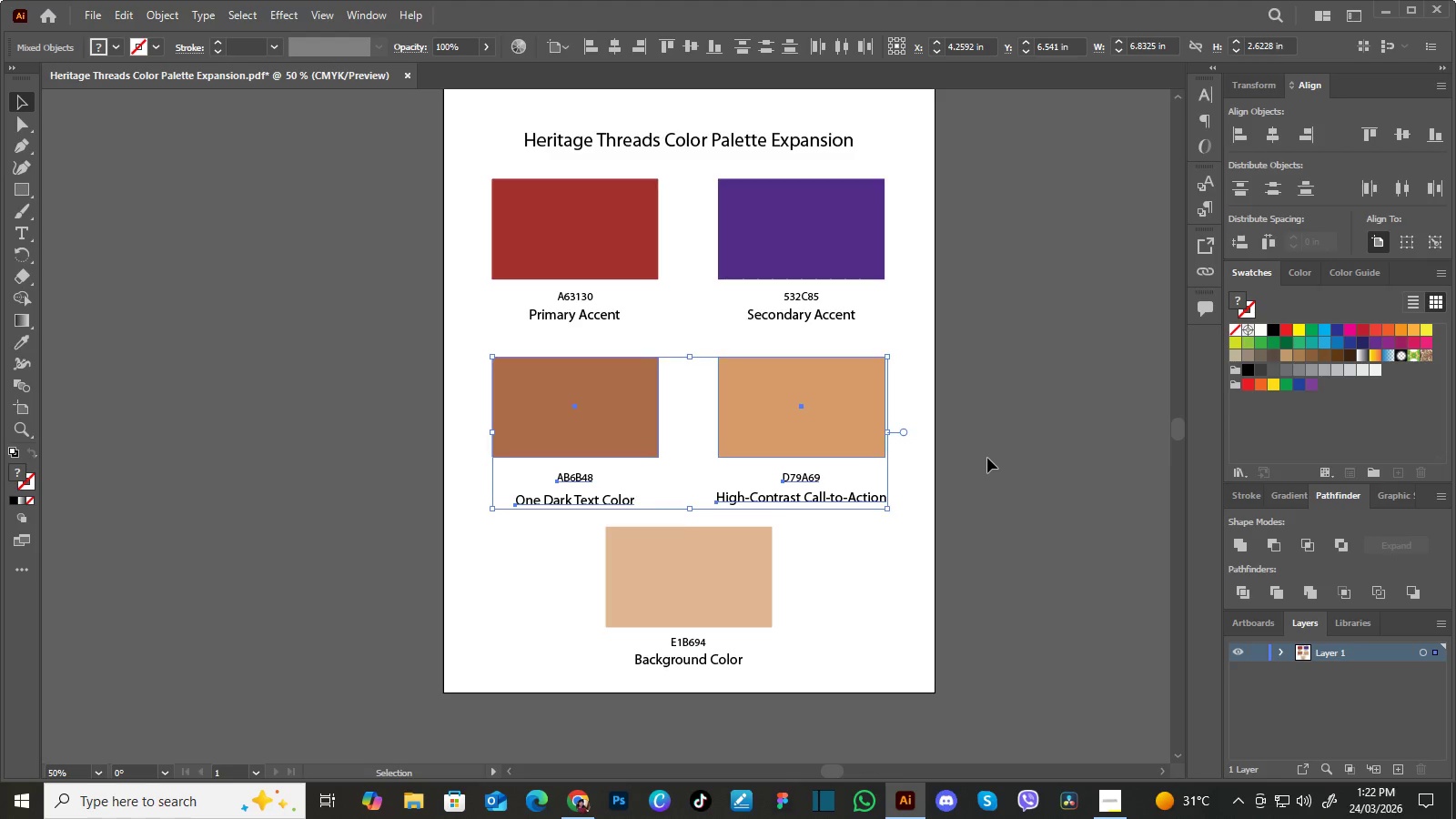 
hold_key(key=ArrowUp, duration=0.83)
 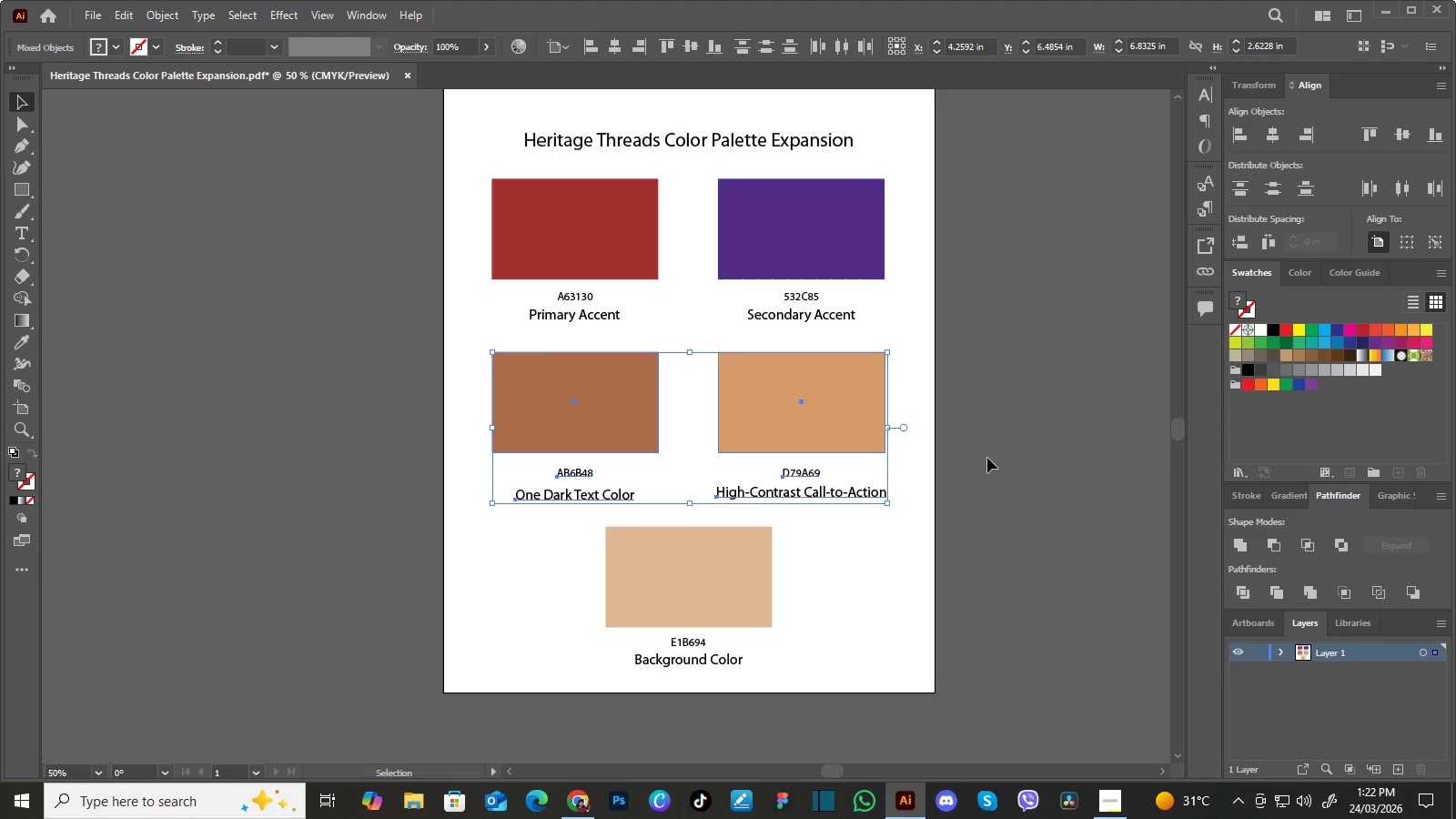 
key(ArrowUp)
 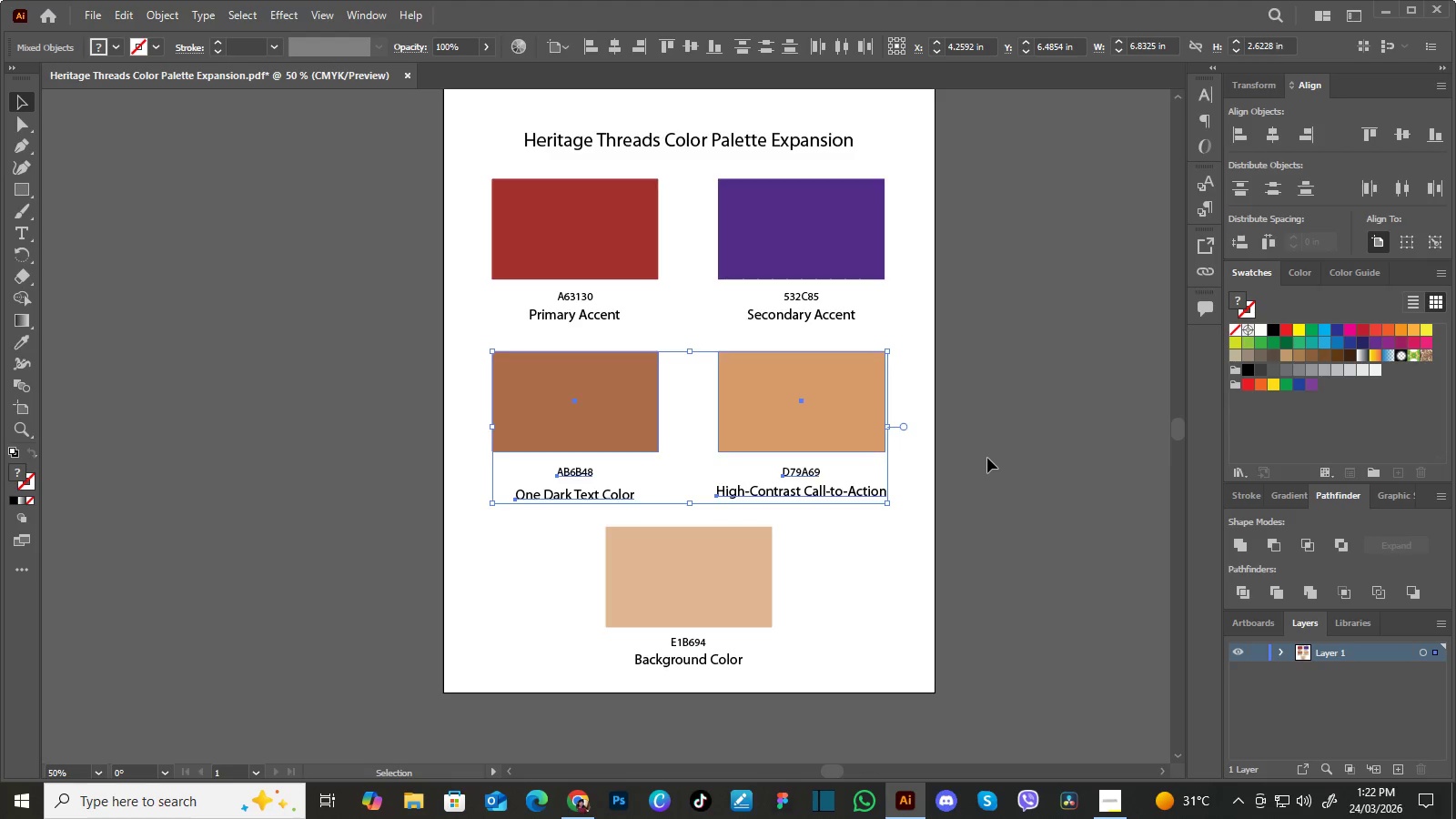 
key(ArrowUp)
 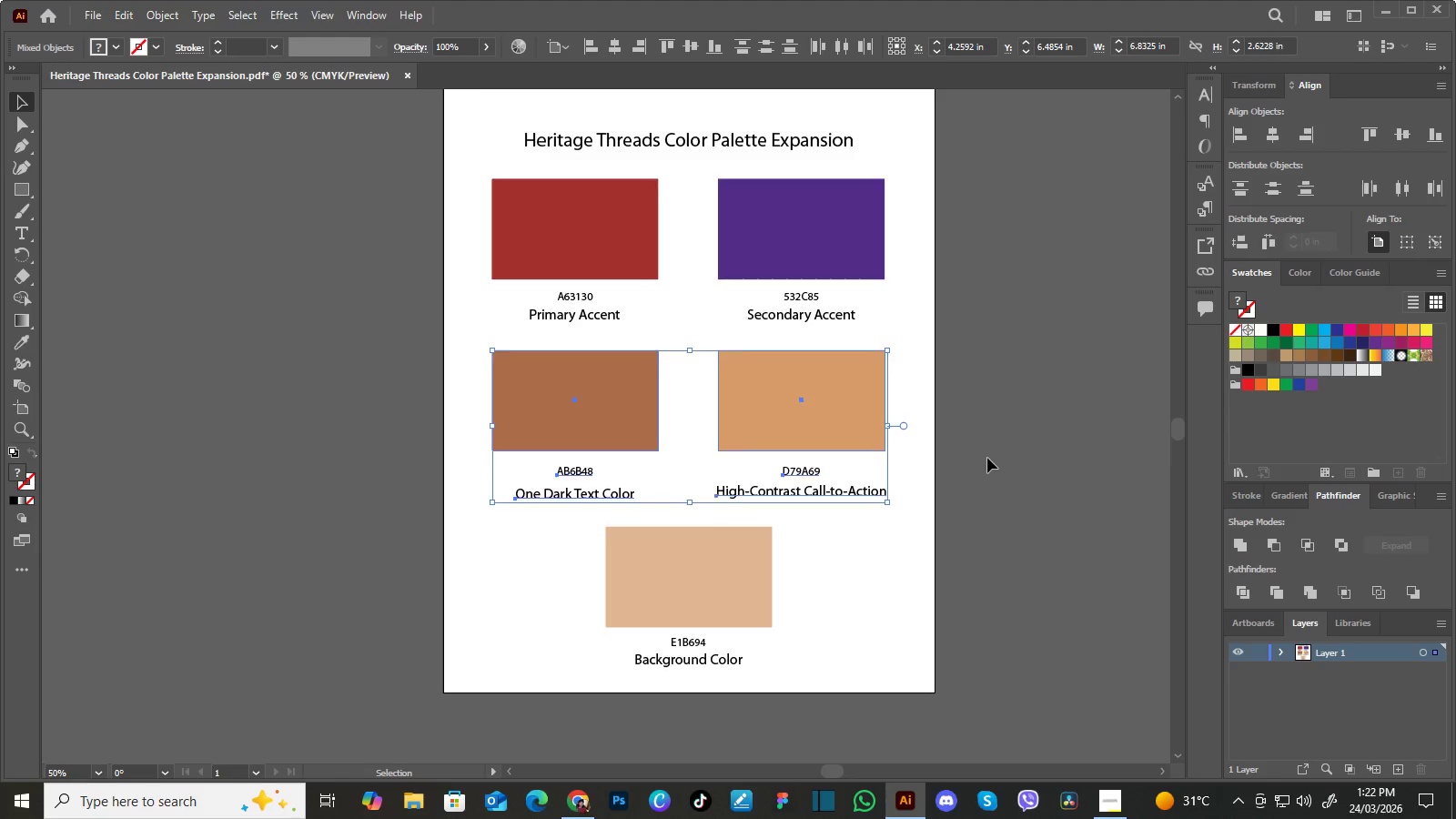 
key(ArrowUp)
 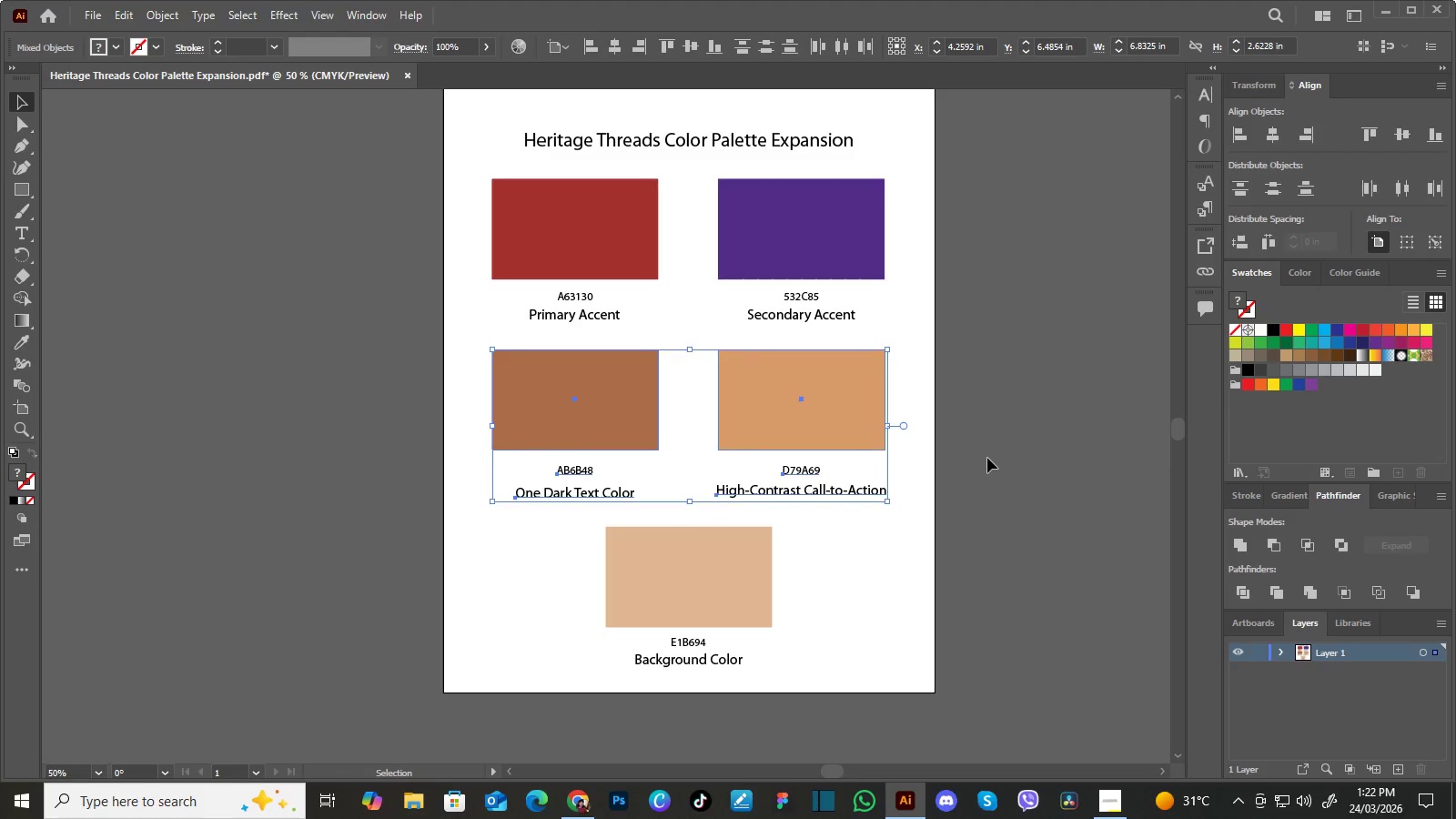 
key(ArrowUp)
 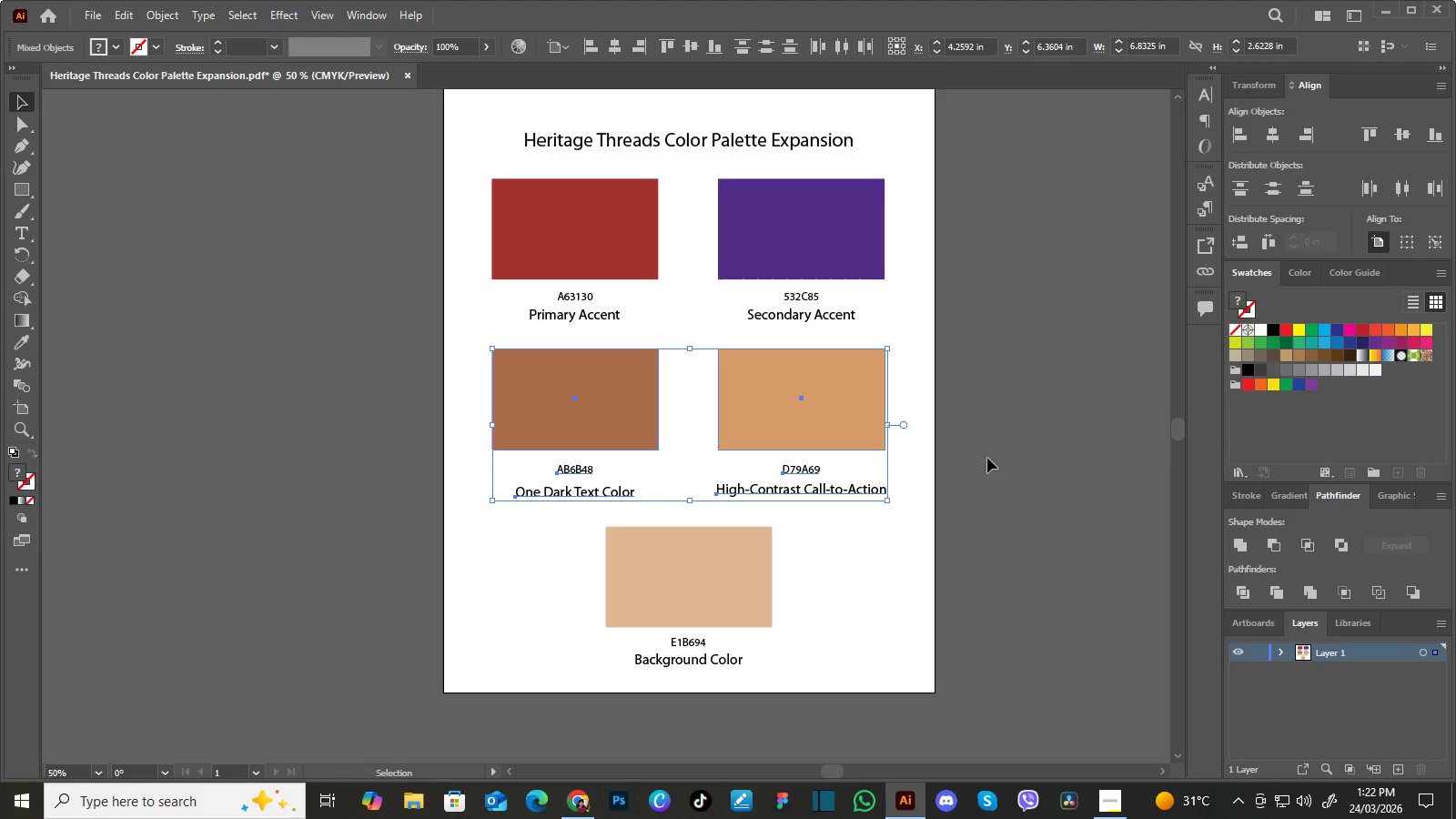 
key(ArrowUp)
 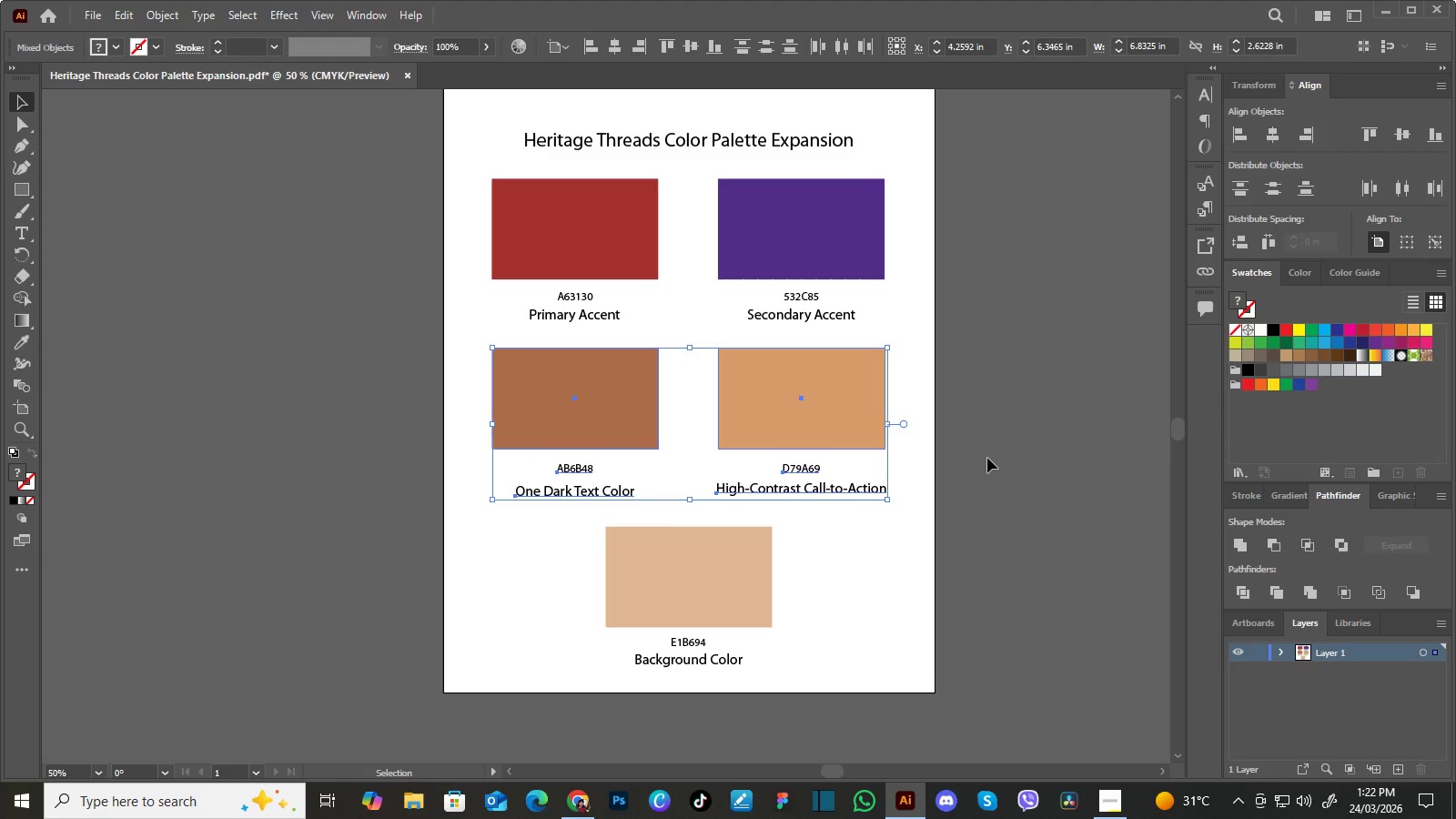 
key(ArrowUp)
 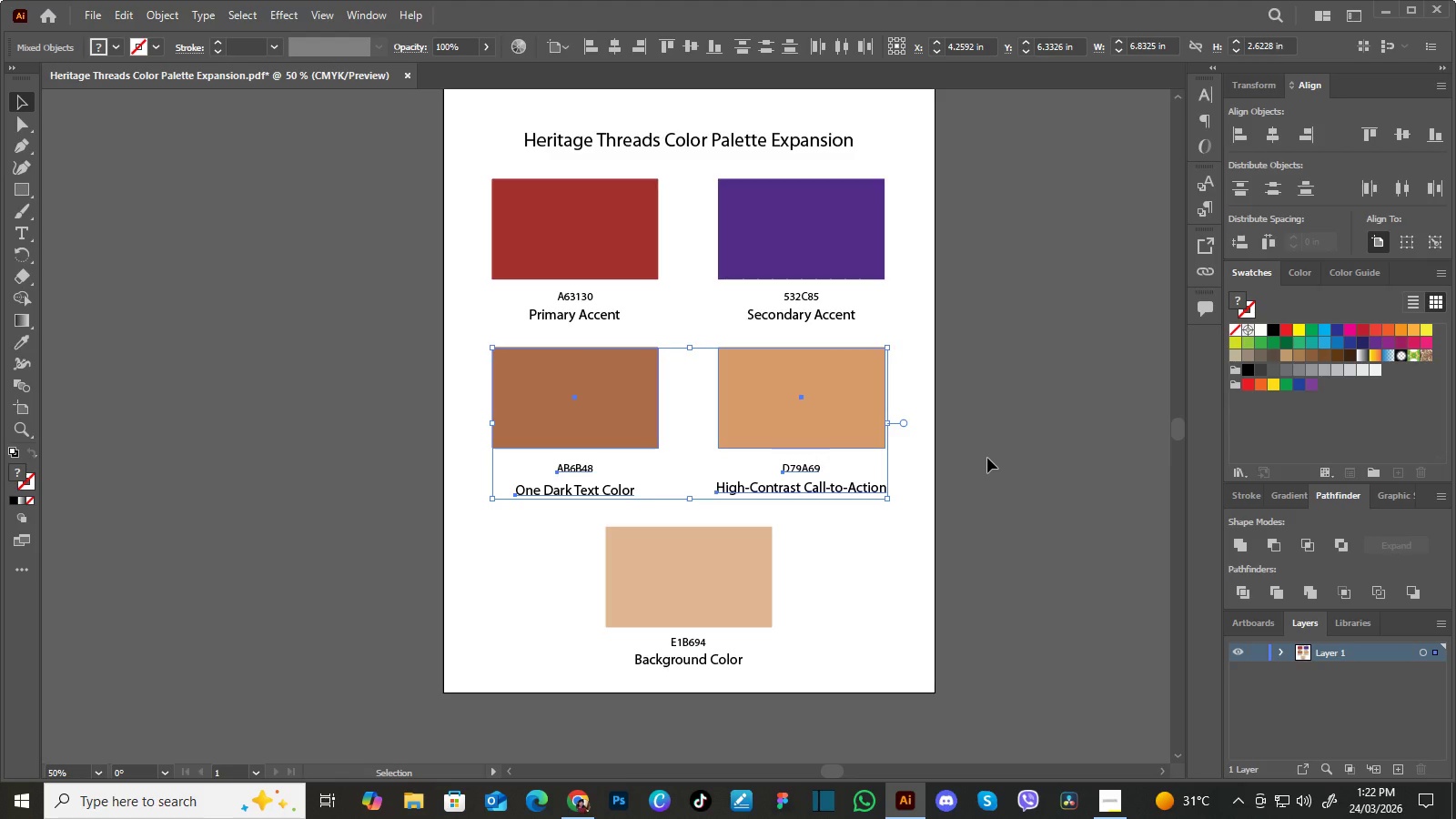 
key(ArrowUp)
 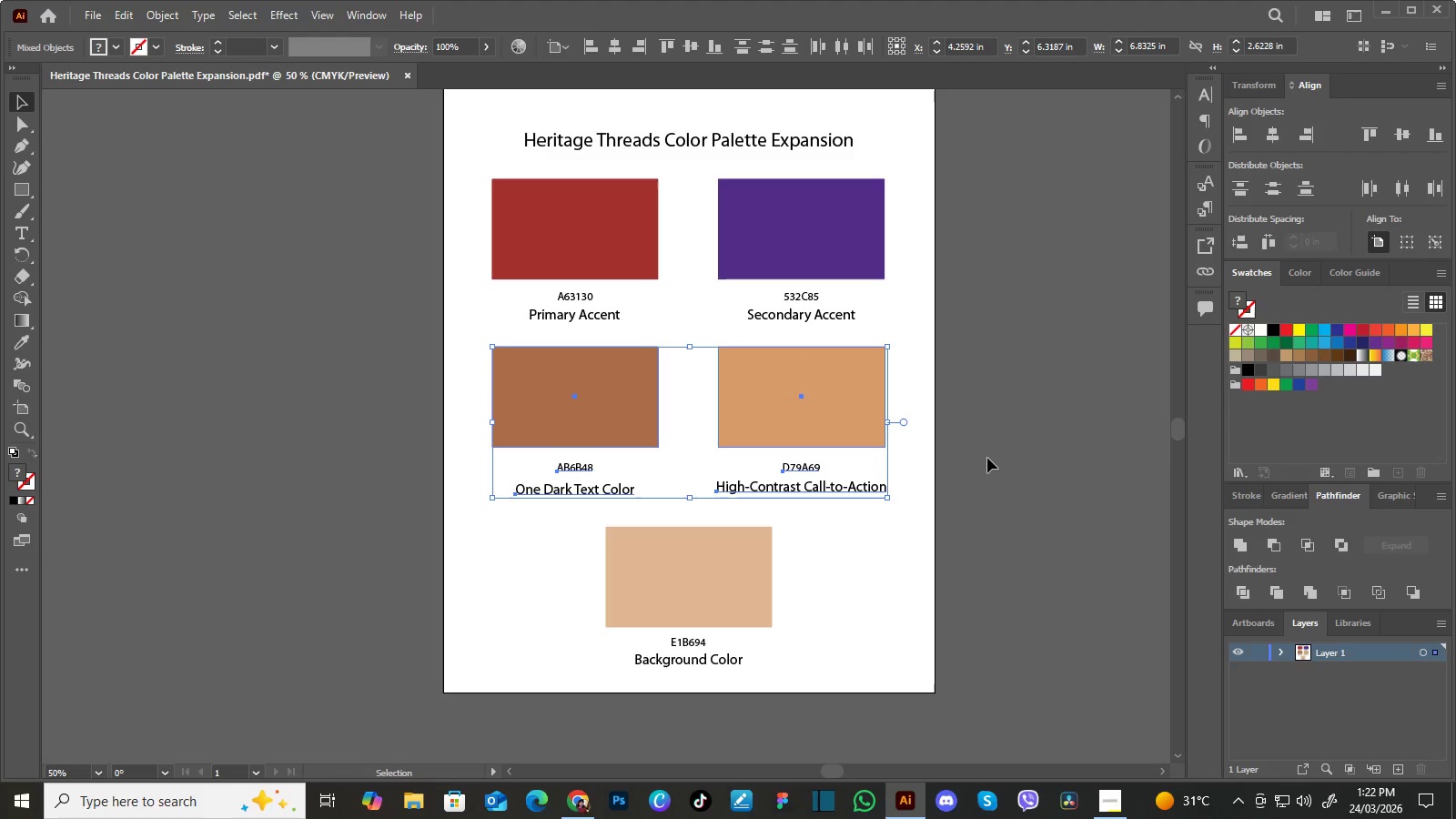 
left_click([987, 458])
 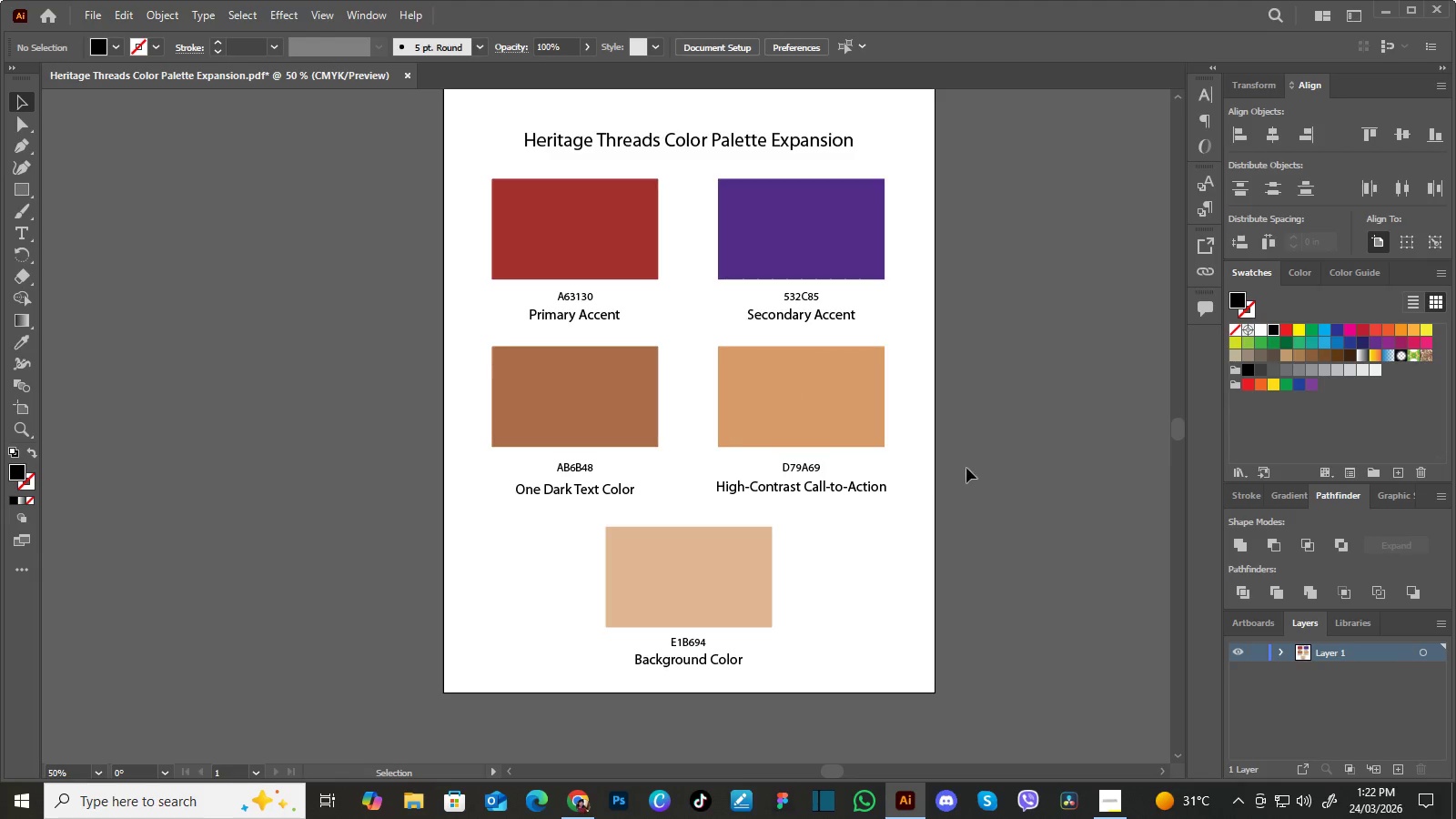 
hold_key(key=Space, duration=0.62)
 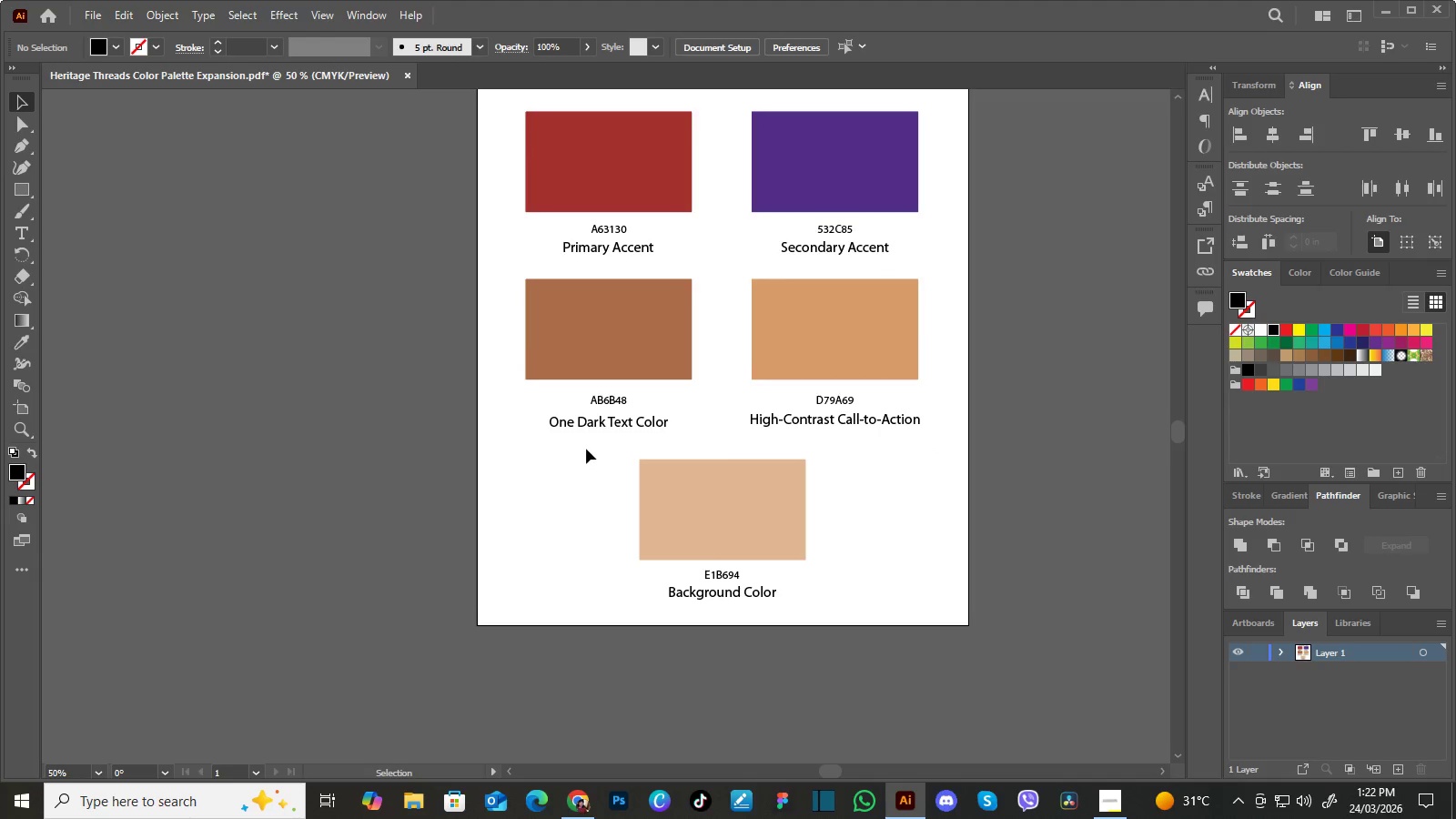 
left_click_drag(start_coordinate=[896, 523], to_coordinate=[931, 456])
 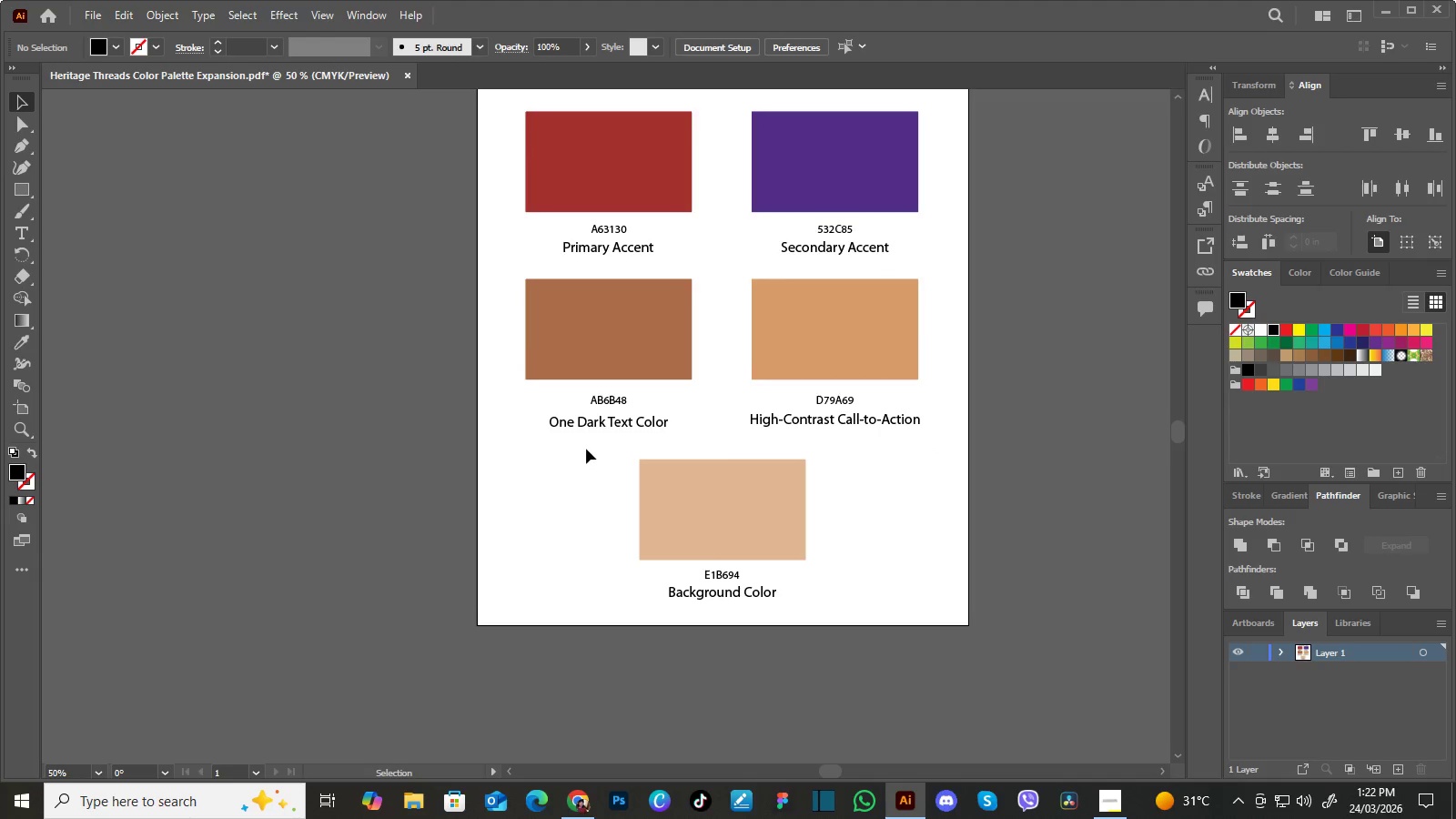 
left_click_drag(start_coordinate=[586, 449], to_coordinate=[881, 607])
 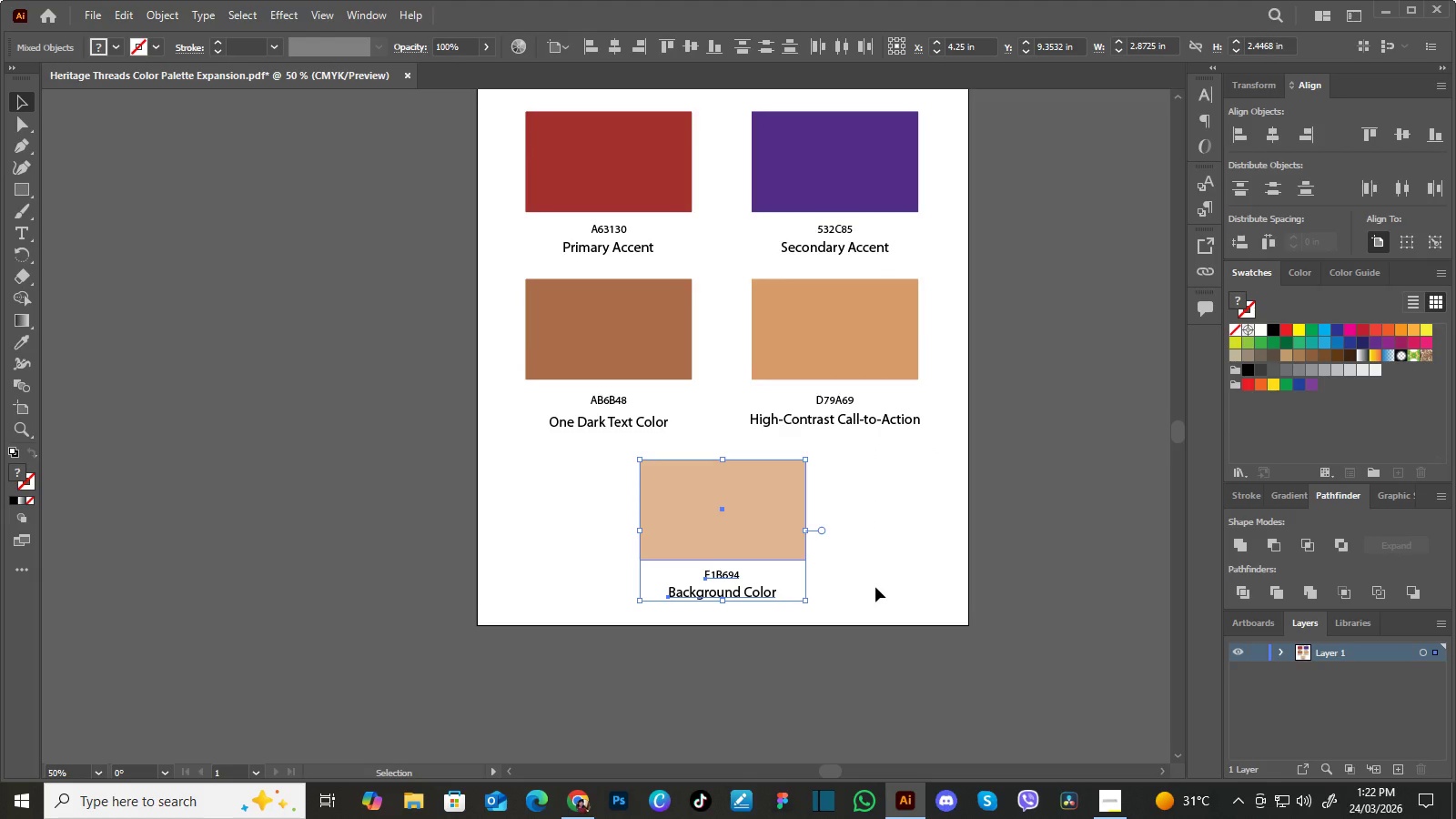 
key(ArrowUp)
 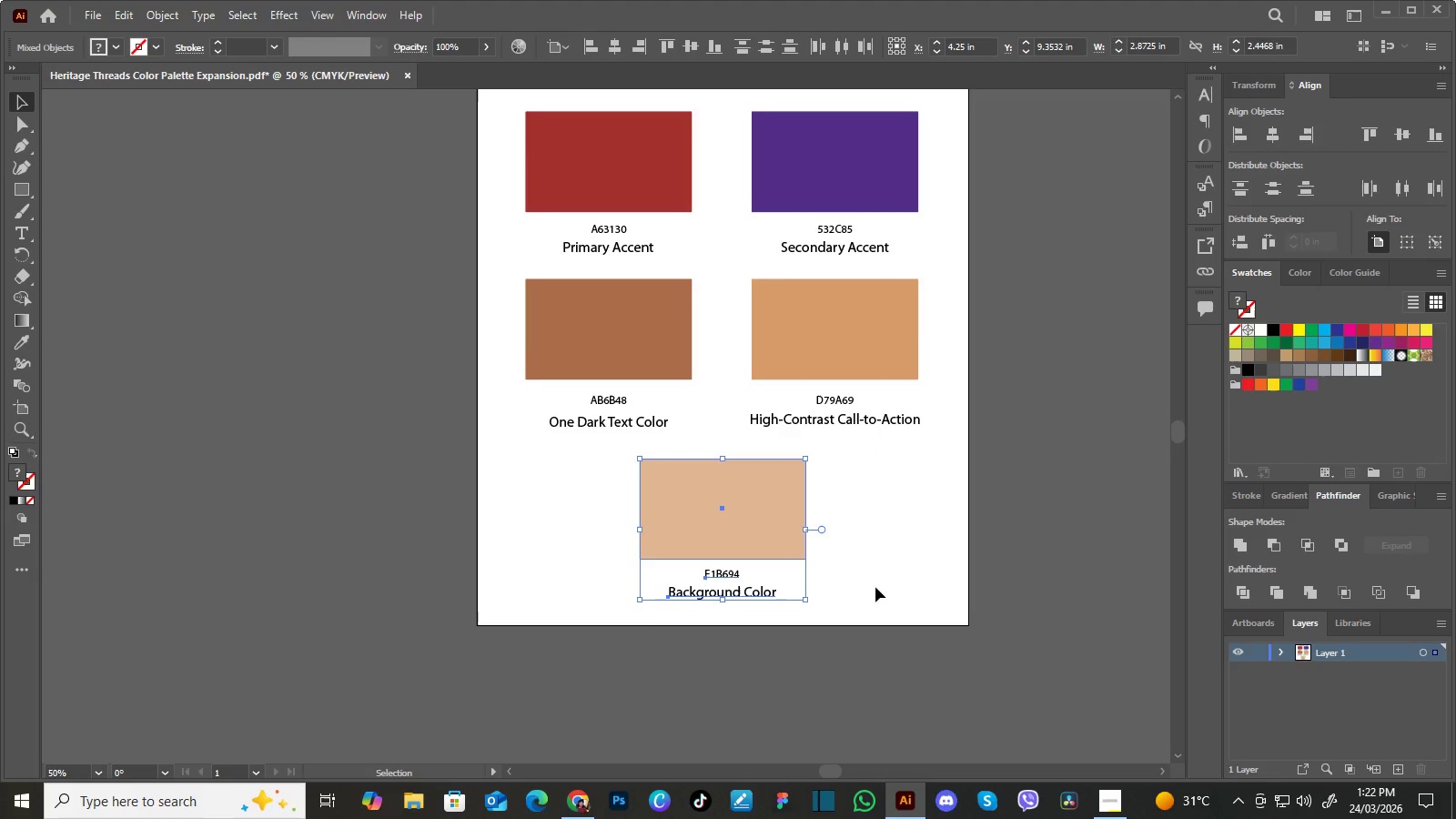 
key(ArrowUp)
 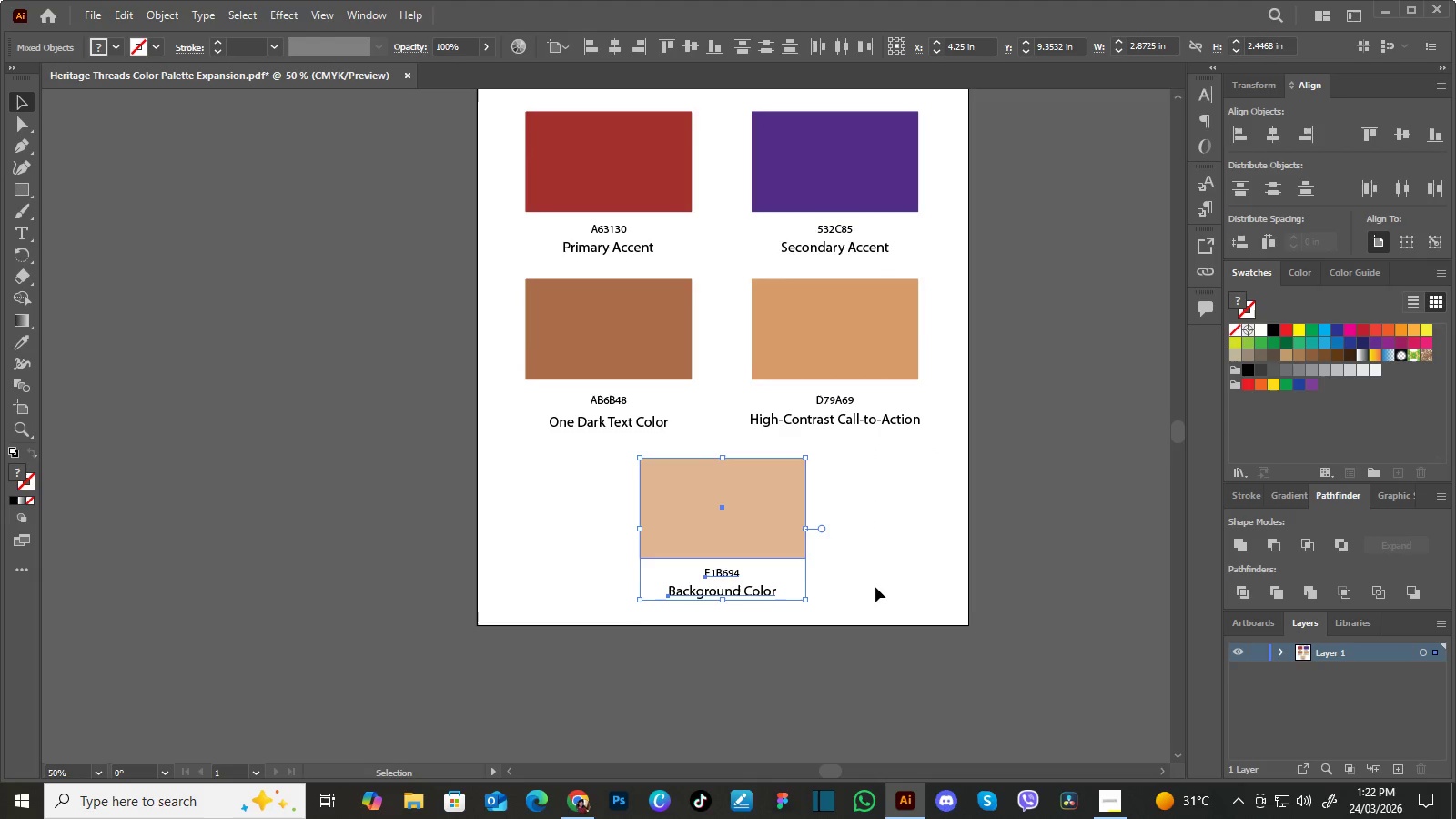 
key(ArrowUp)
 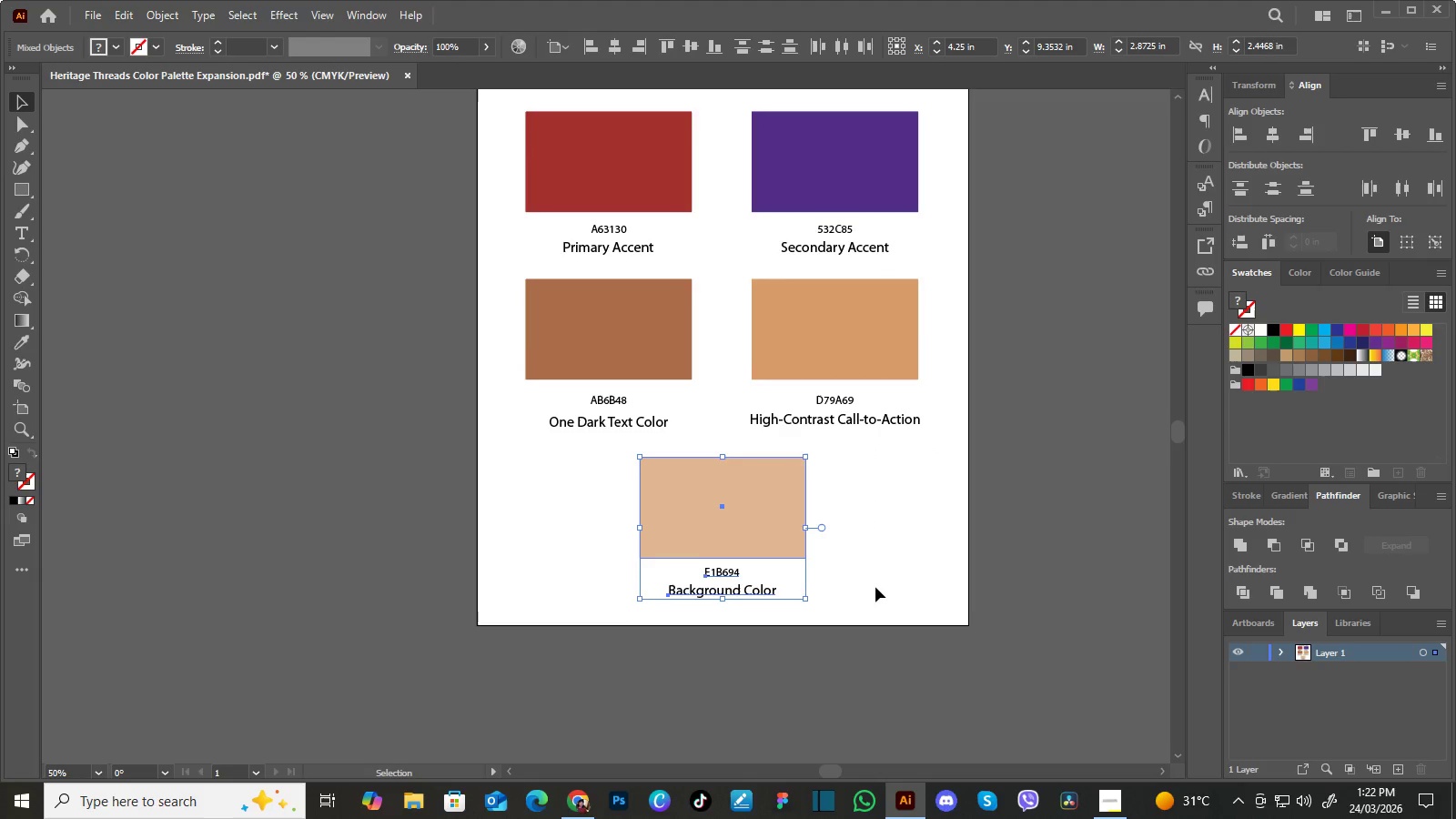 
key(ArrowUp)
 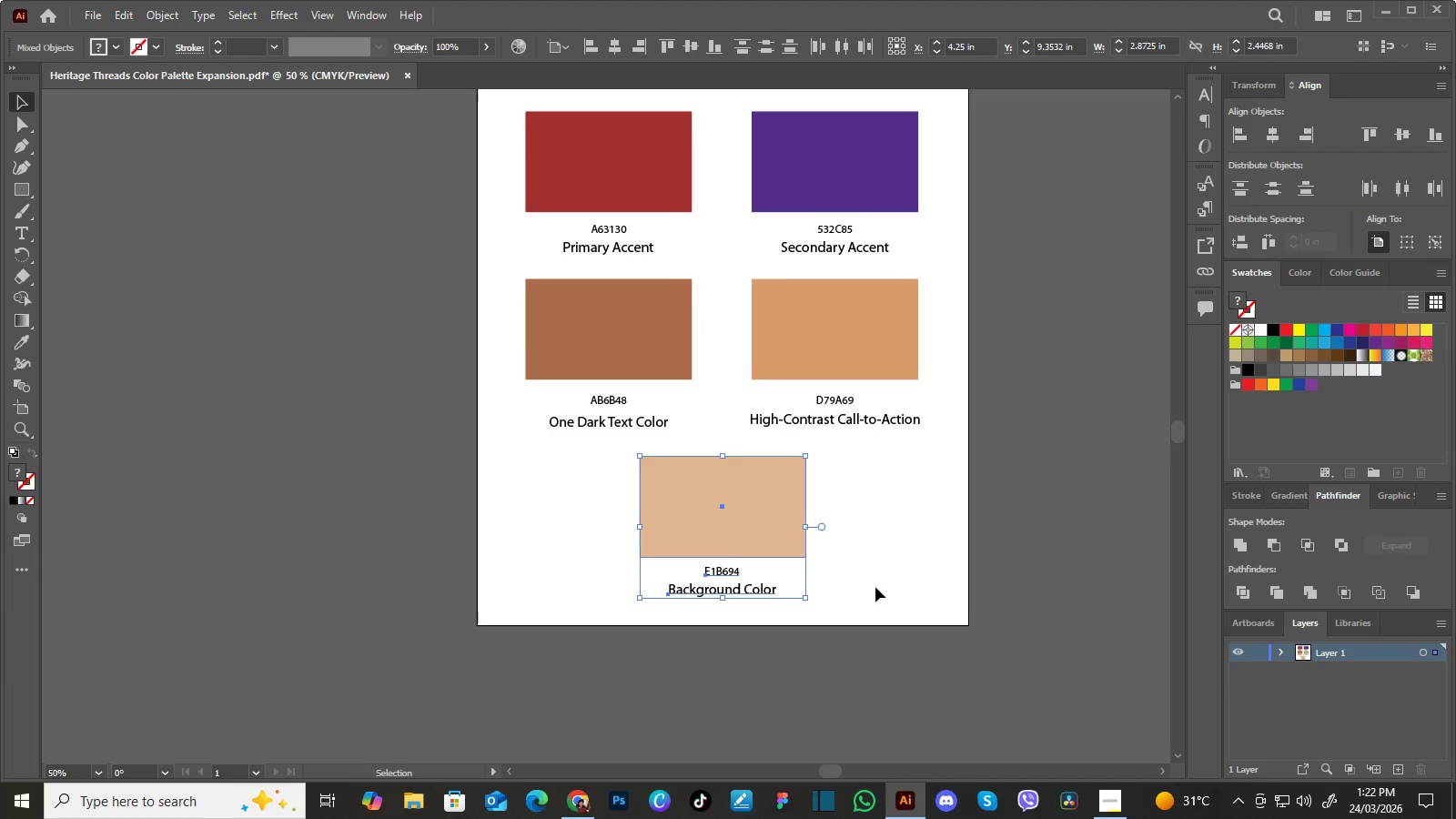 
key(ArrowUp)
 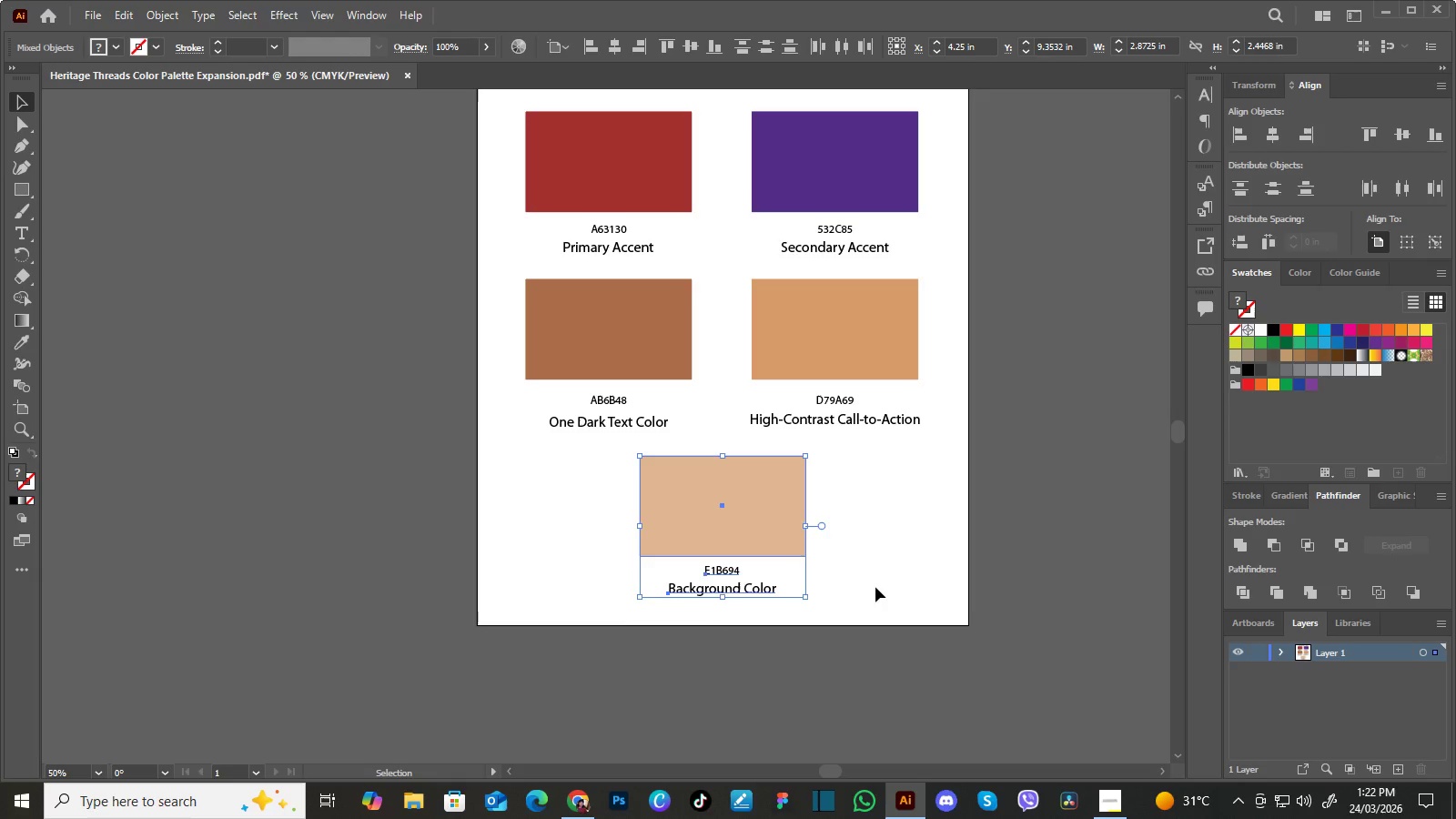 
key(ArrowUp)
 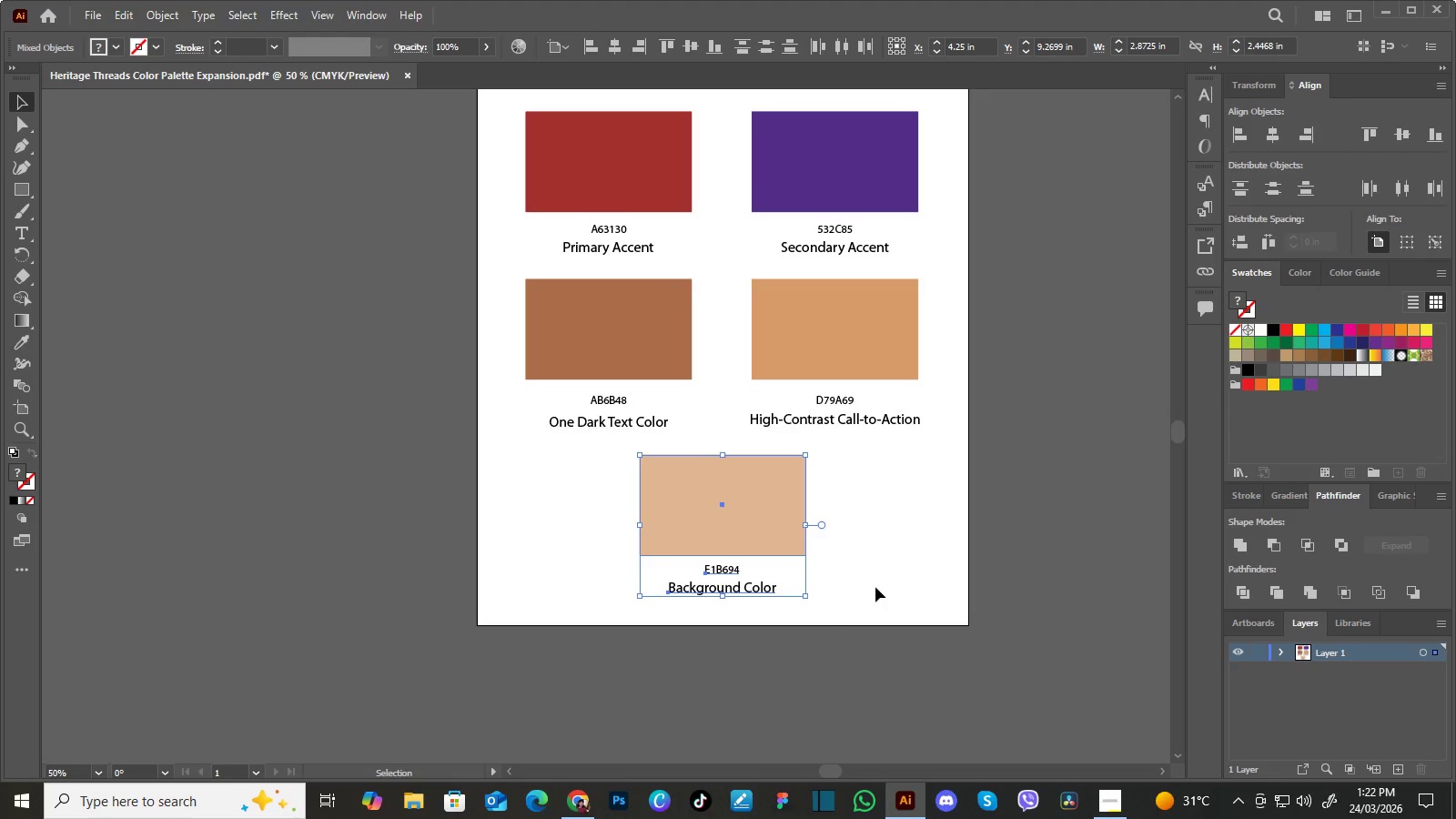 
left_click([875, 587])
 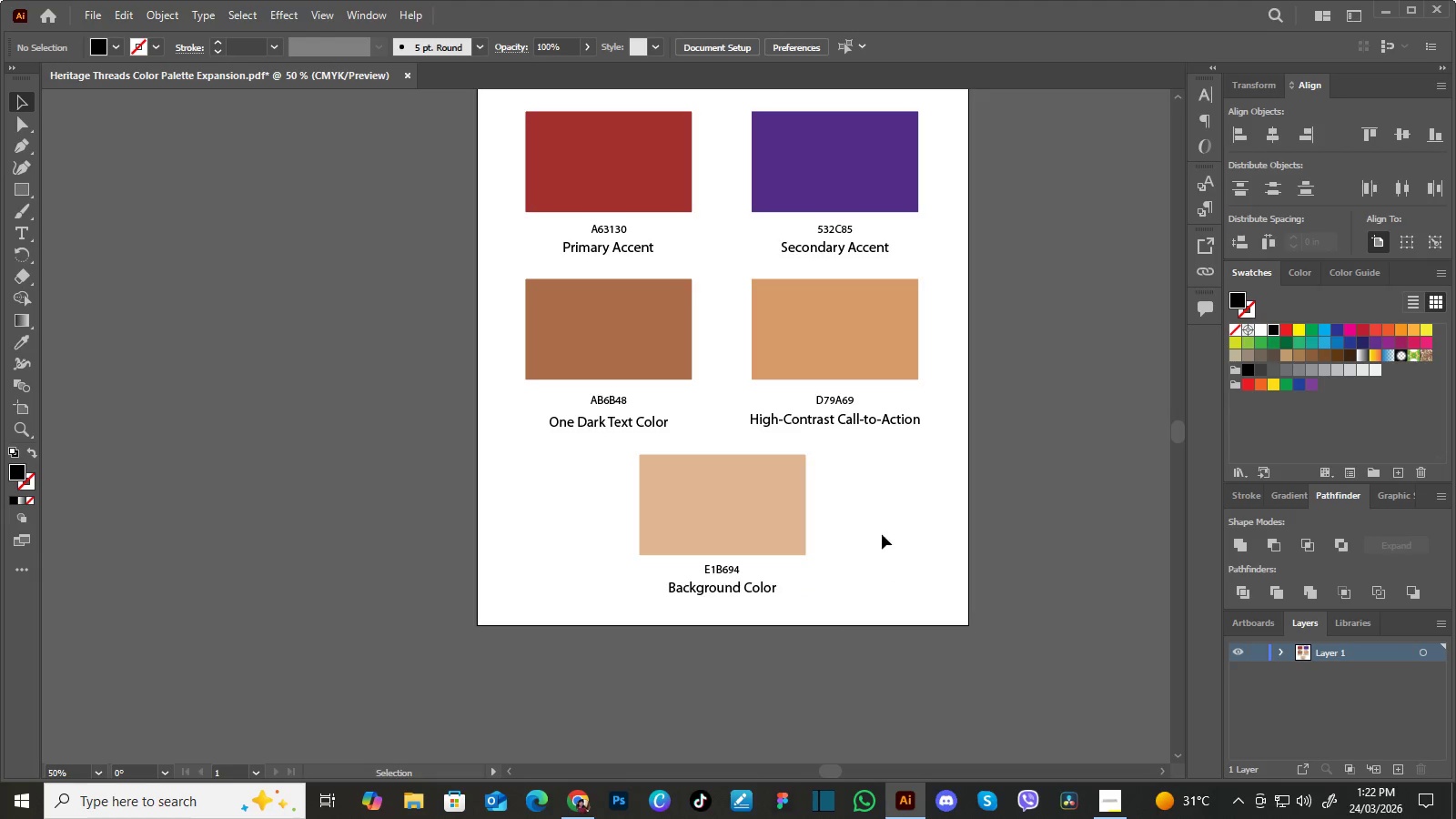 
hold_key(key=Space, duration=1.06)
 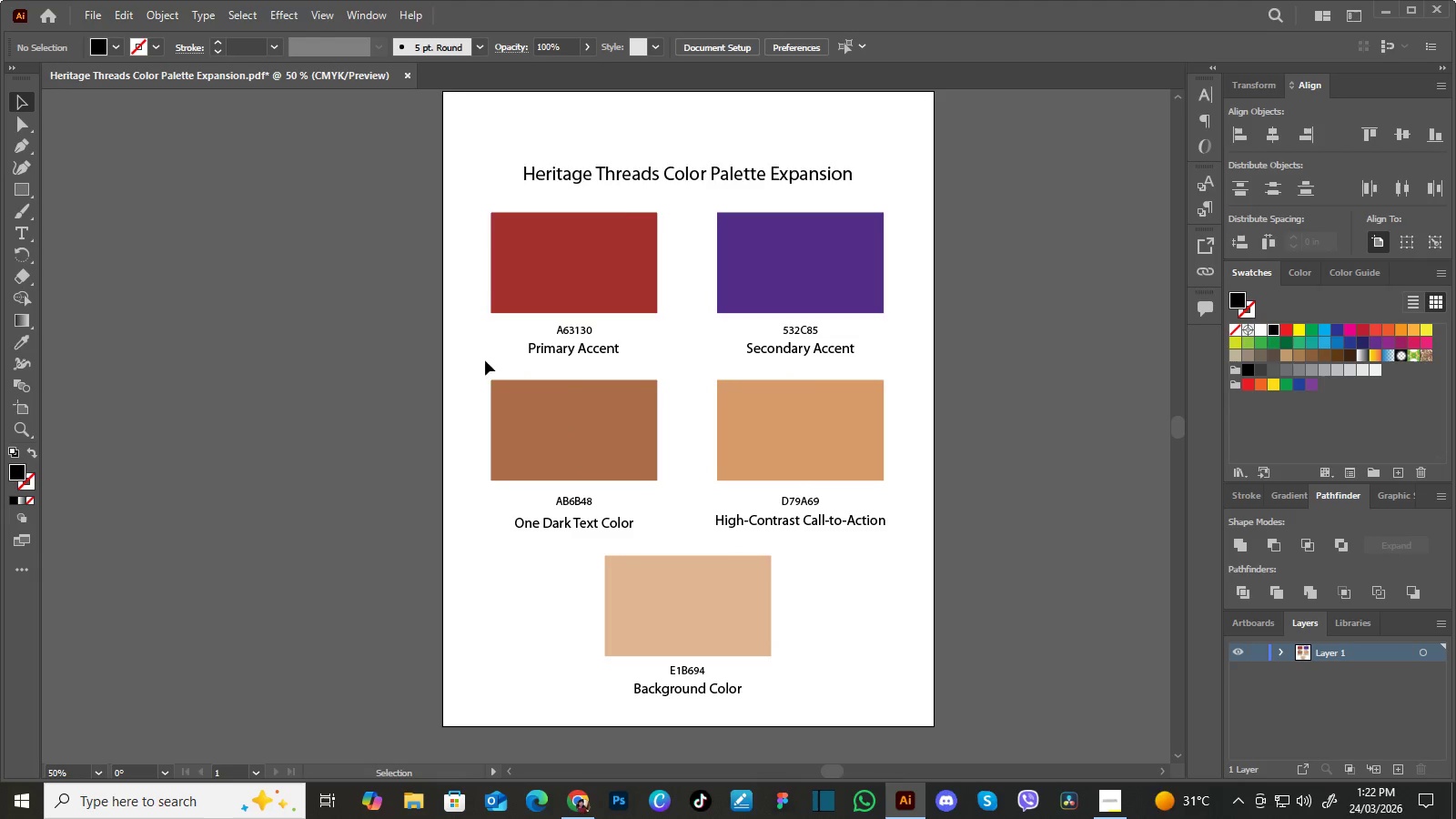 
left_click_drag(start_coordinate=[875, 450], to_coordinate=[848, 521])
 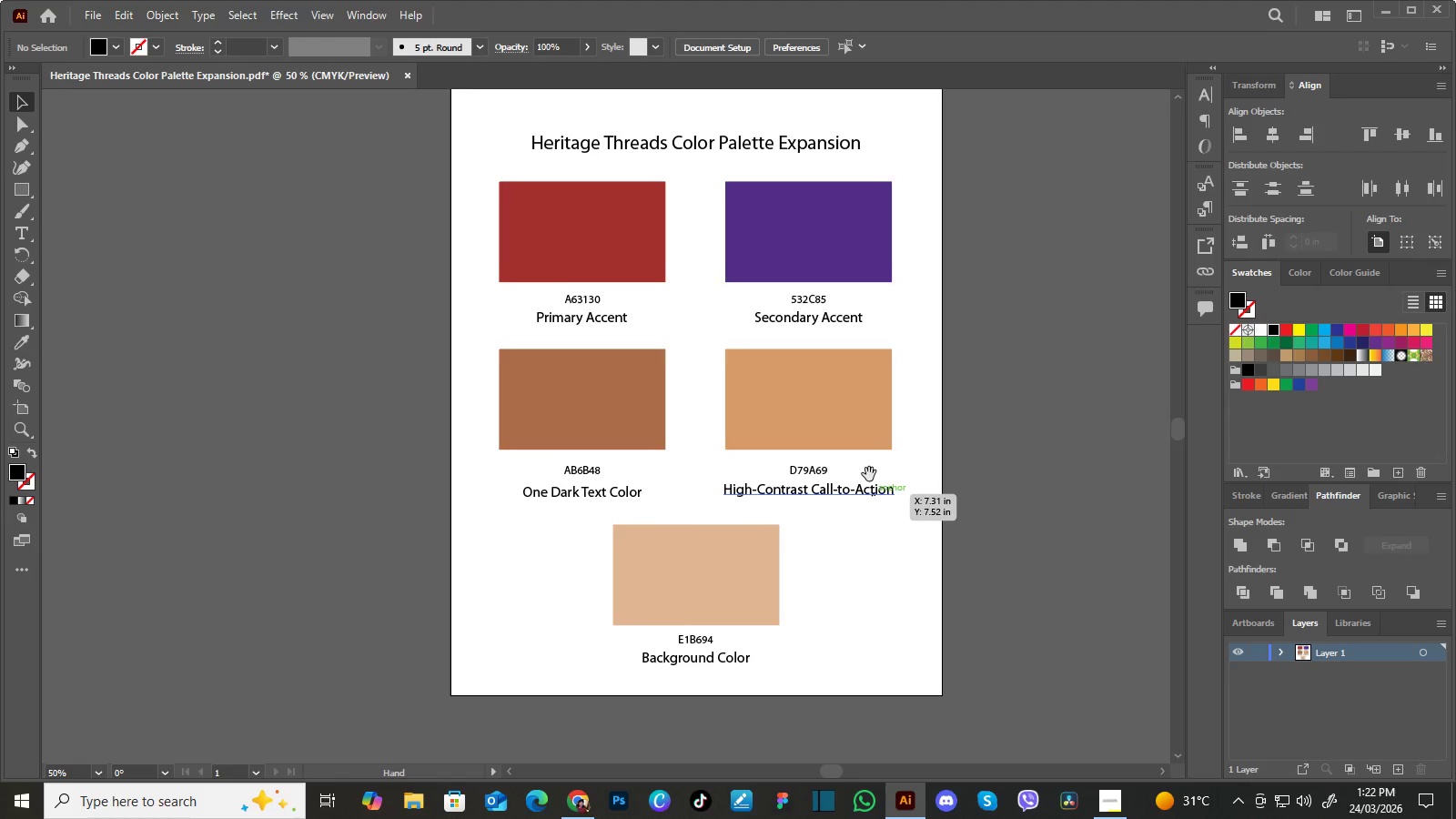 
left_click_drag(start_coordinate=[869, 474], to_coordinate=[860, 506])
 